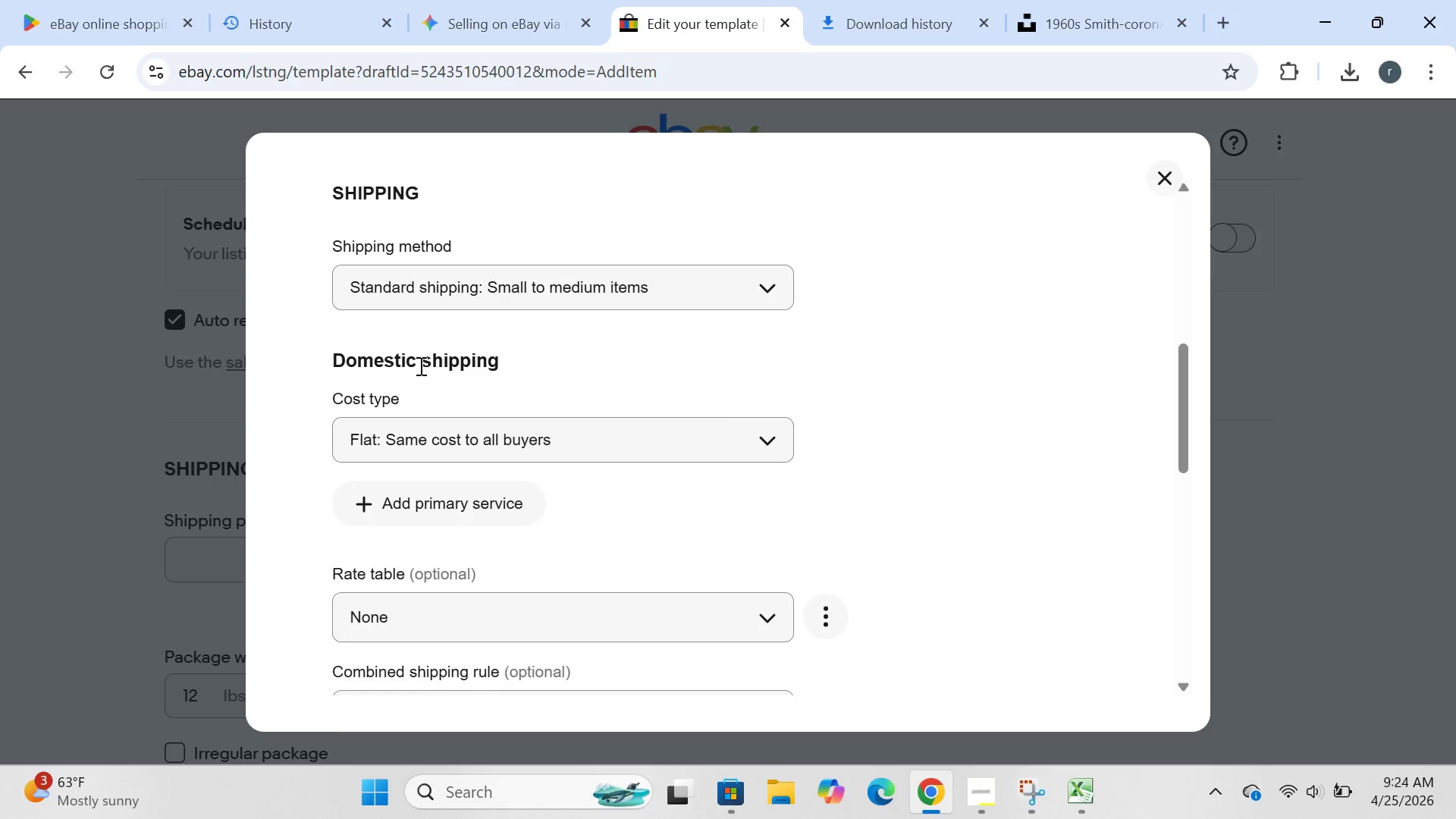 
wait(29.97)
 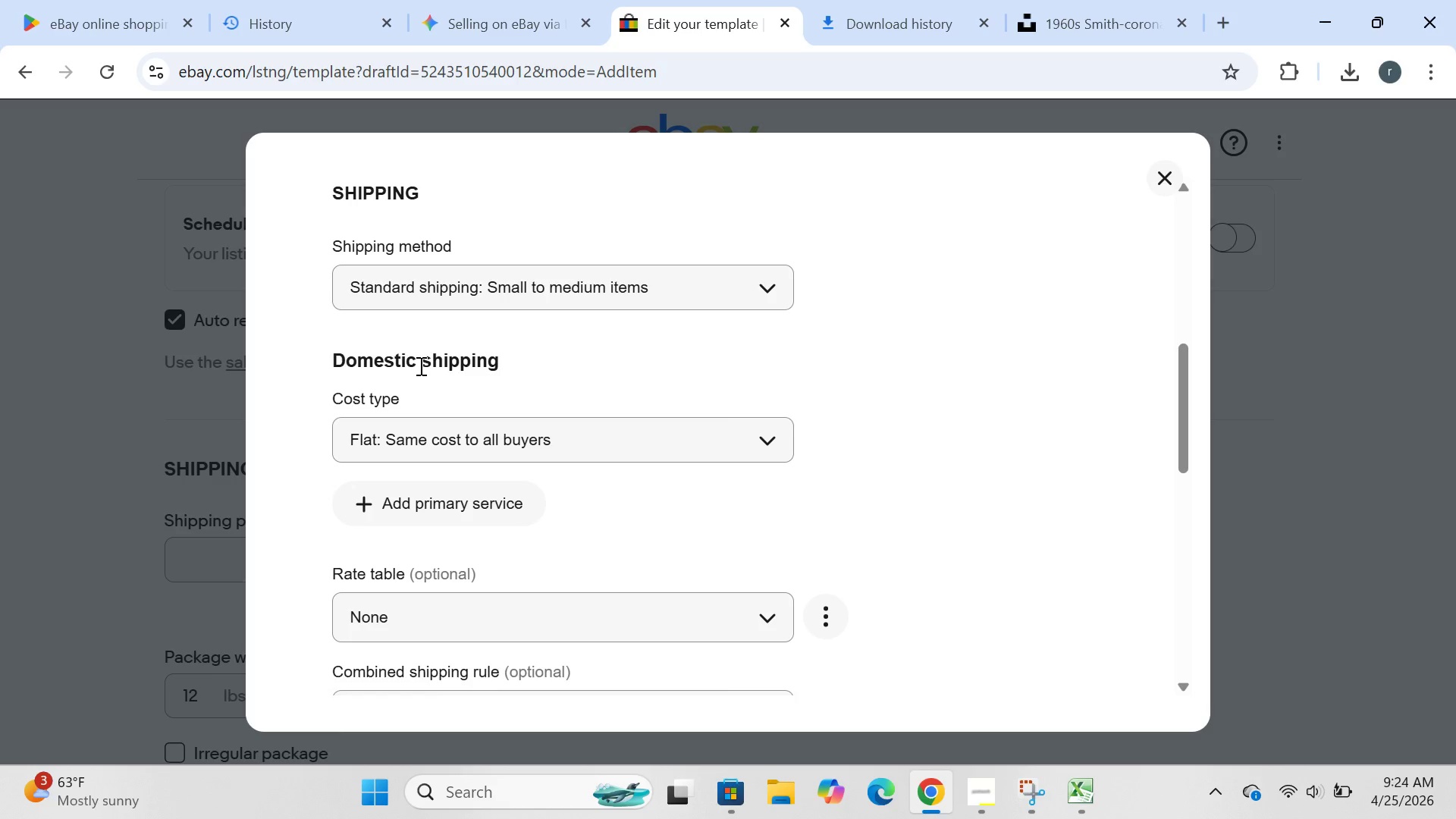 
left_click([483, 450])
 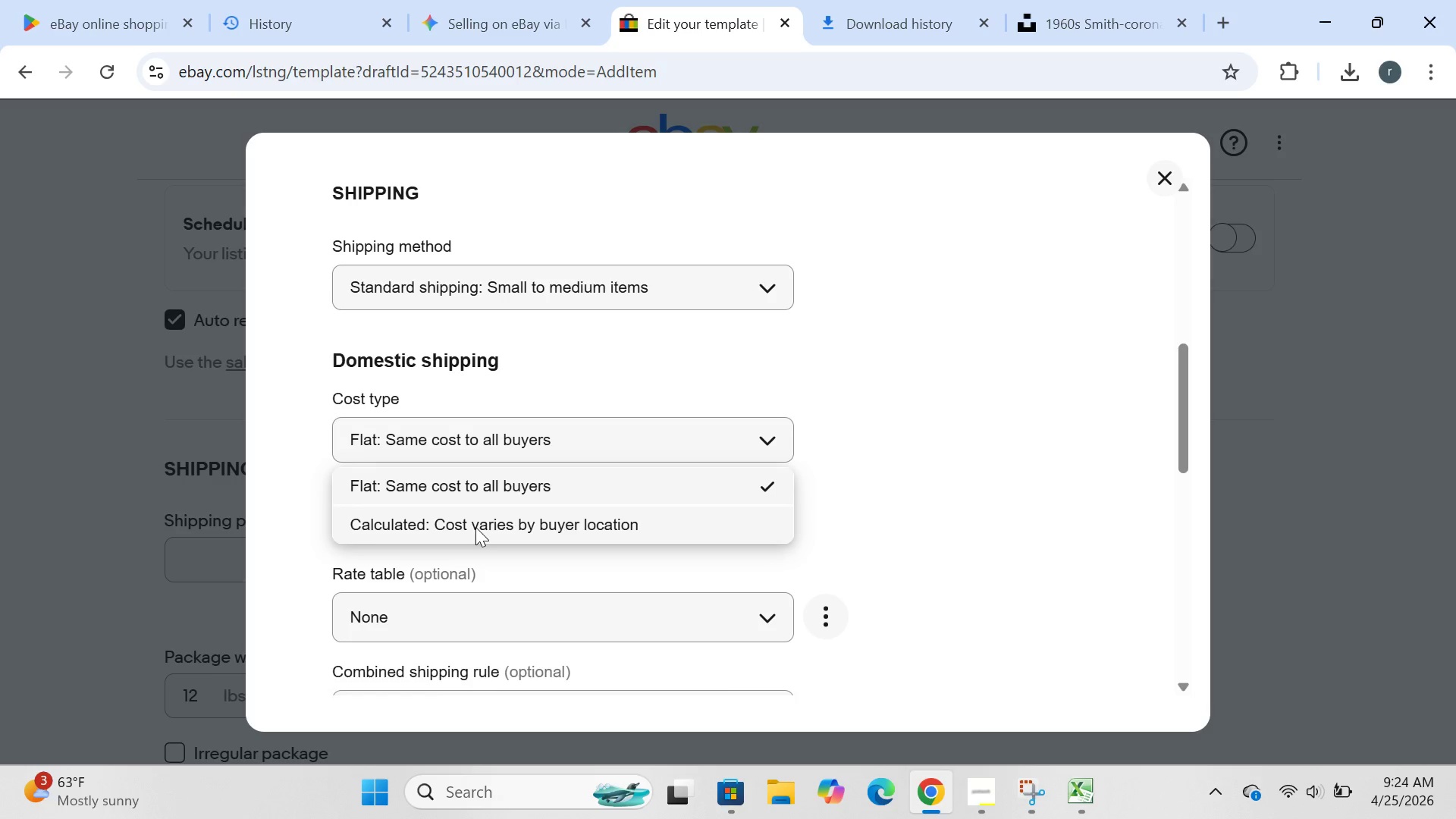 
left_click([475, 527])
 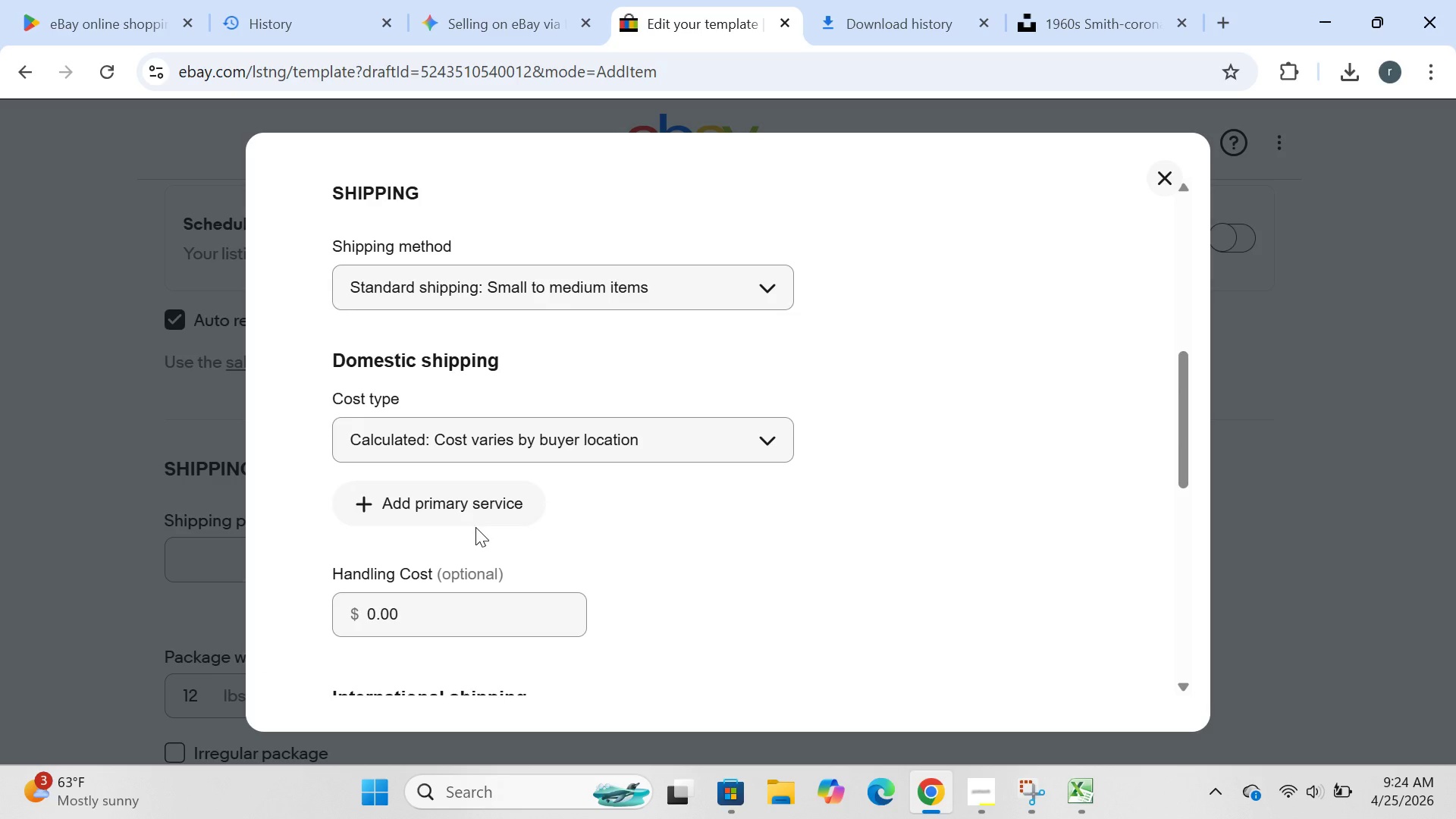 
wait(10.7)
 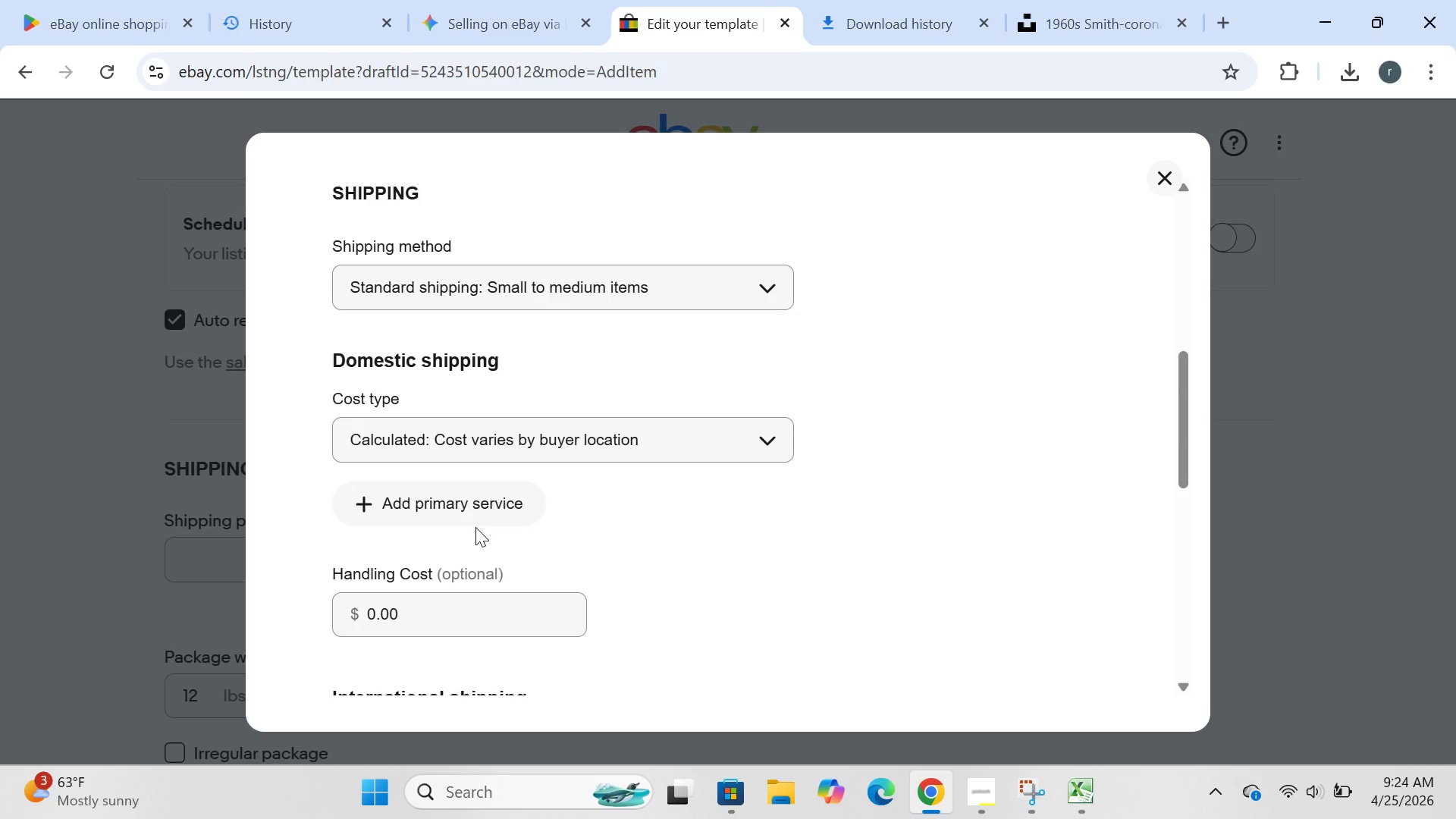 
left_click([425, 424])
 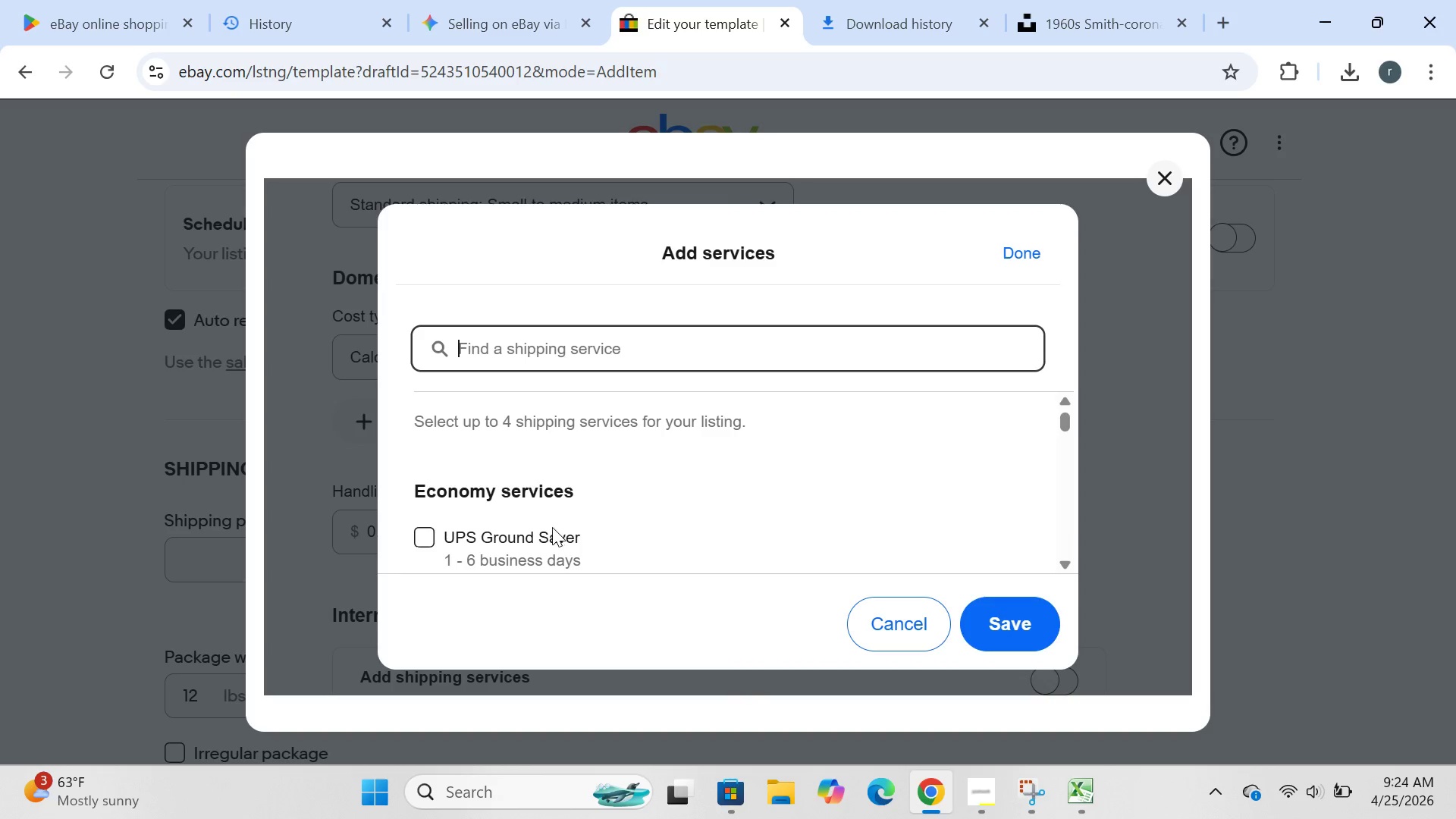 
mouse_move([502, 535])
 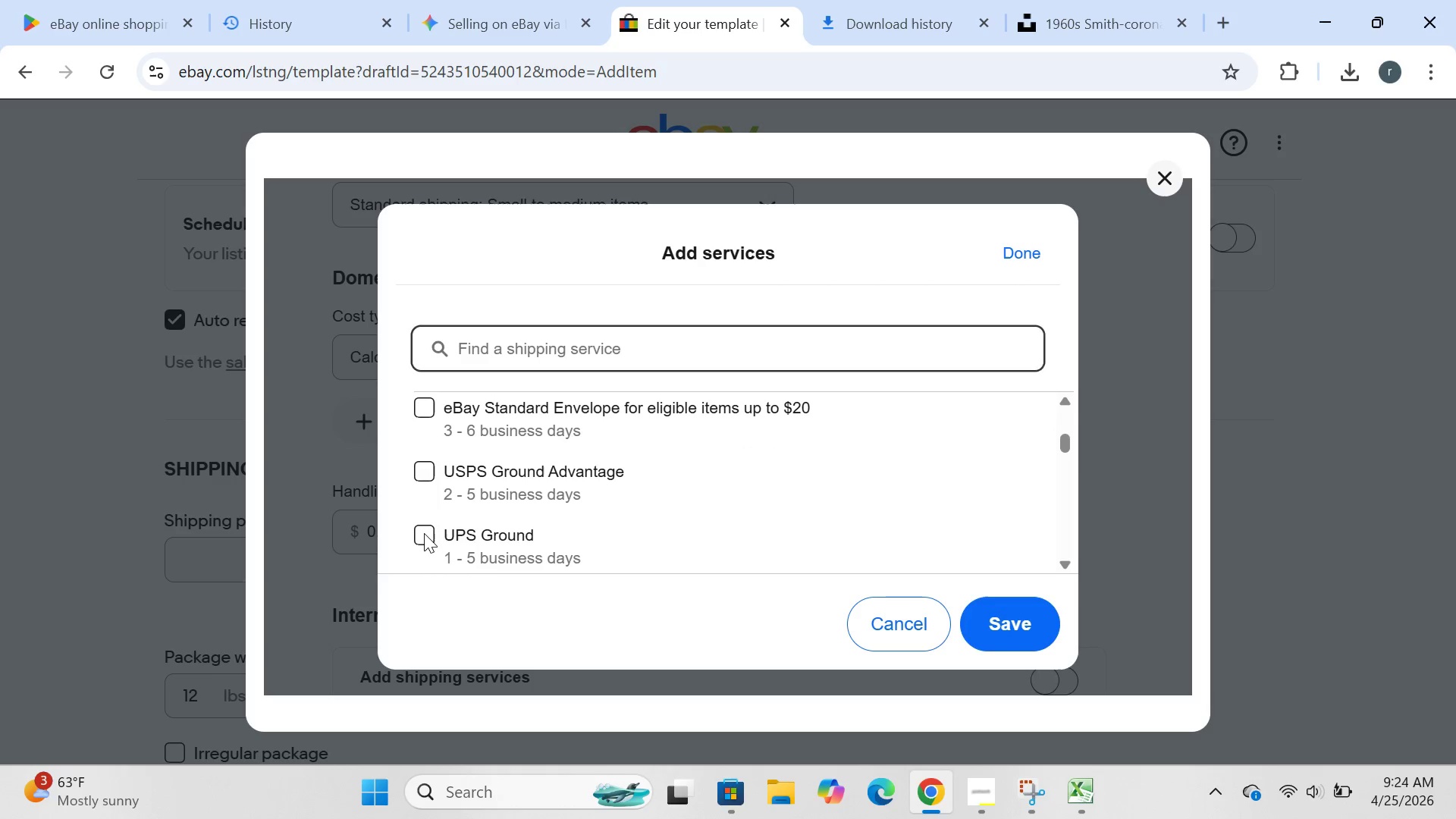 
left_click([424, 533])
 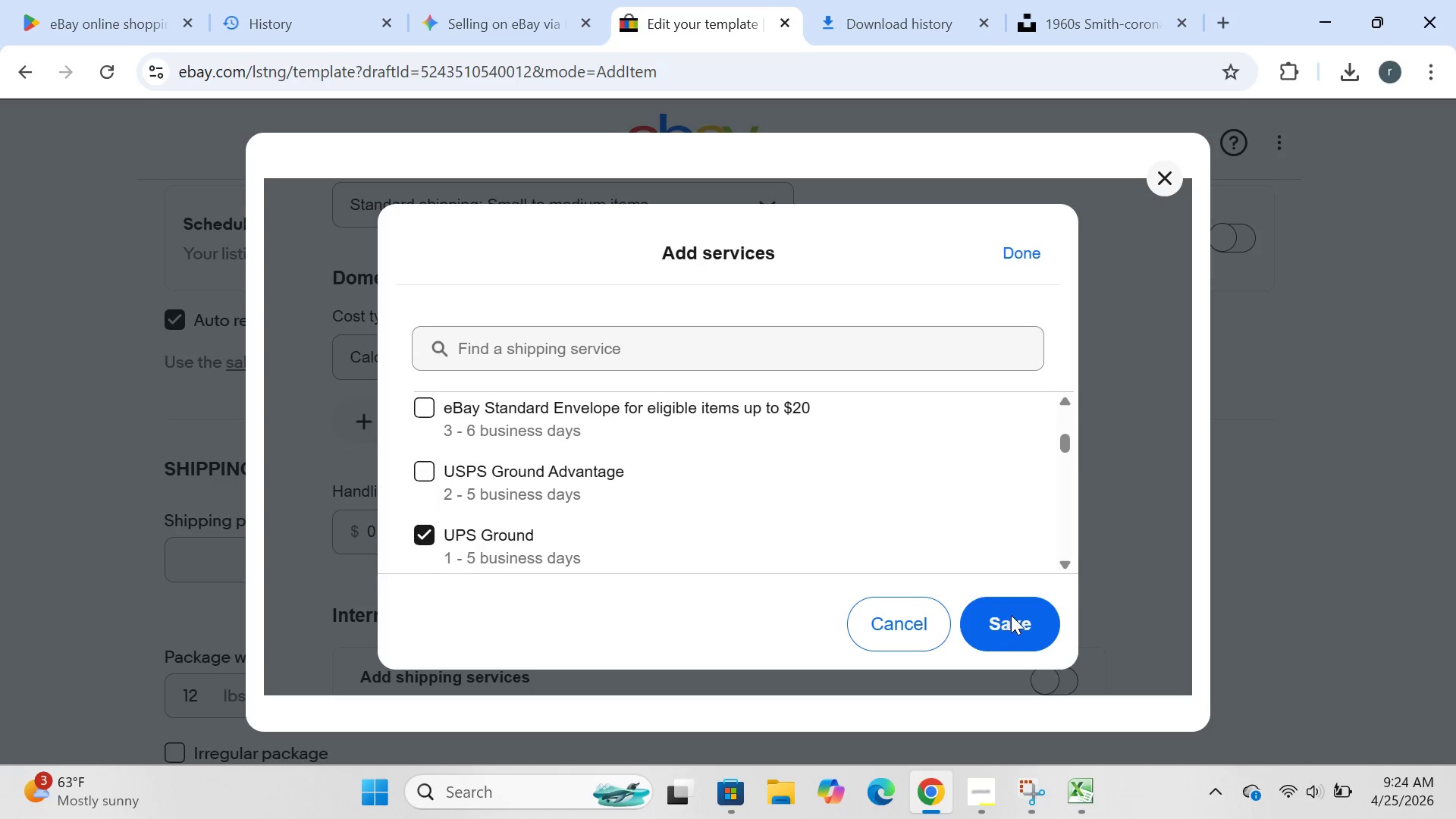 
left_click([1011, 615])
 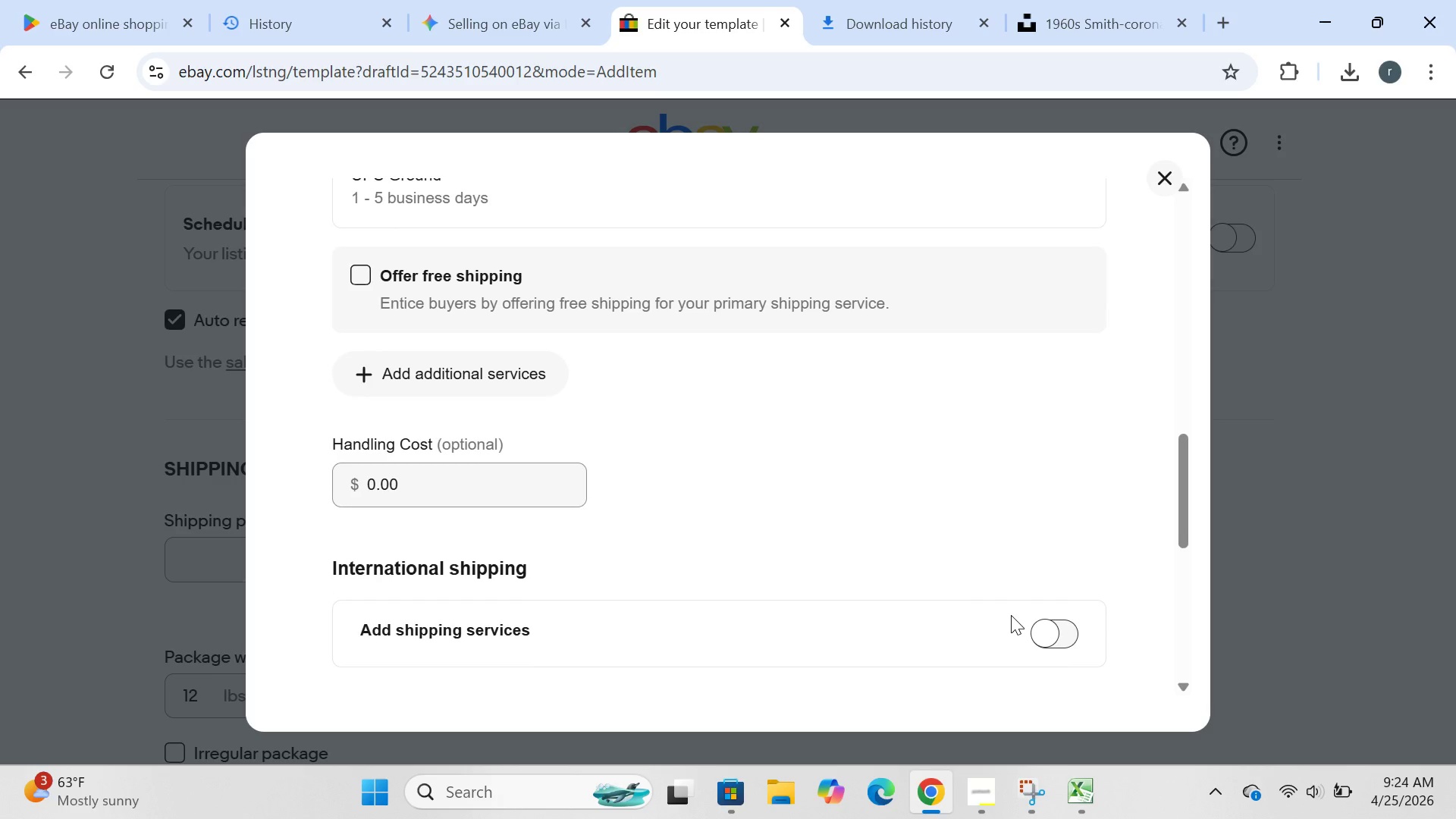 
wait(15.02)
 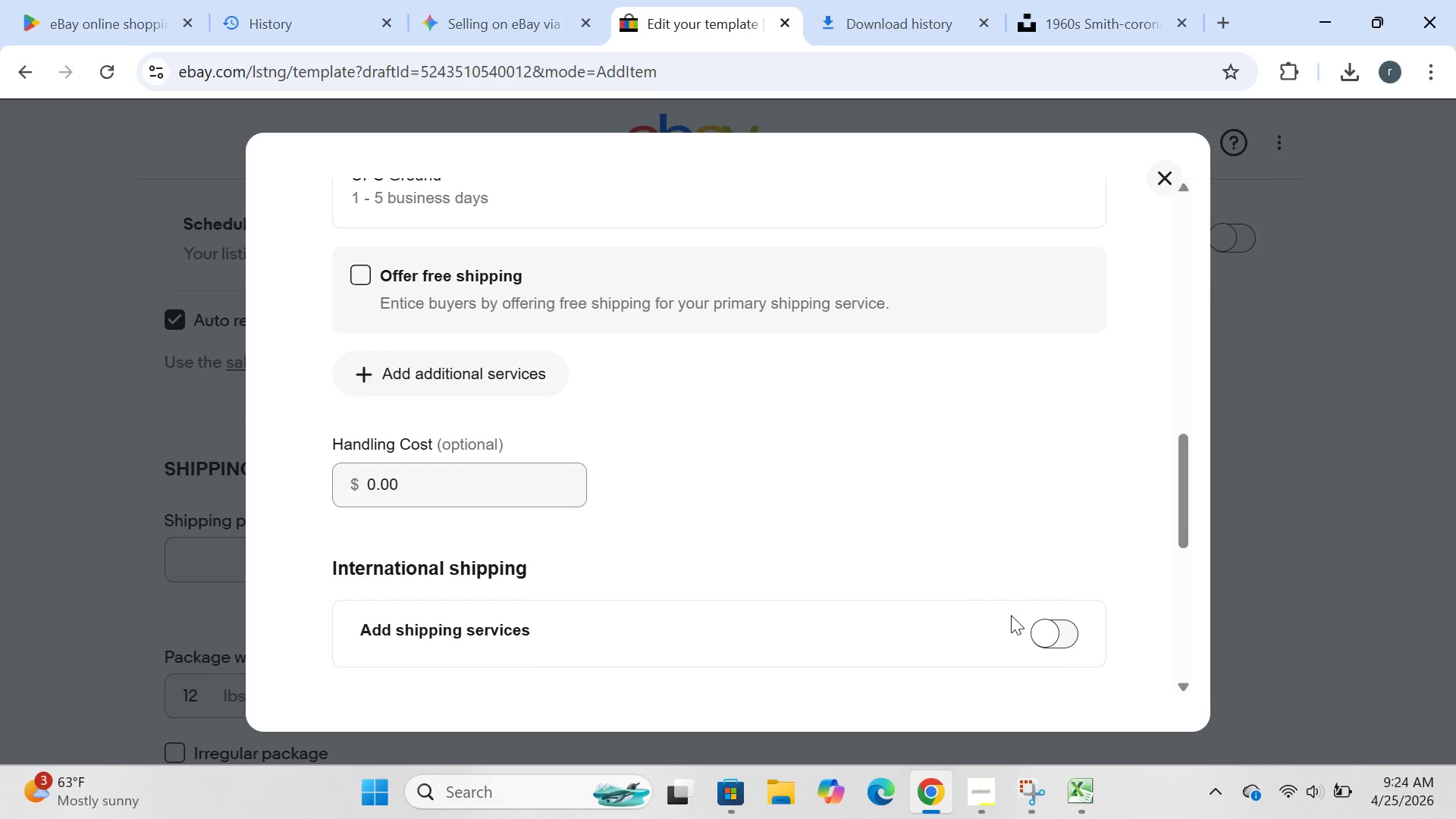 
left_click([490, 600])
 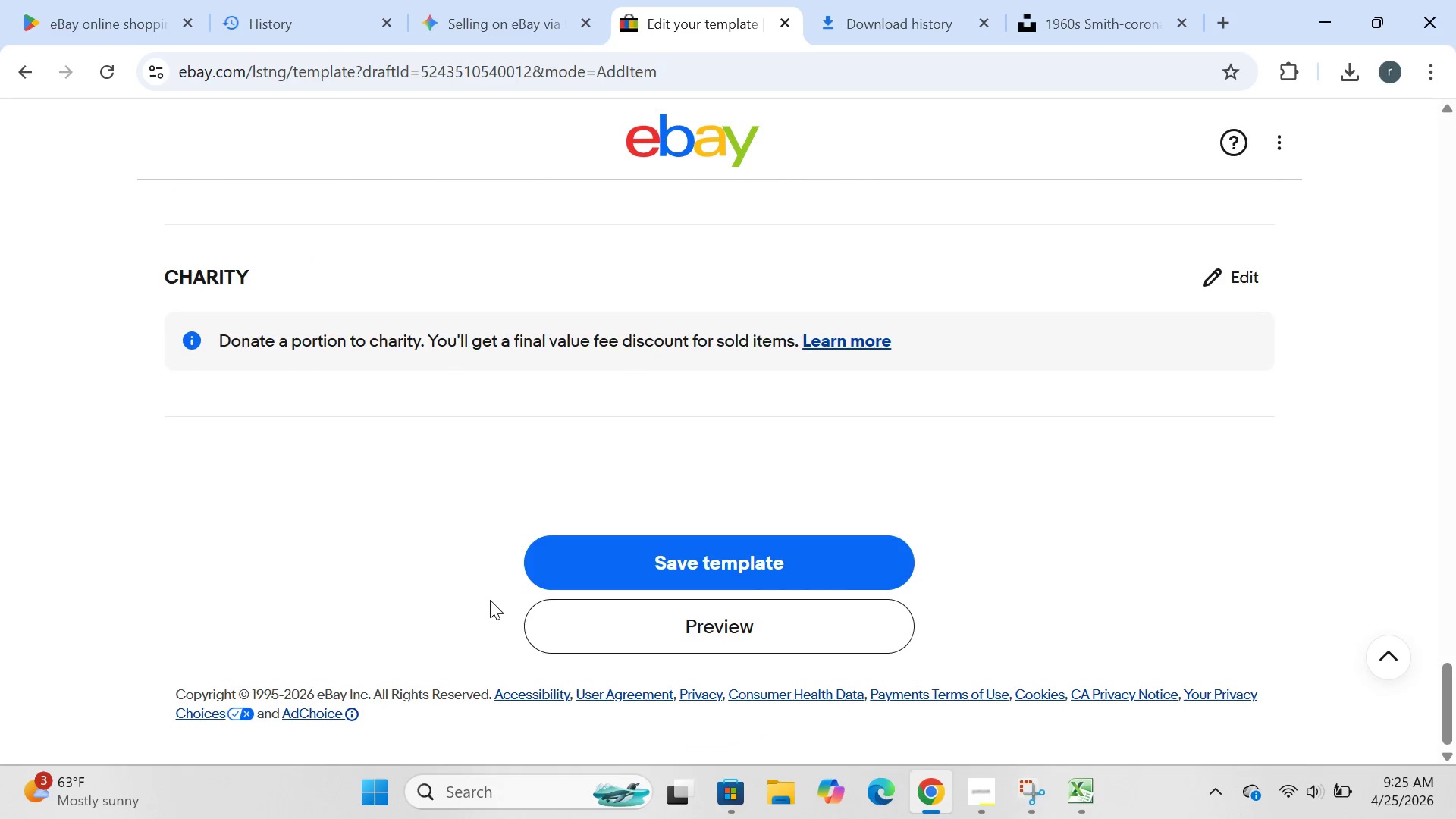 
left_click([648, 556])
 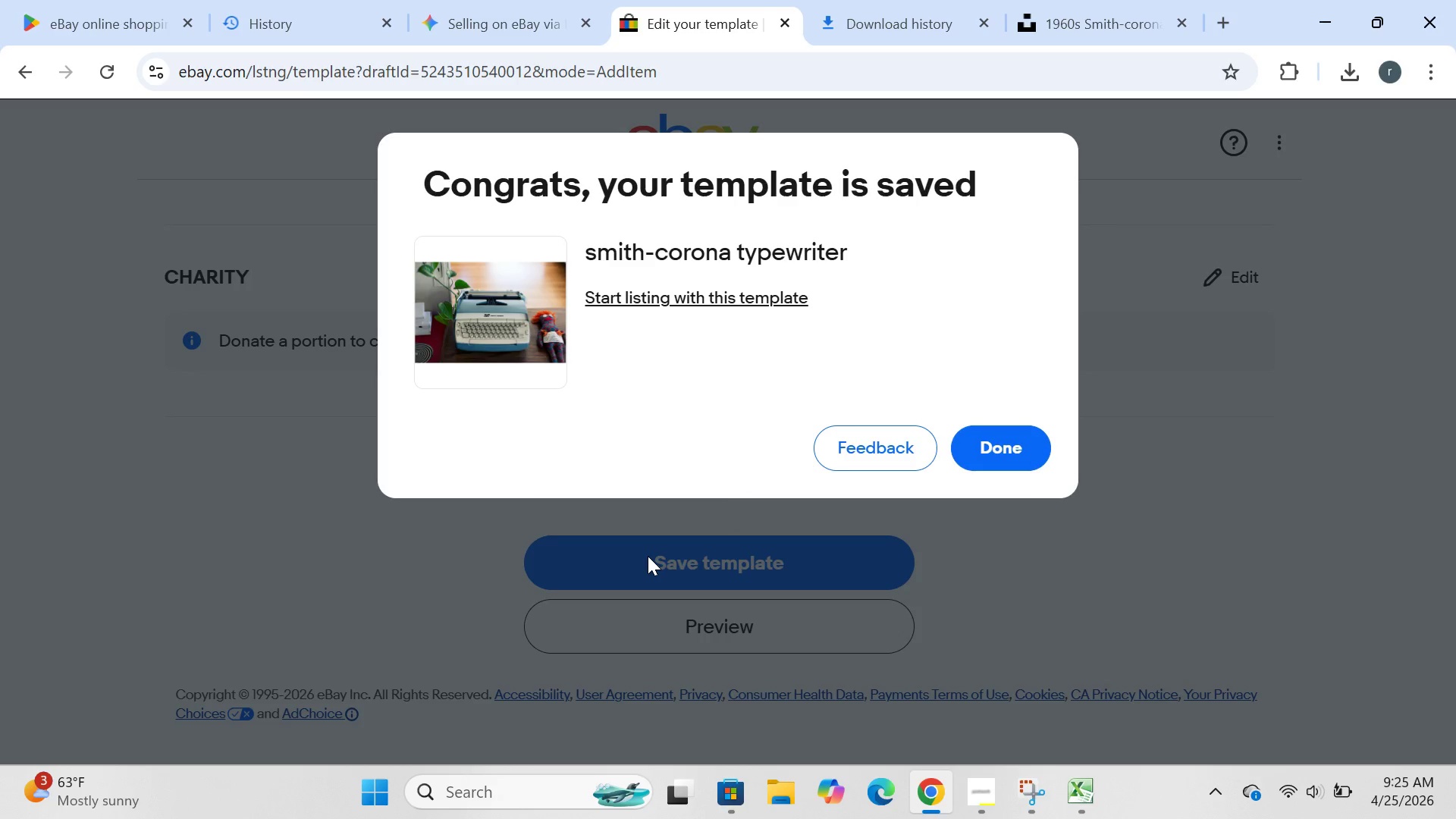 
wait(13.94)
 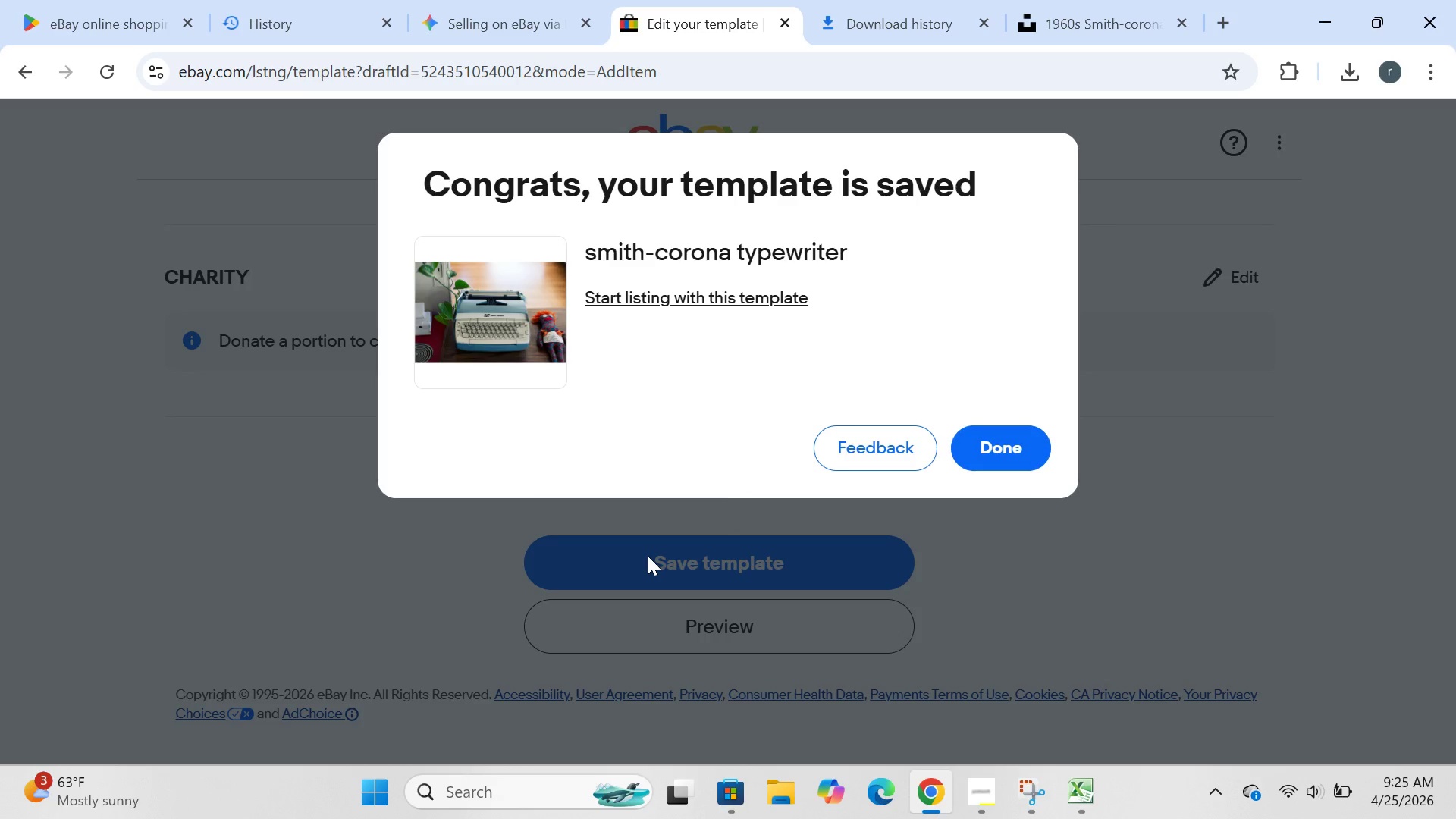 
left_click([1009, 444])
 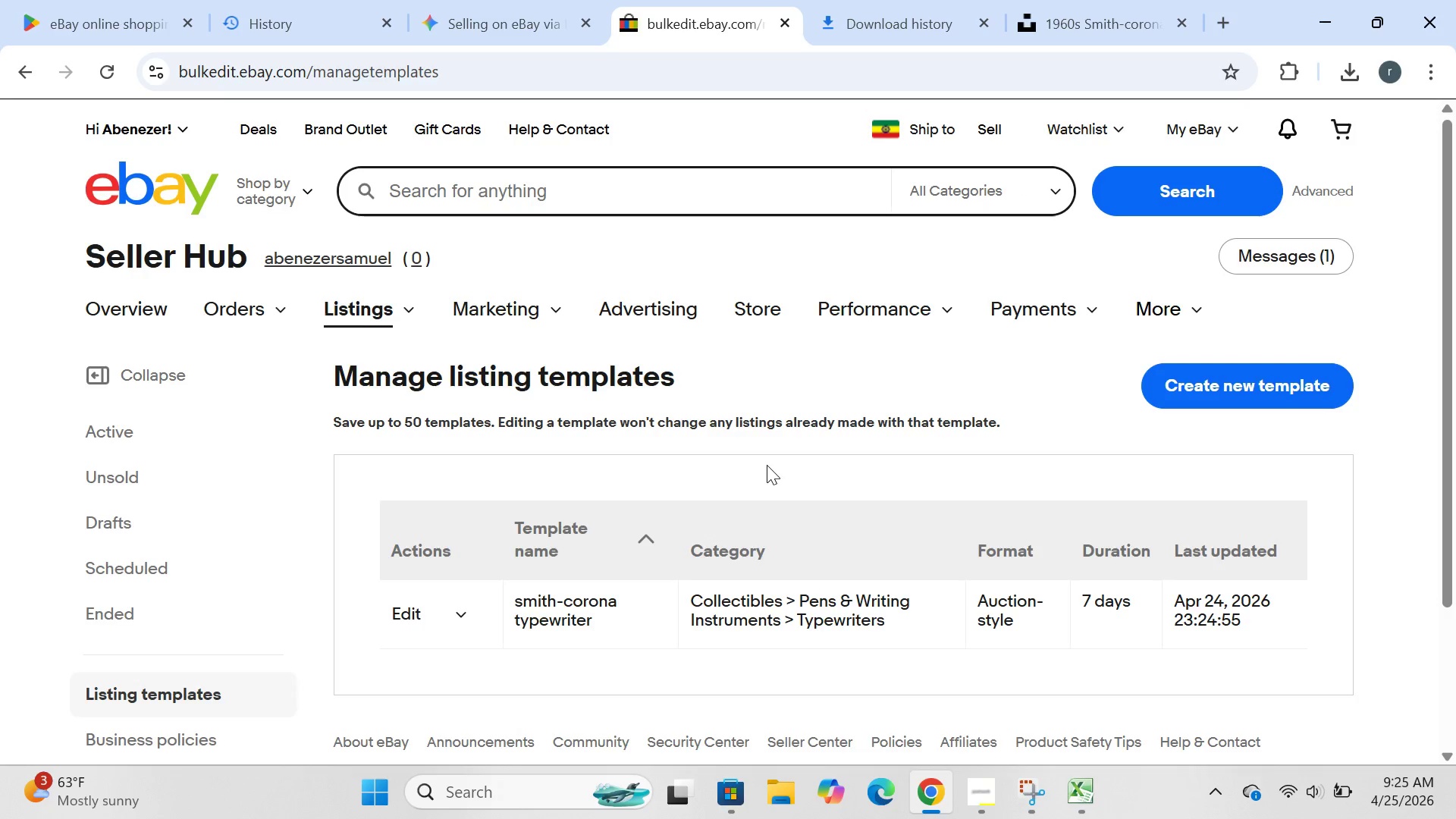 
left_click([1229, 375])
 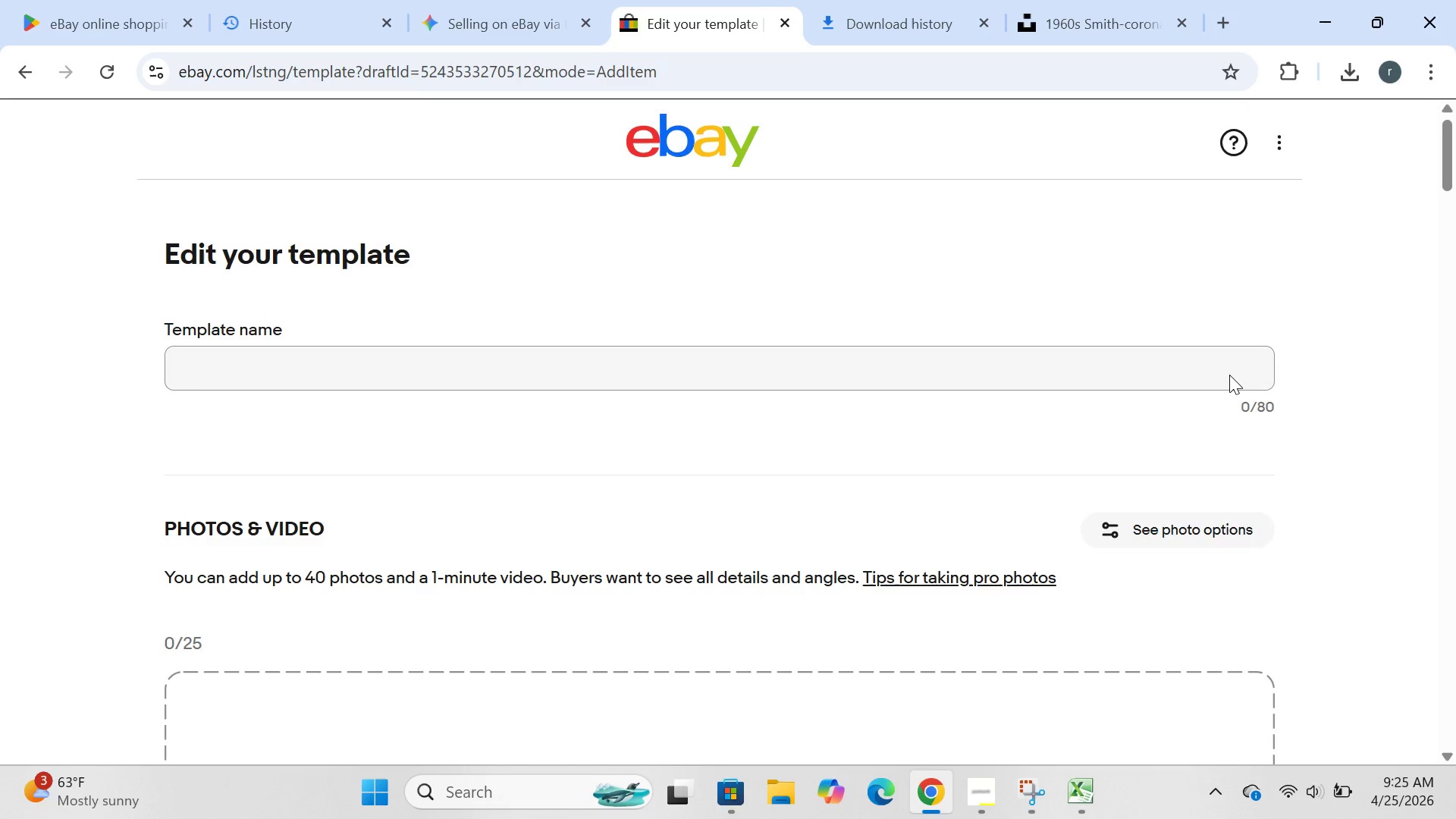 
wait(14.88)
 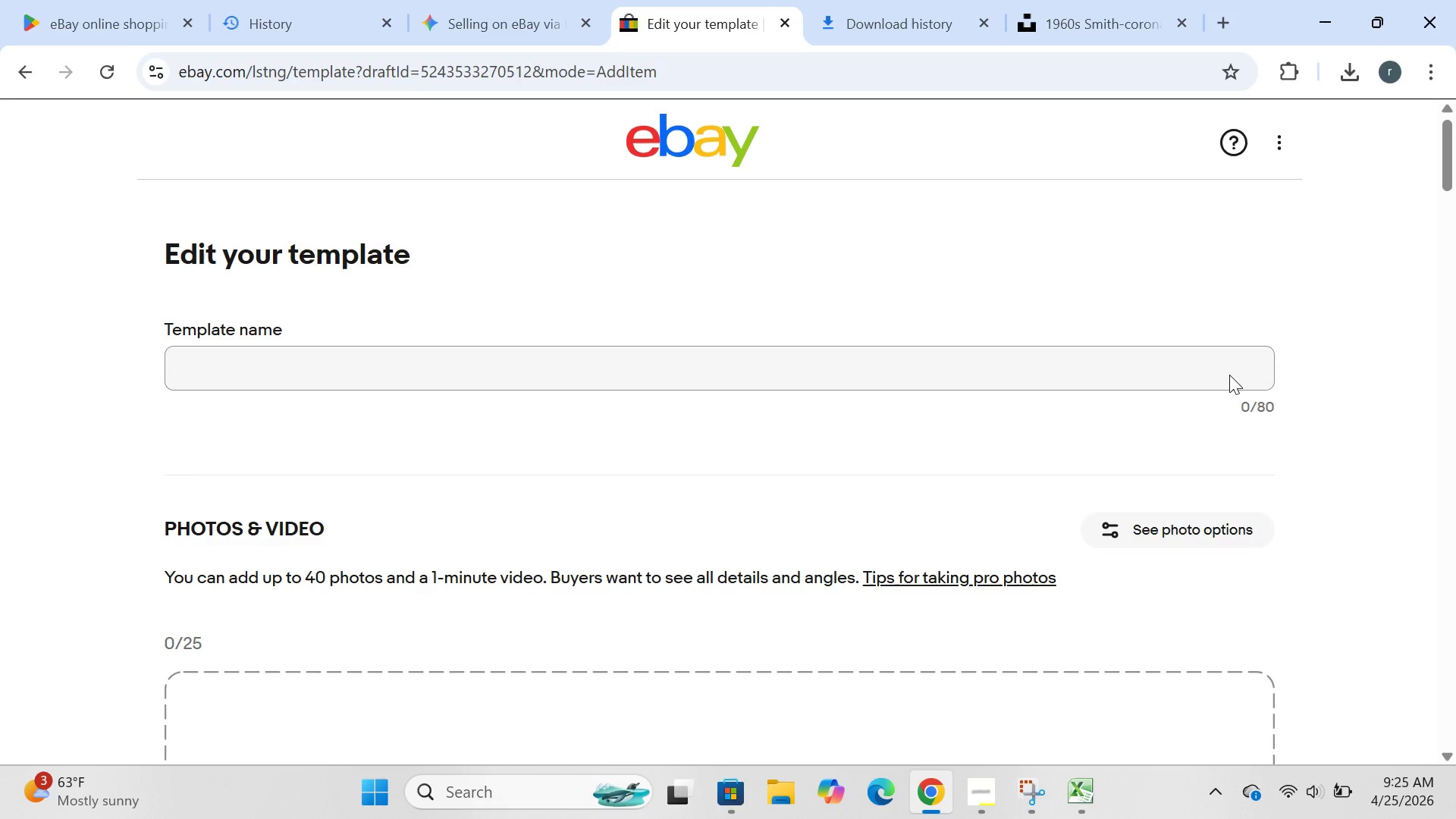 
left_click([394, 527])
 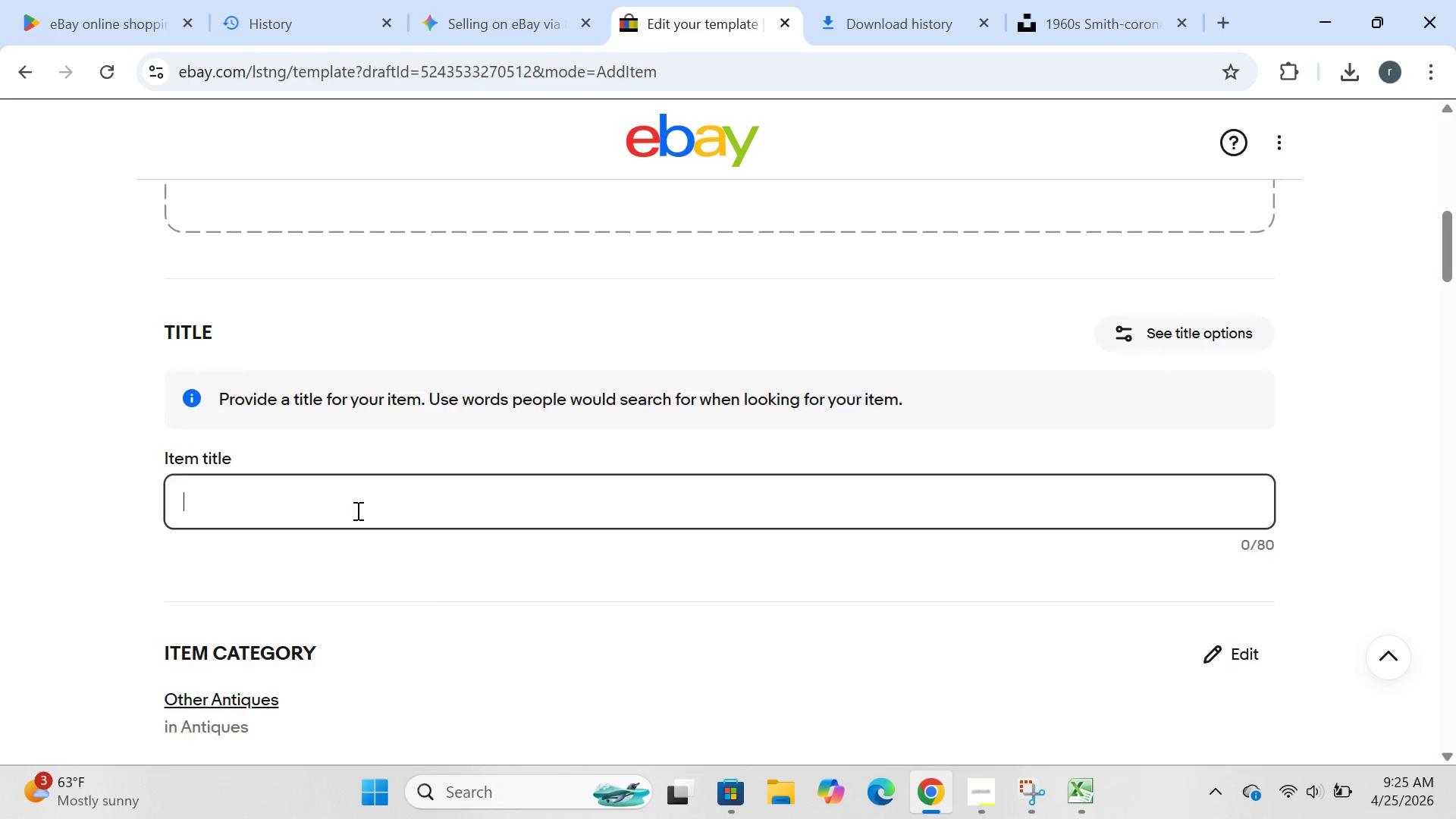 
left_click([356, 510])
 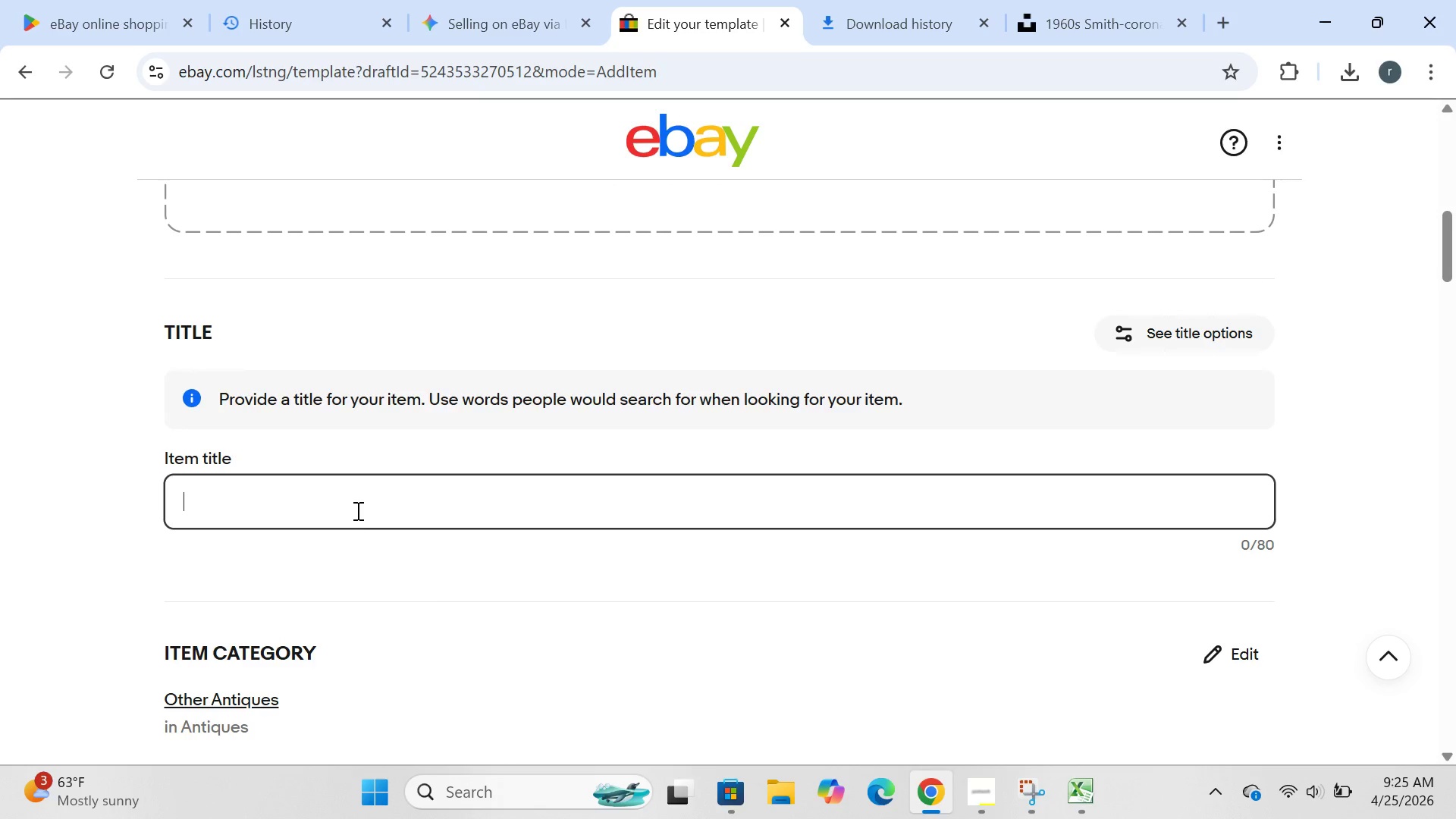 
type(vintage rotary dial desl)
key(Backspace)
type(k phone 1960s working phoyography prop)
 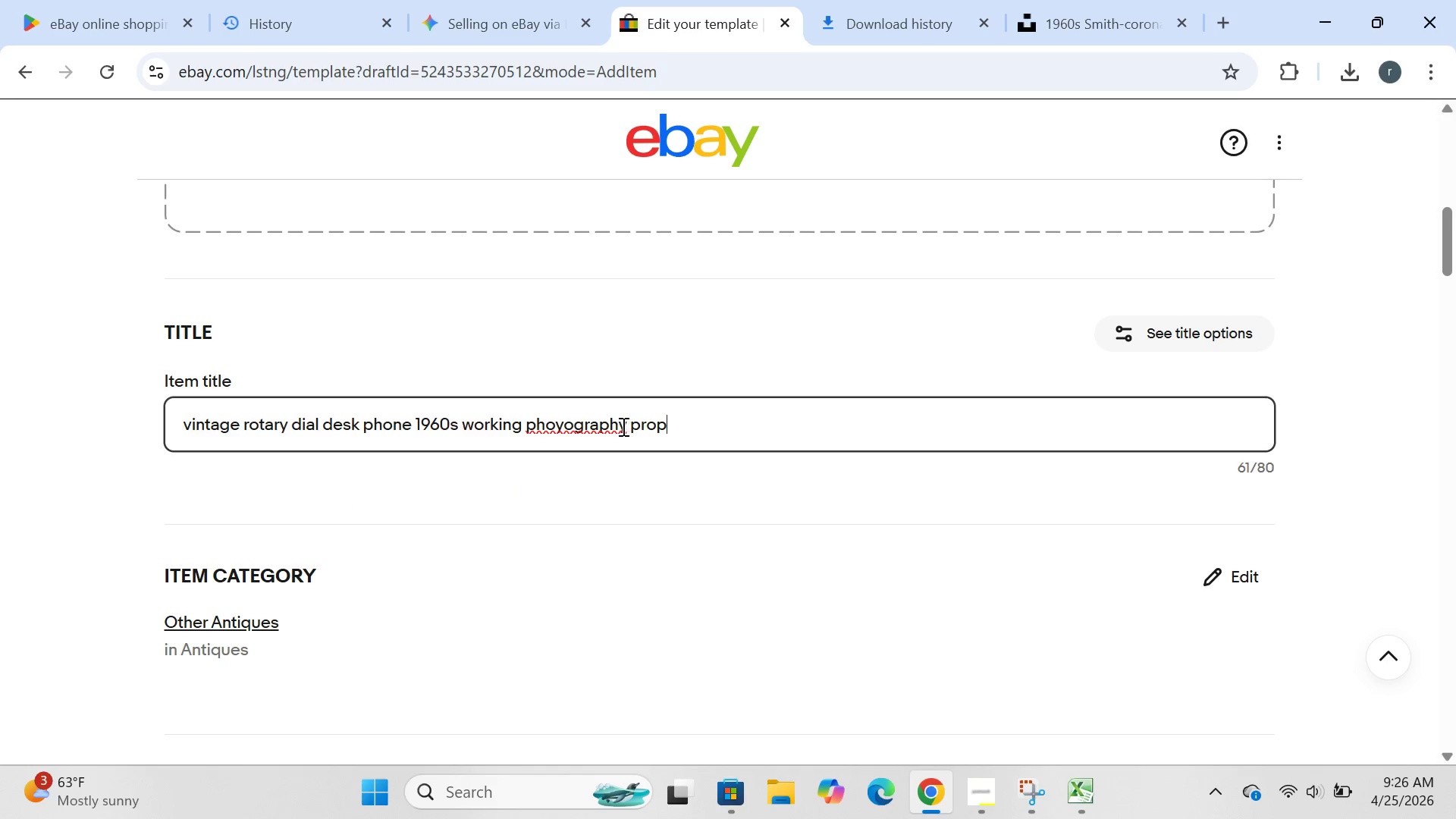 
wait(5.91)
 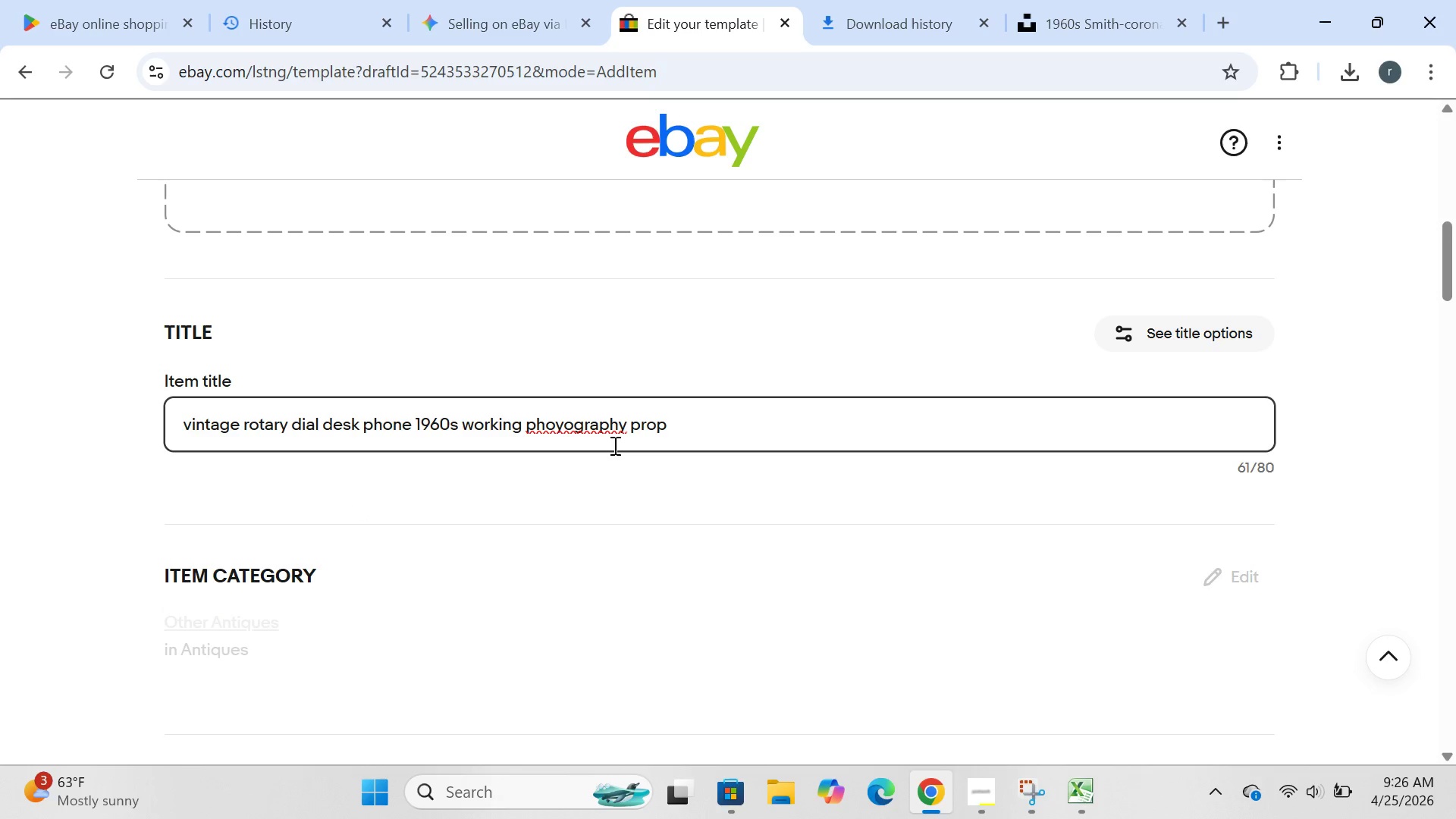 
left_click([540, 428])
 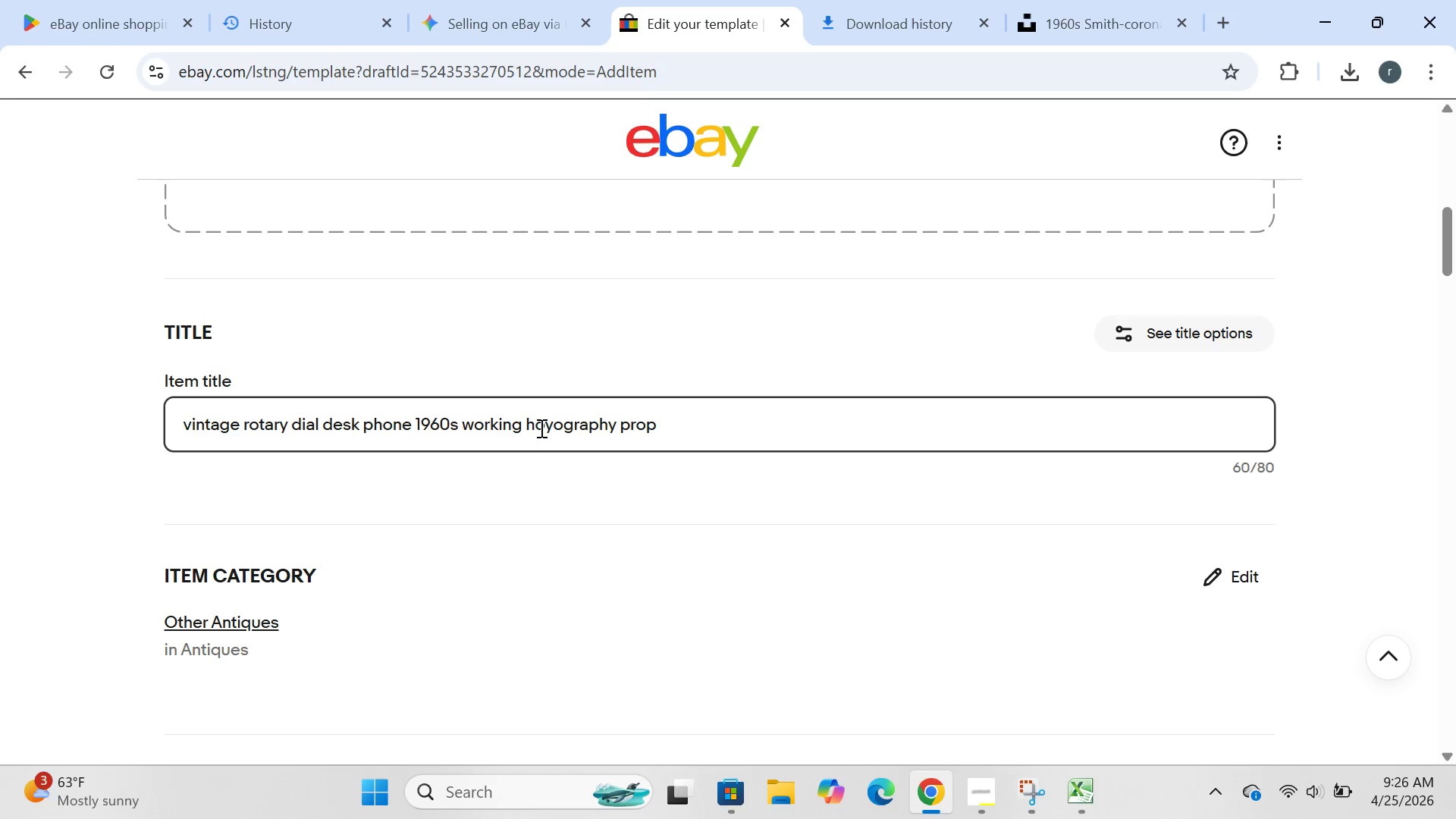 
key(Backspace)
 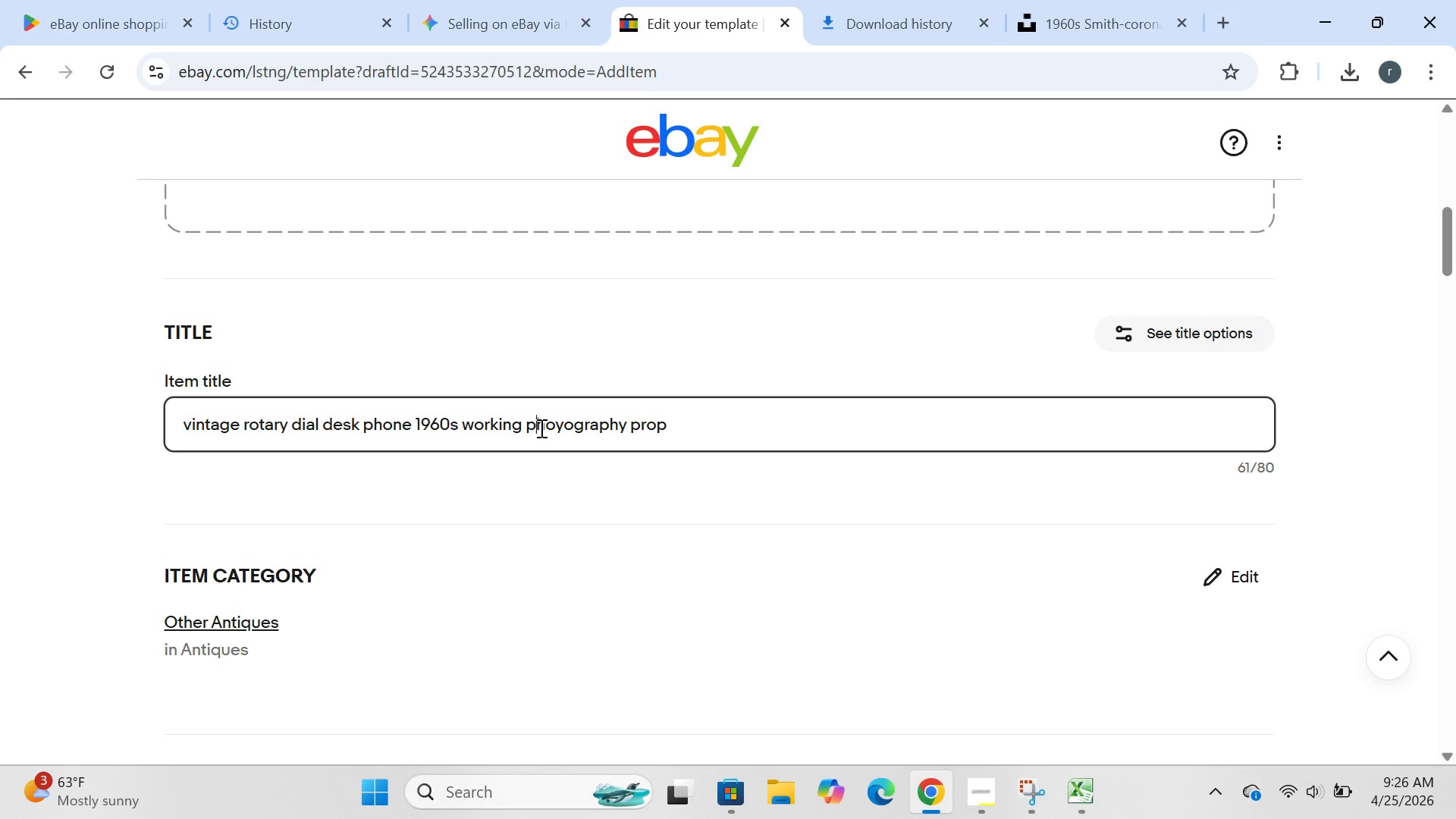 
key(P)
 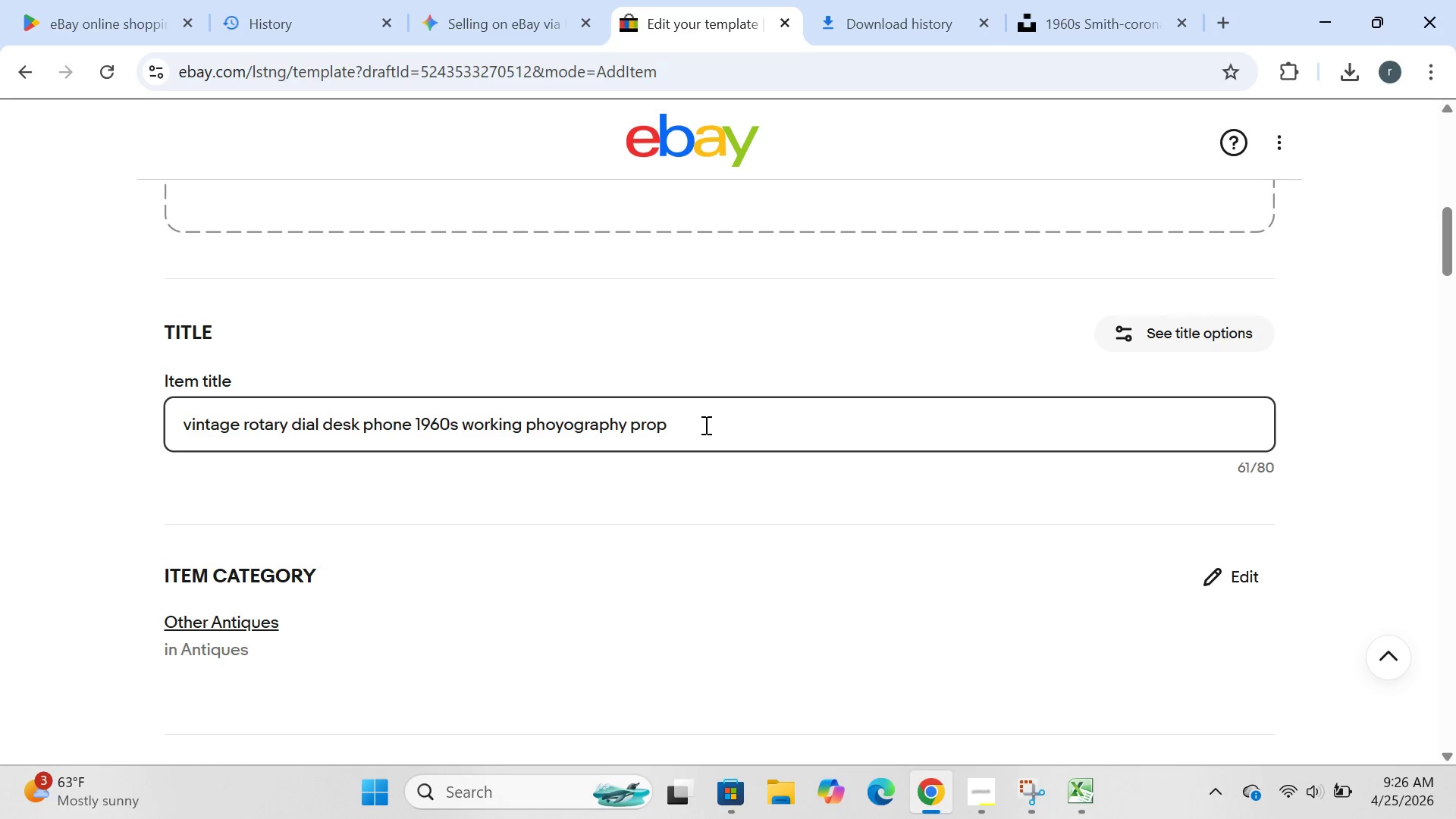 
left_click([704, 425])
 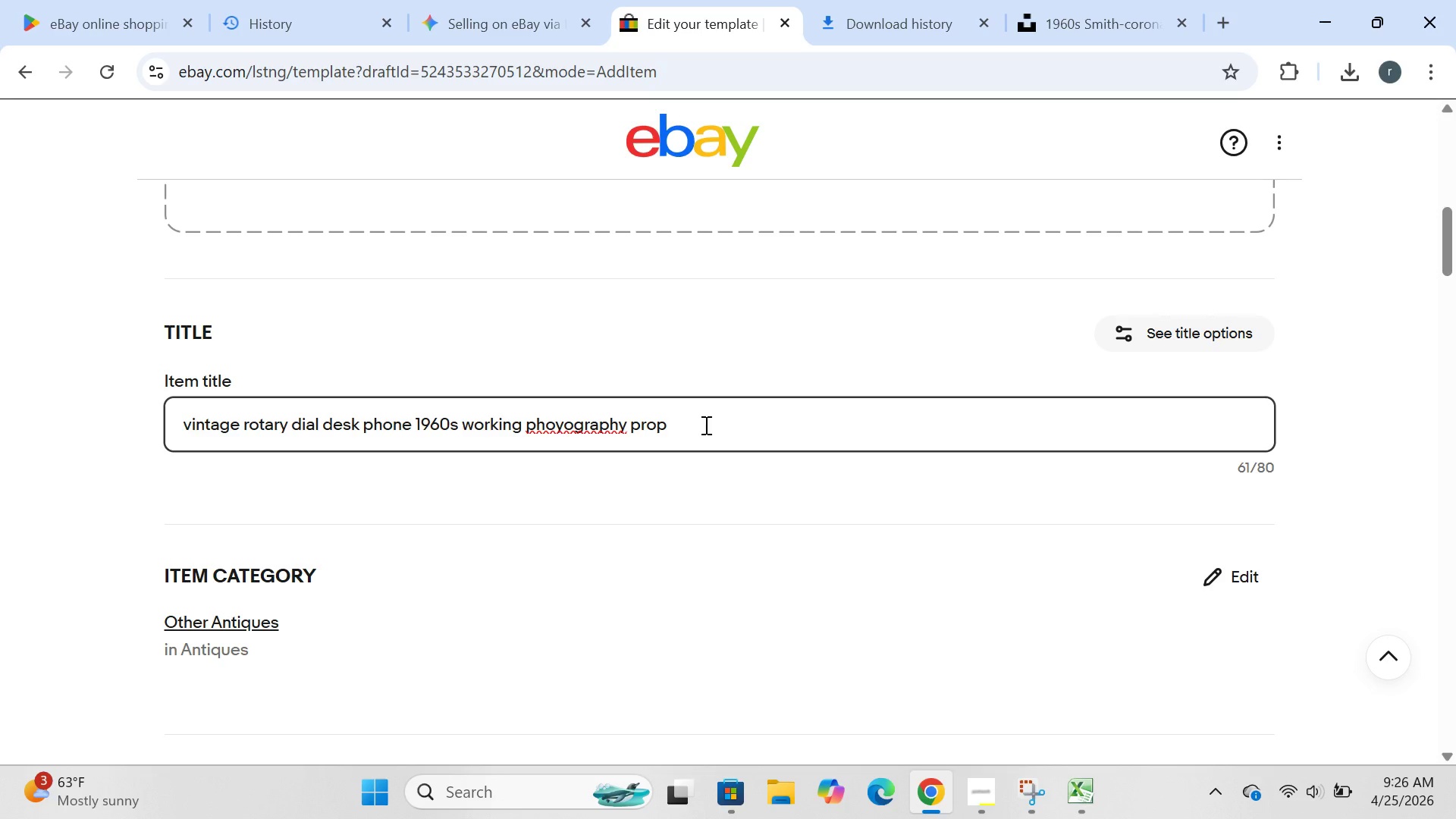 
key(Control+A)
 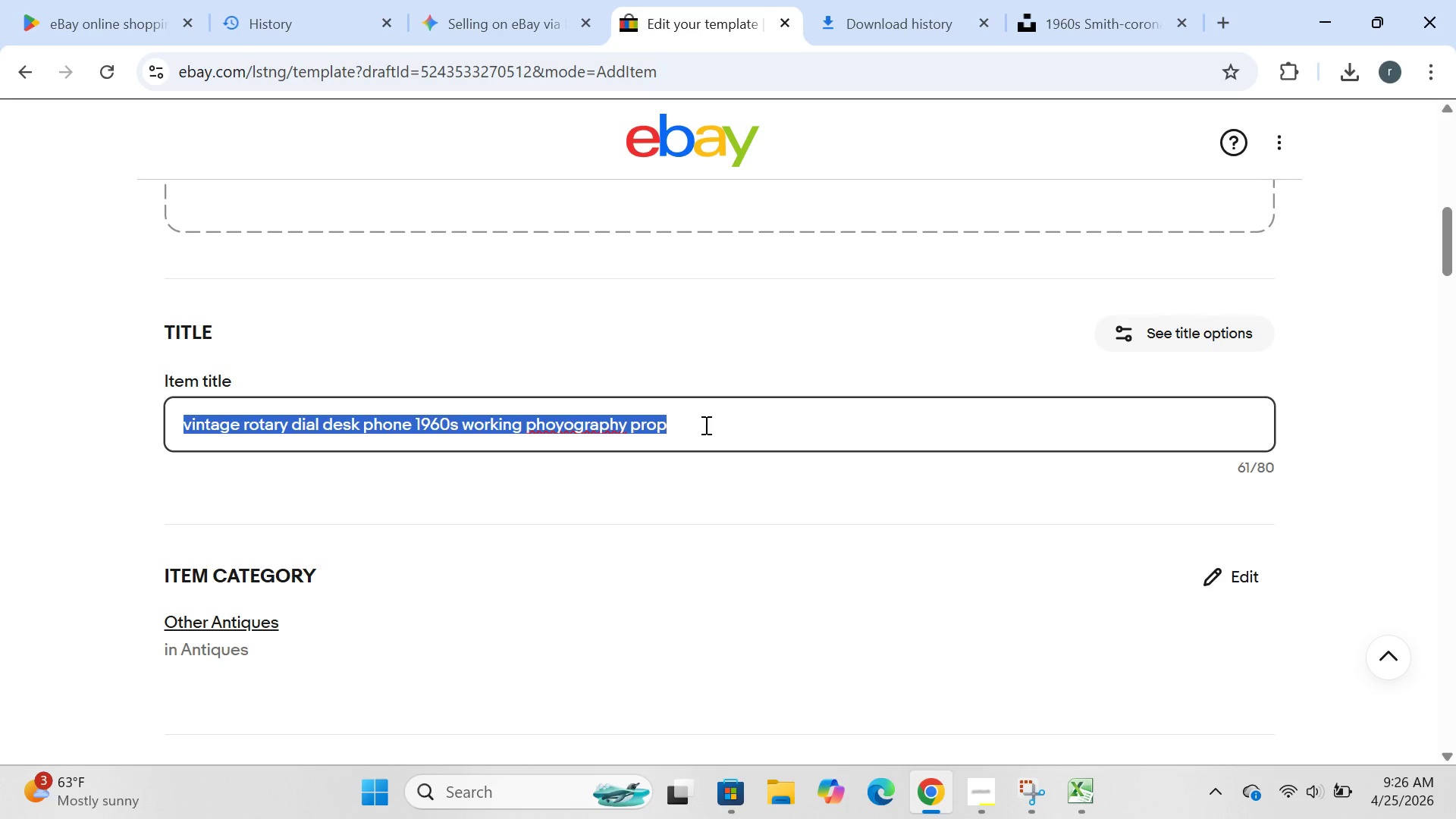 
key(Control+ControlLeft)
 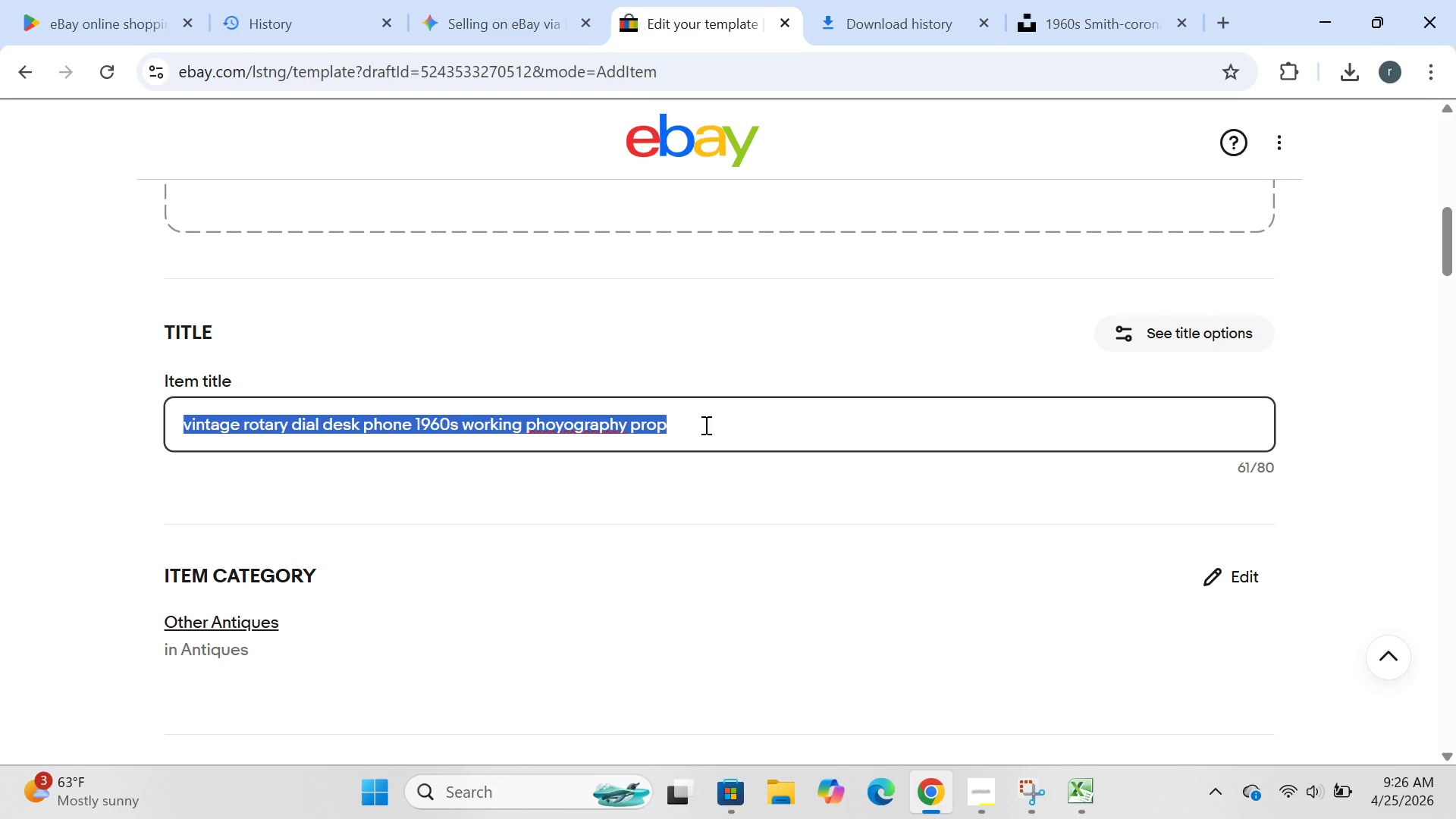 
key(Control+C)
 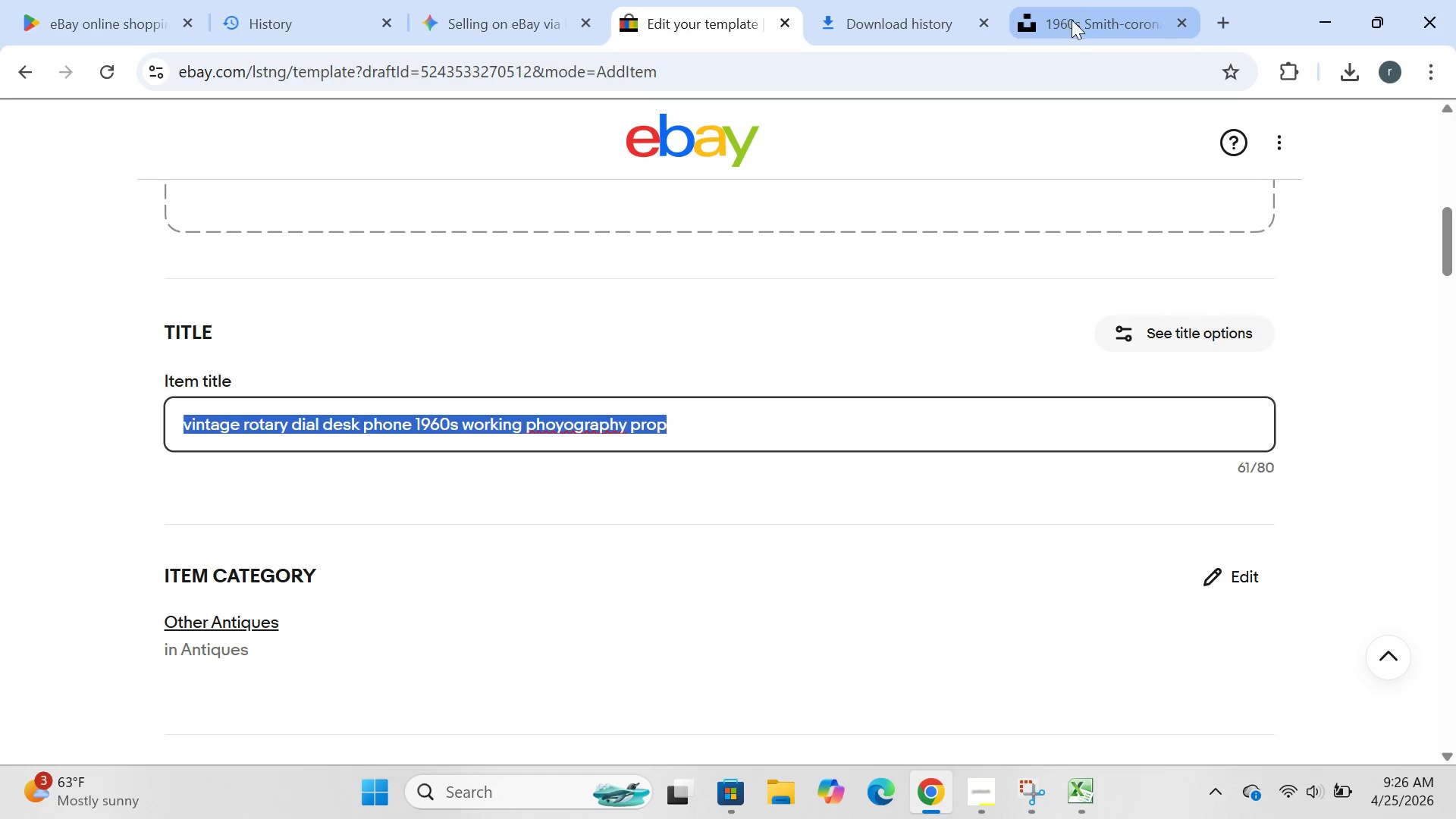 
left_click([1072, 20])
 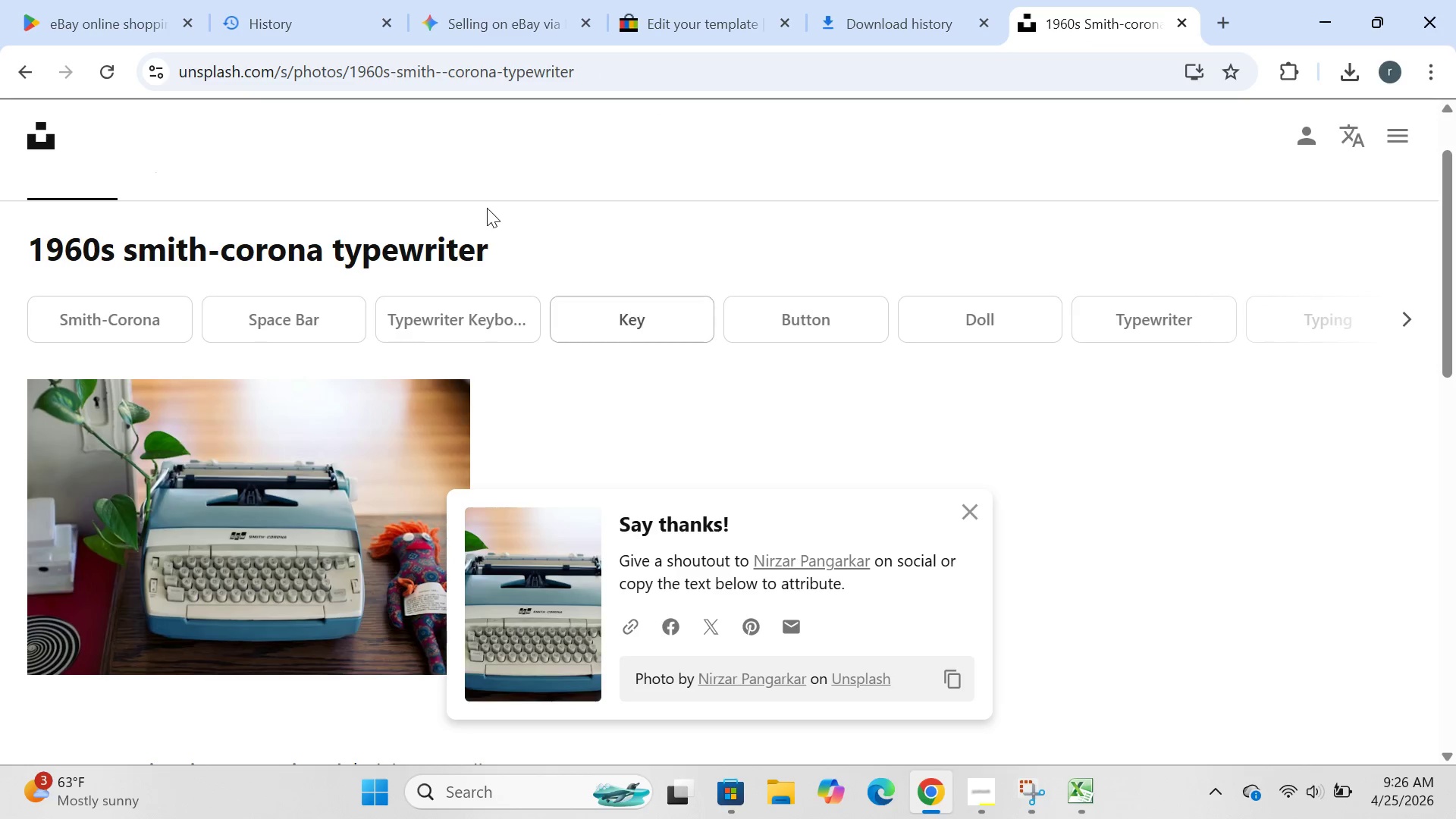 
mouse_move([471, 210])
 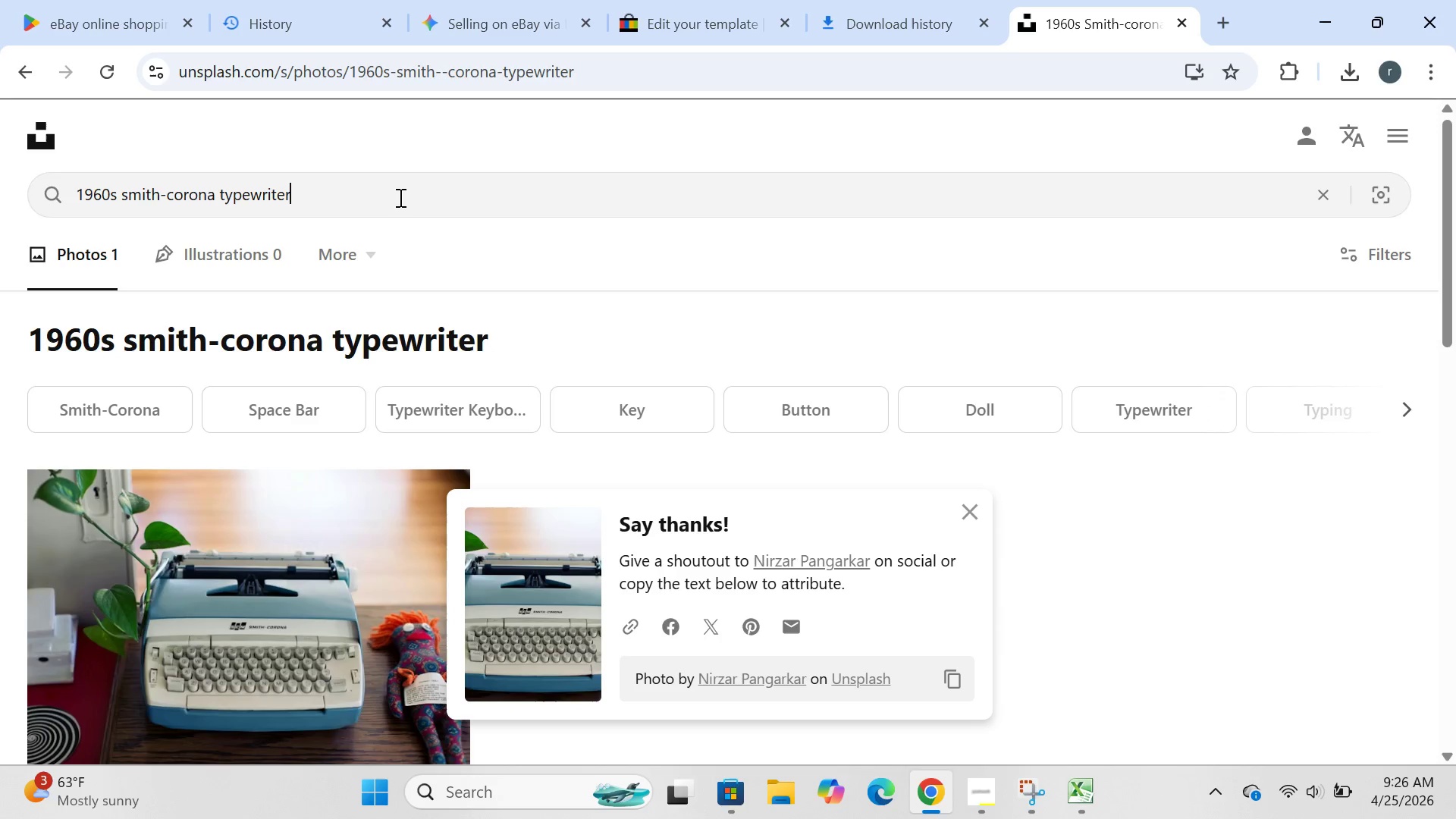 
left_click([399, 197])
 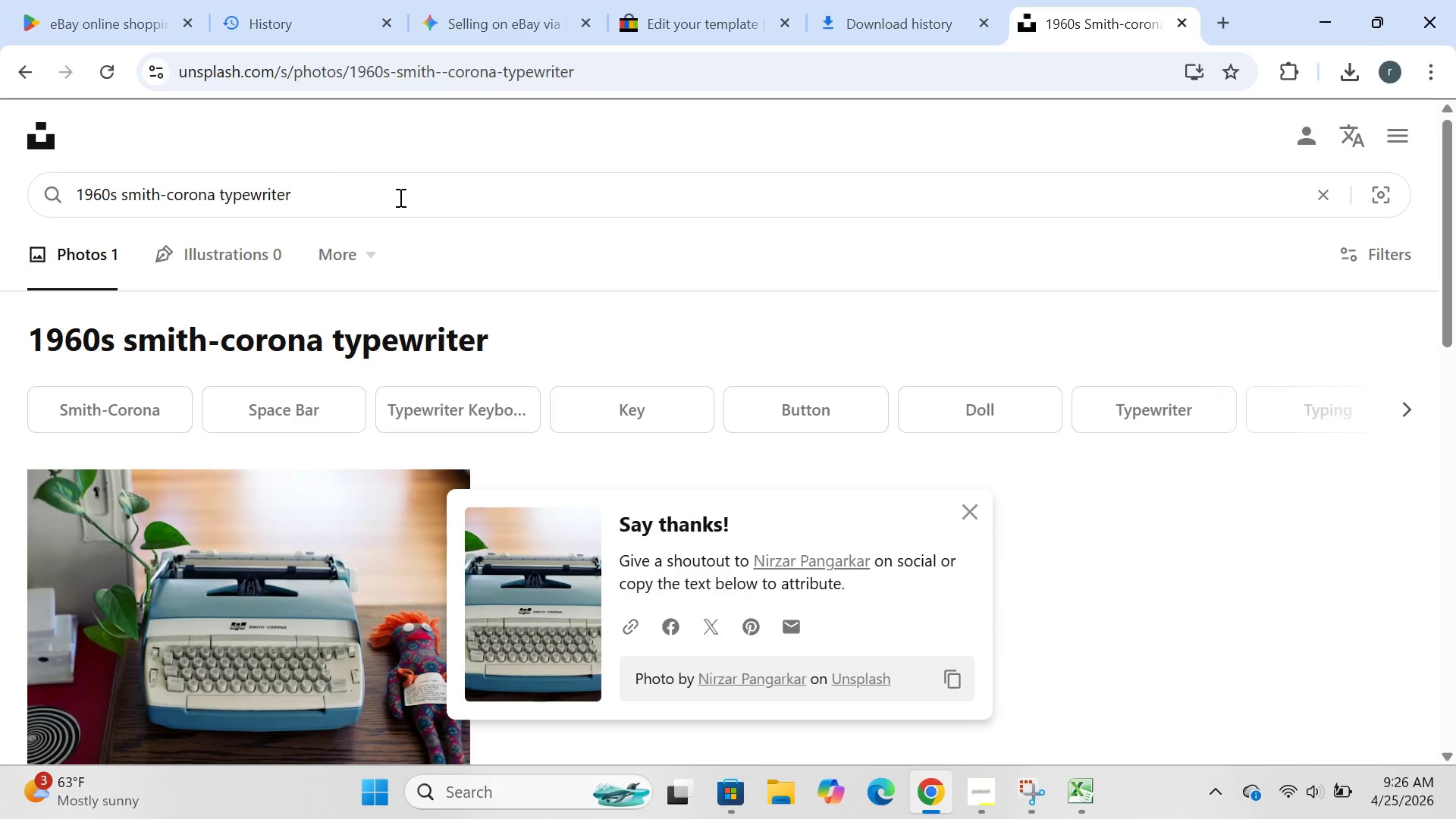 
hold_key(key=ControlLeft, duration=0.41)
 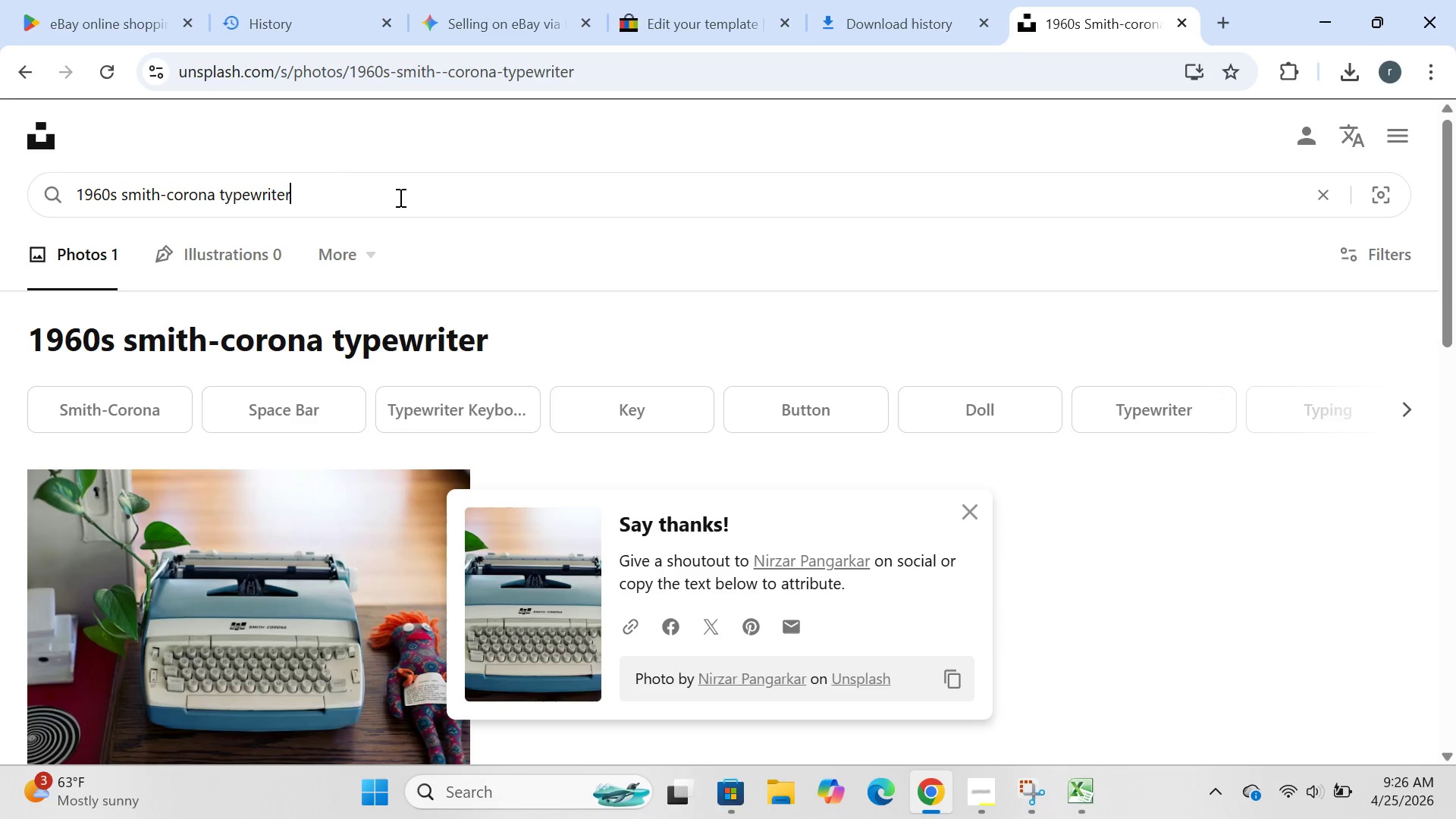 
key(Control+A)
 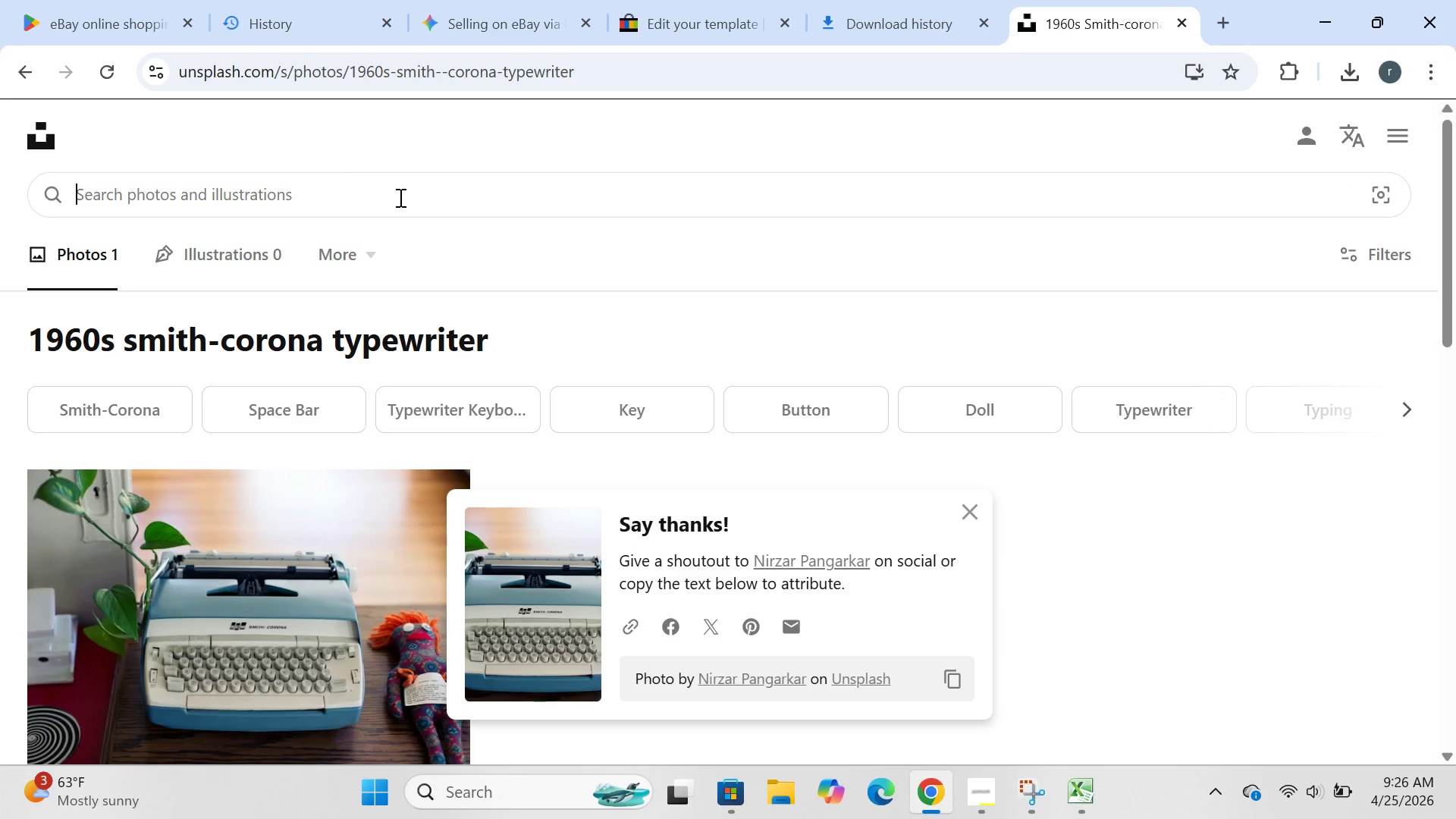 
key(Backspace)
 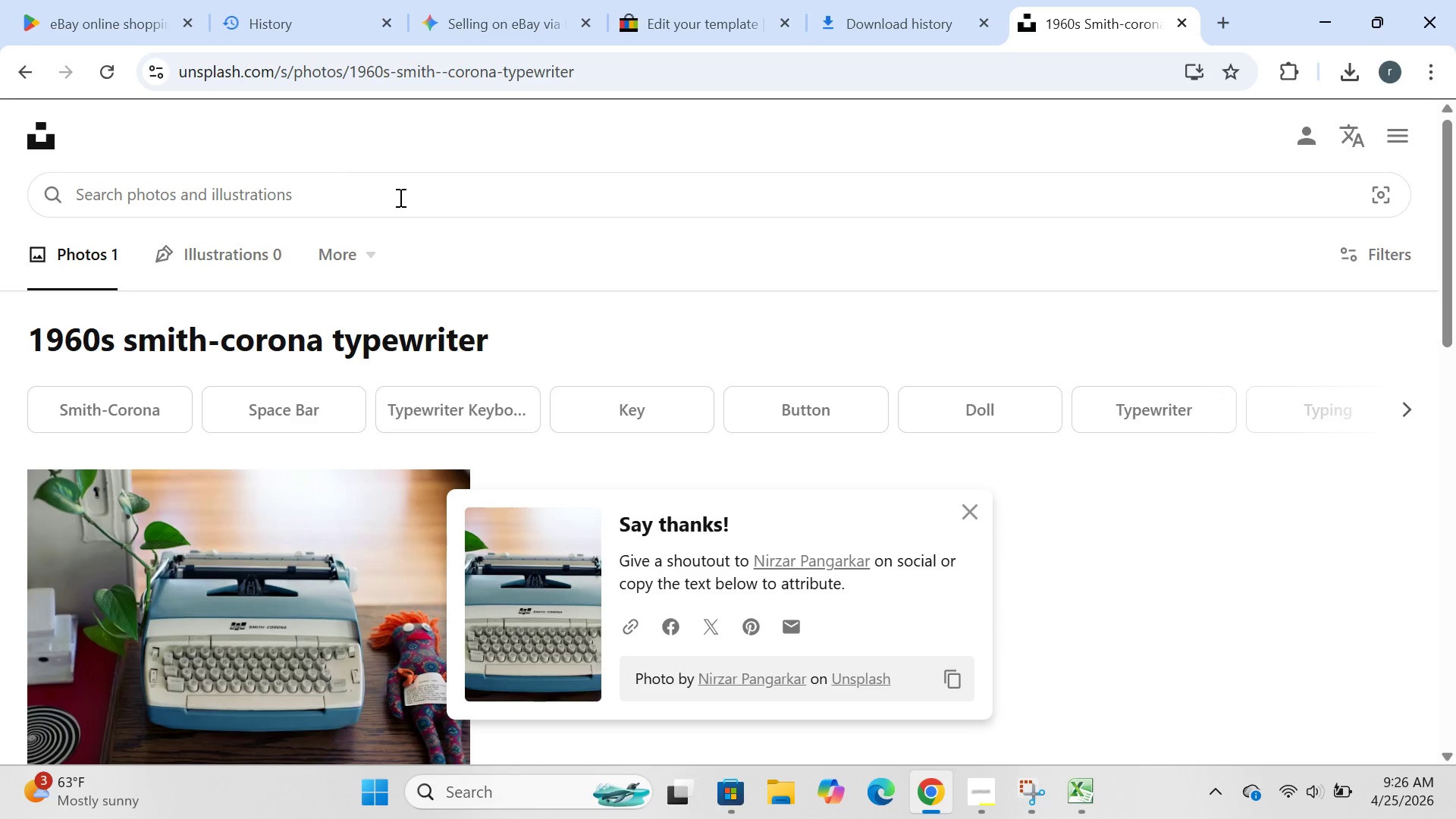 
key(Control+V)
 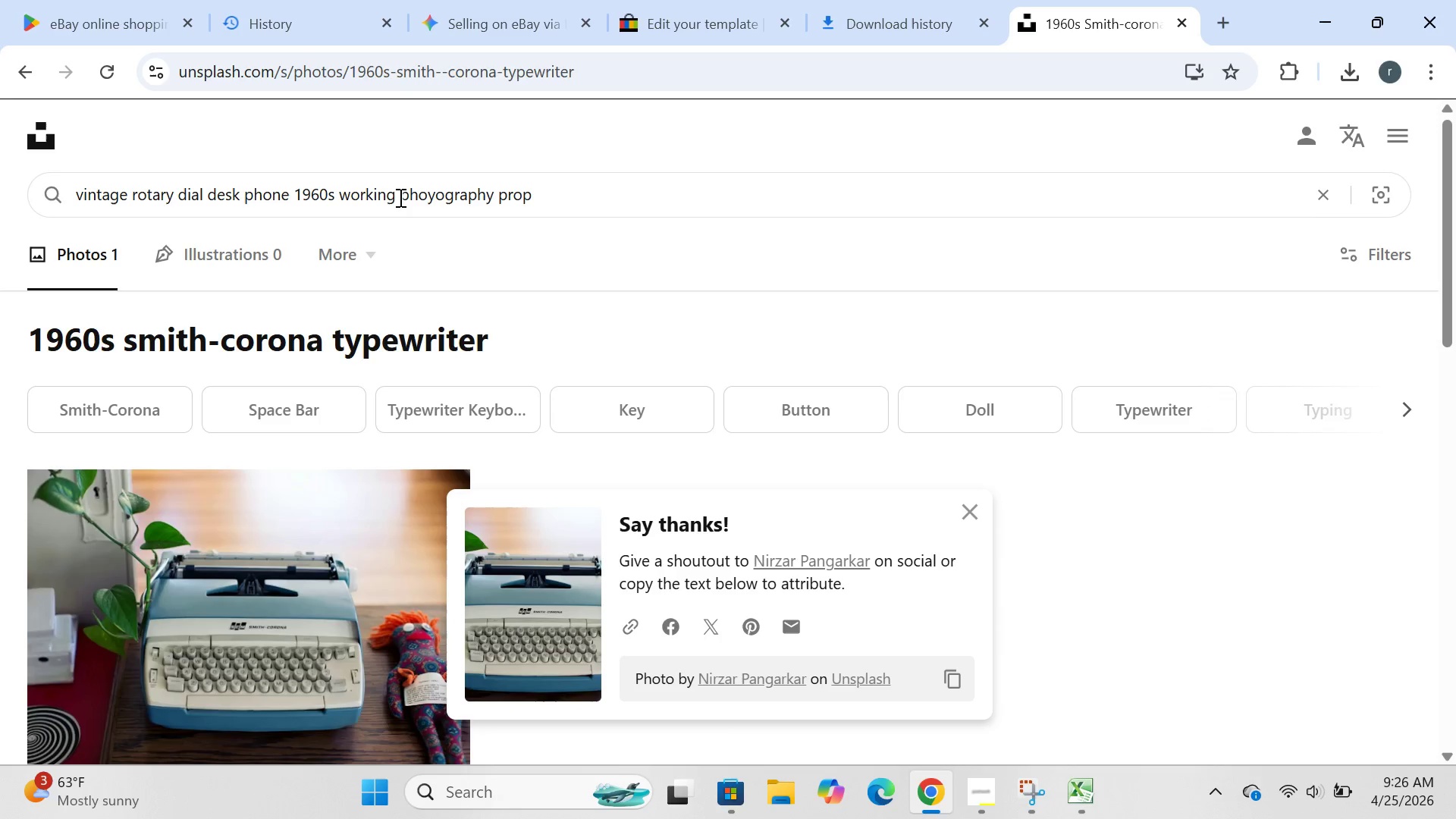 
key(Enter)
 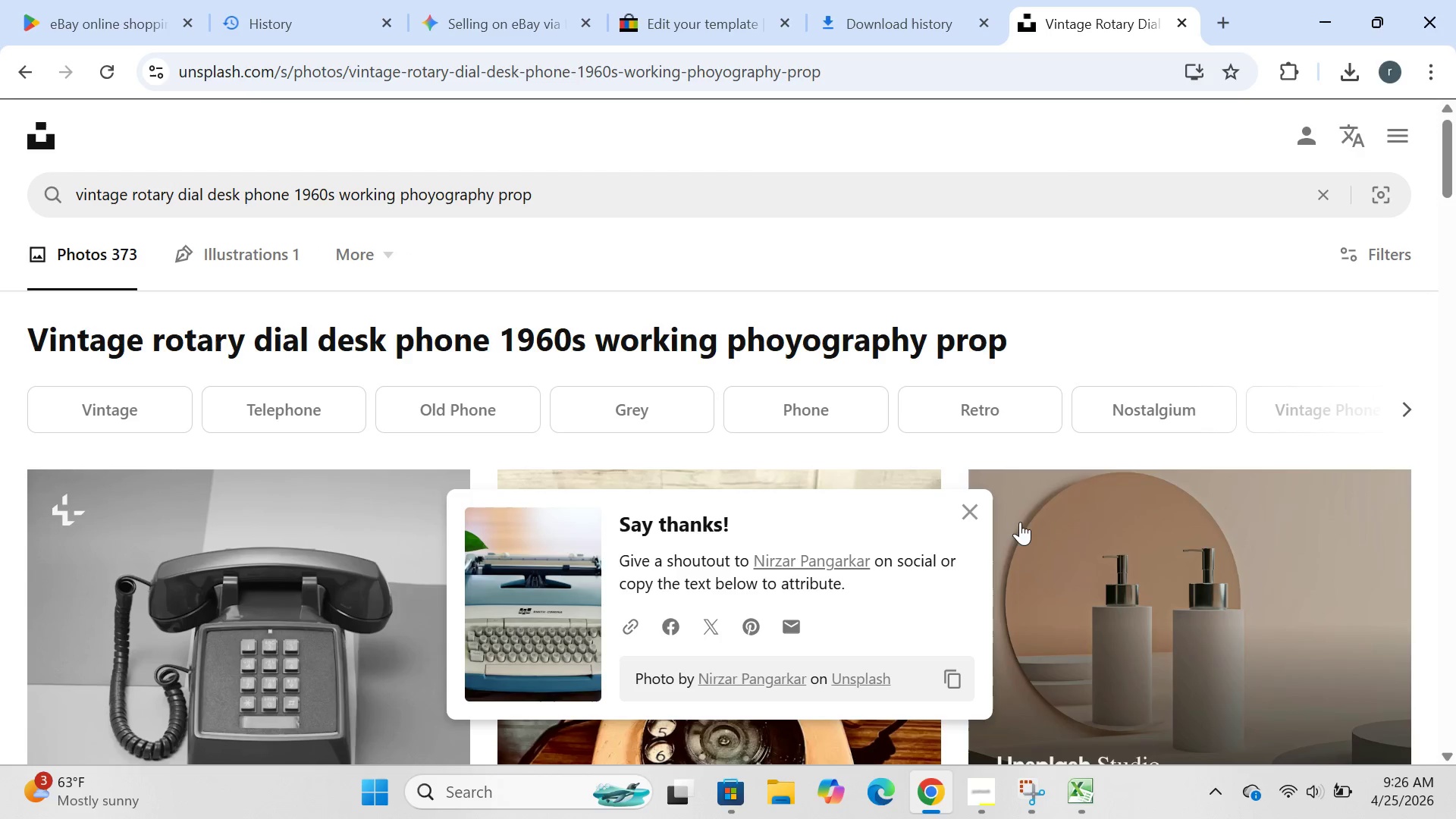 
left_click([961, 496])
 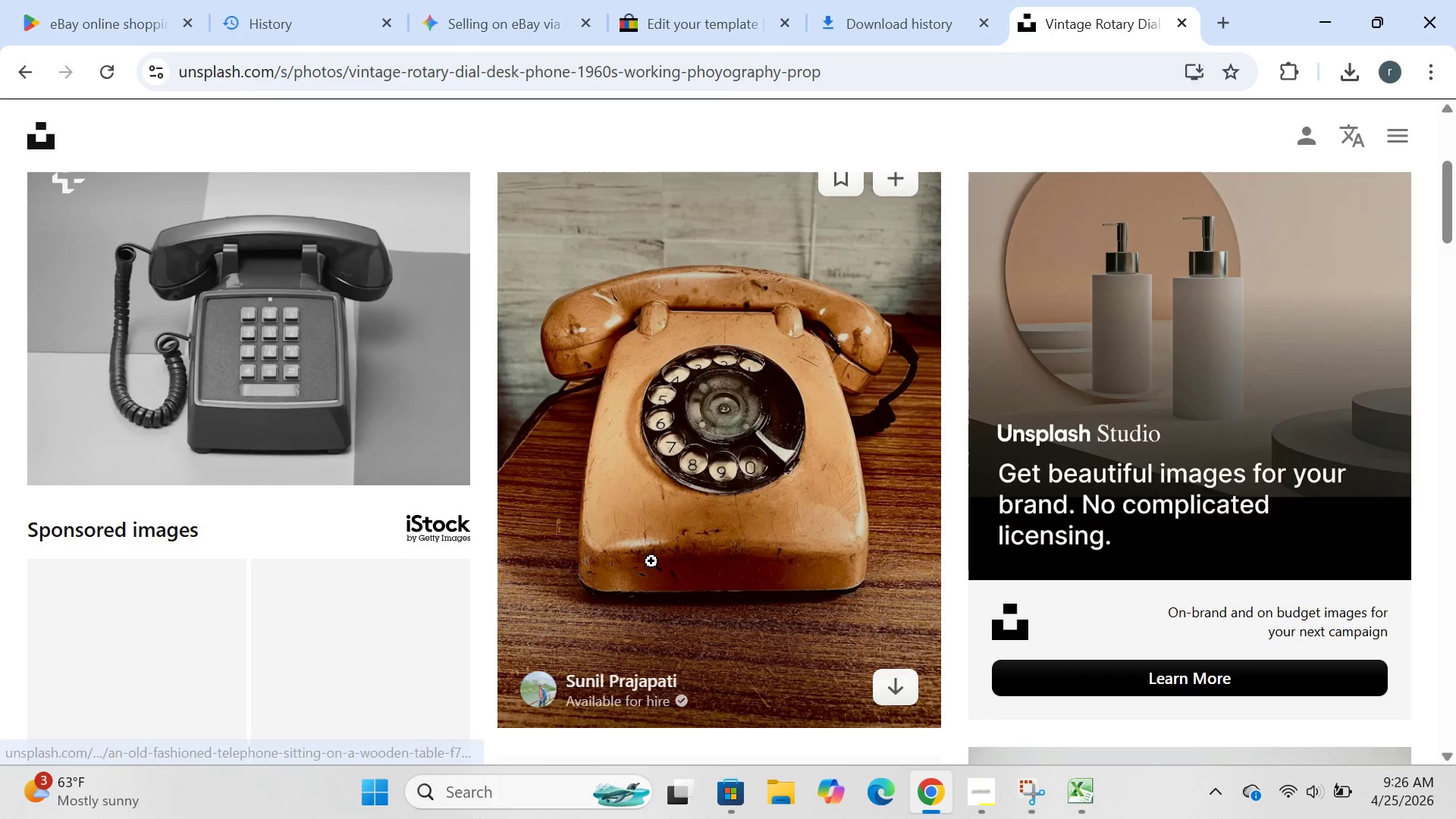 
wait(7.59)
 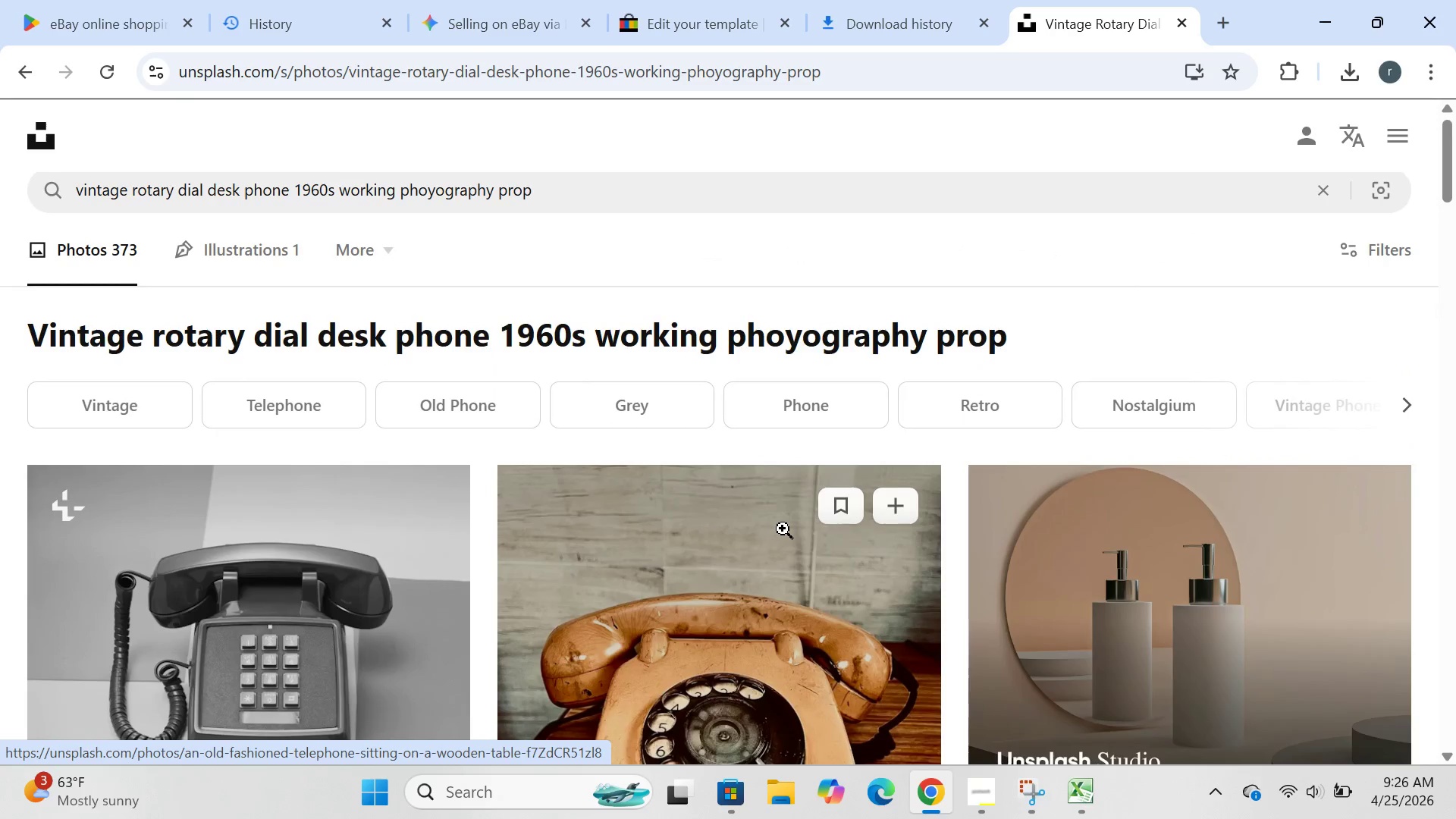 
left_click([898, 590])
 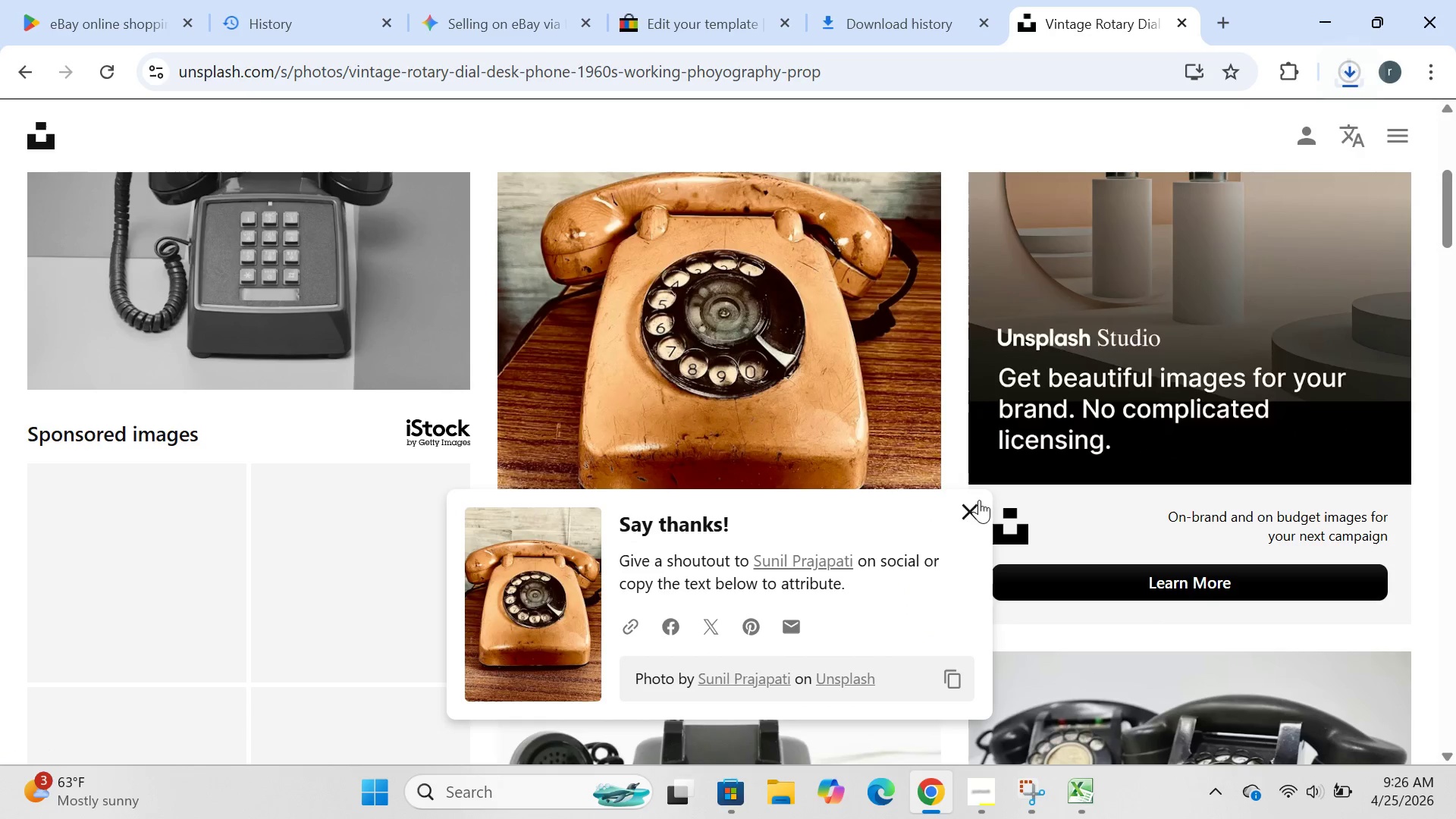 
left_click([971, 524])
 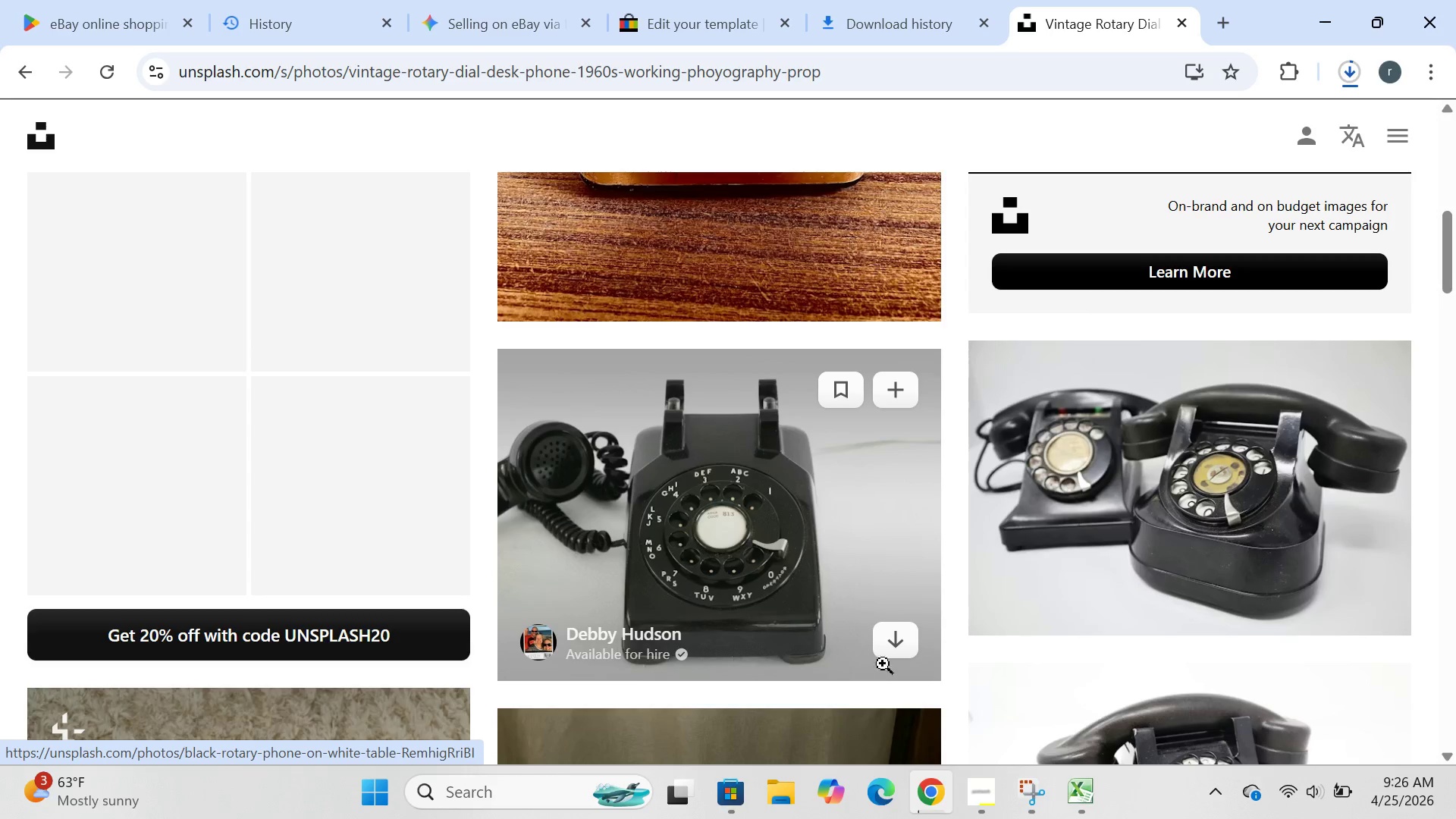 
left_click([892, 638])
 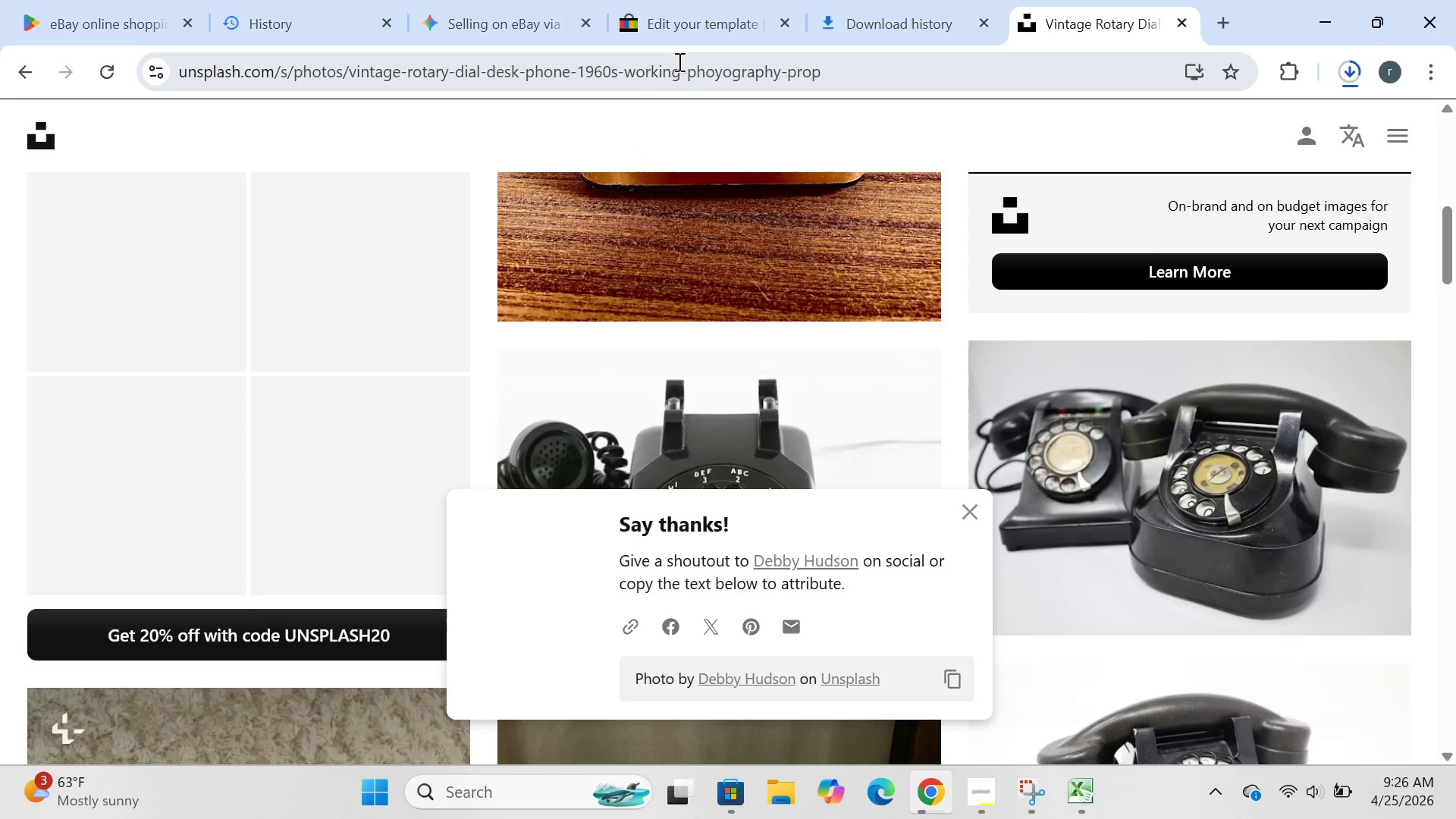 
left_click([679, 21])
 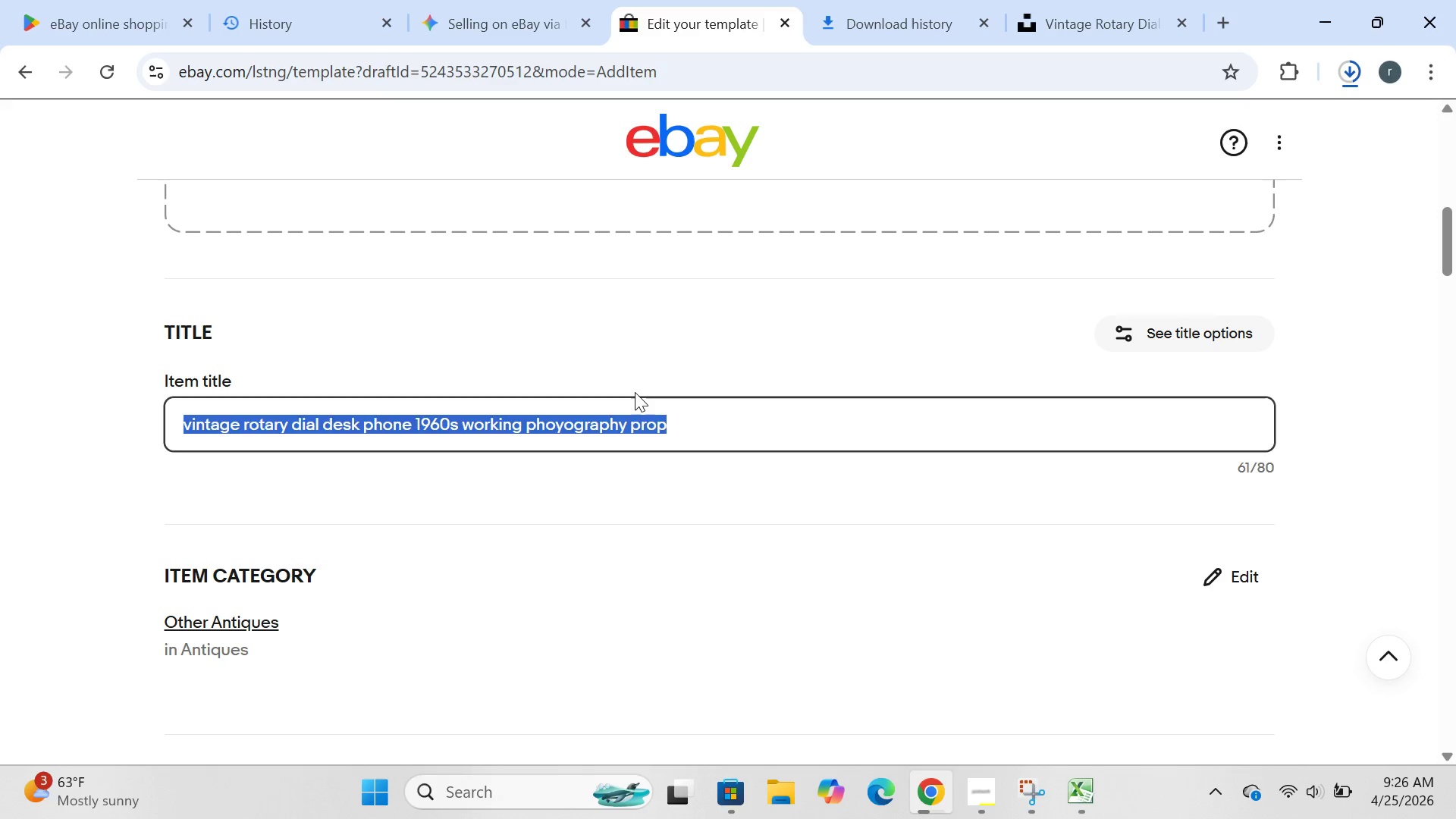 
left_click([635, 392])
 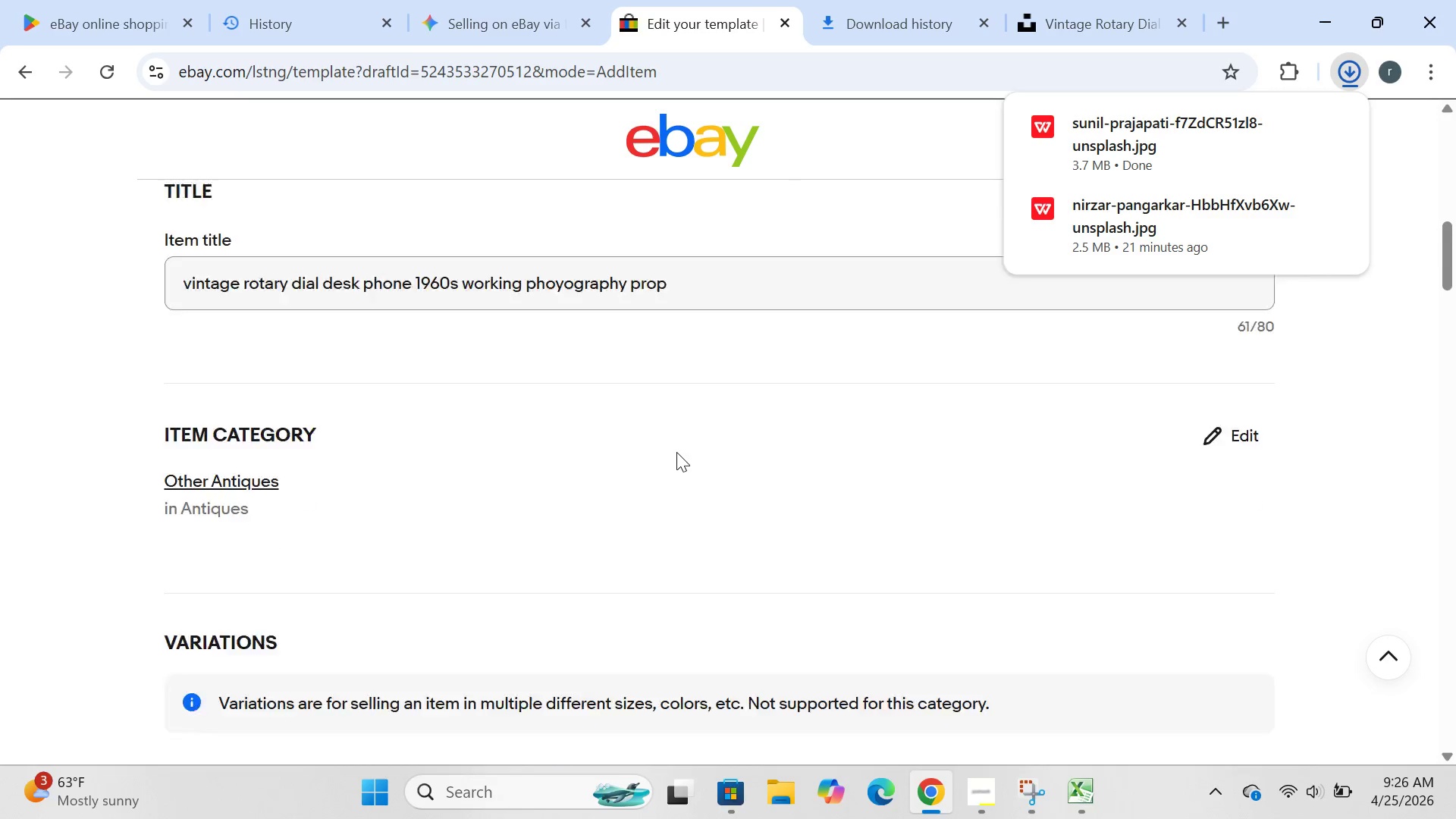 
wait(11.38)
 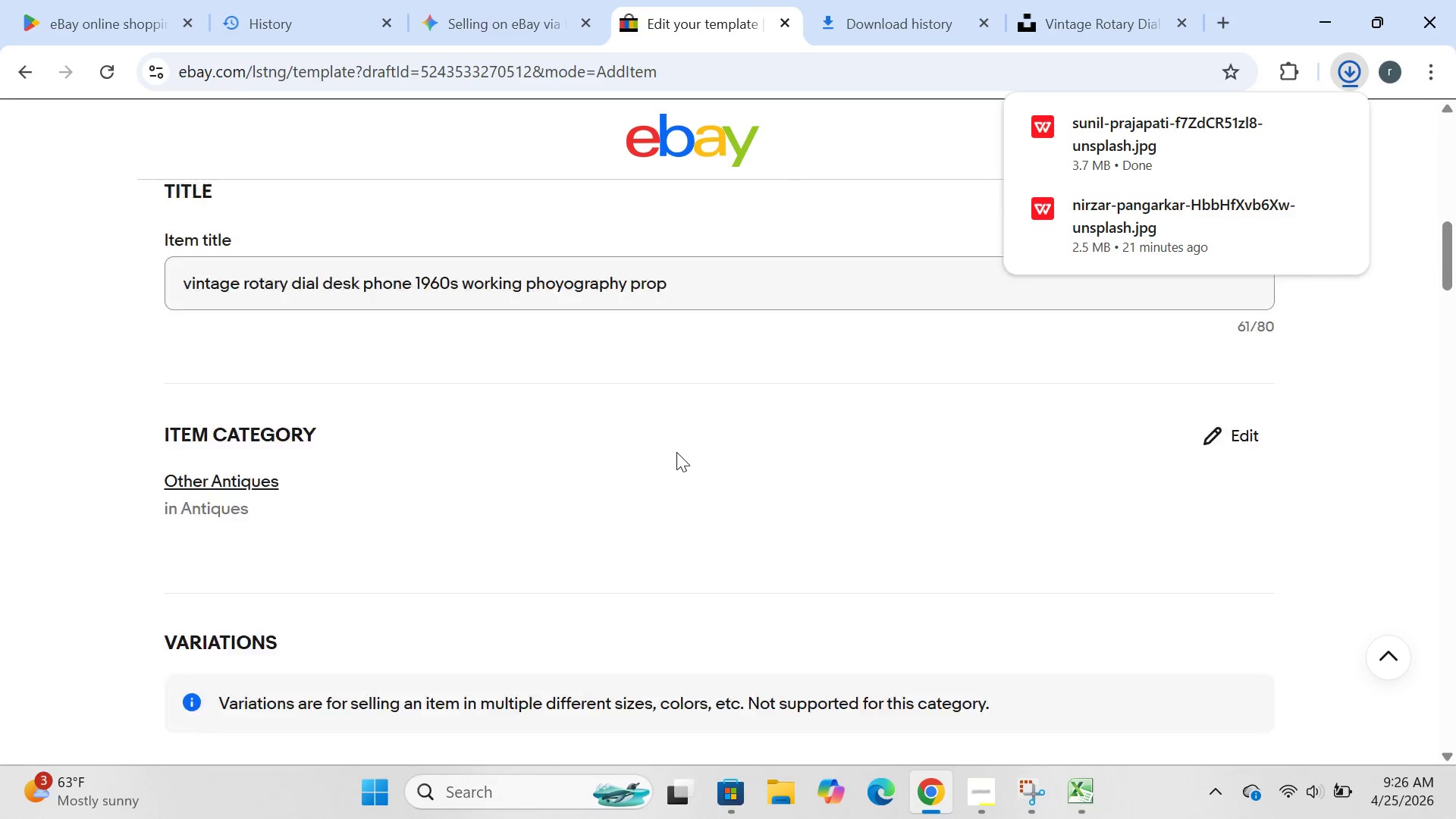 
left_click([1216, 339])
 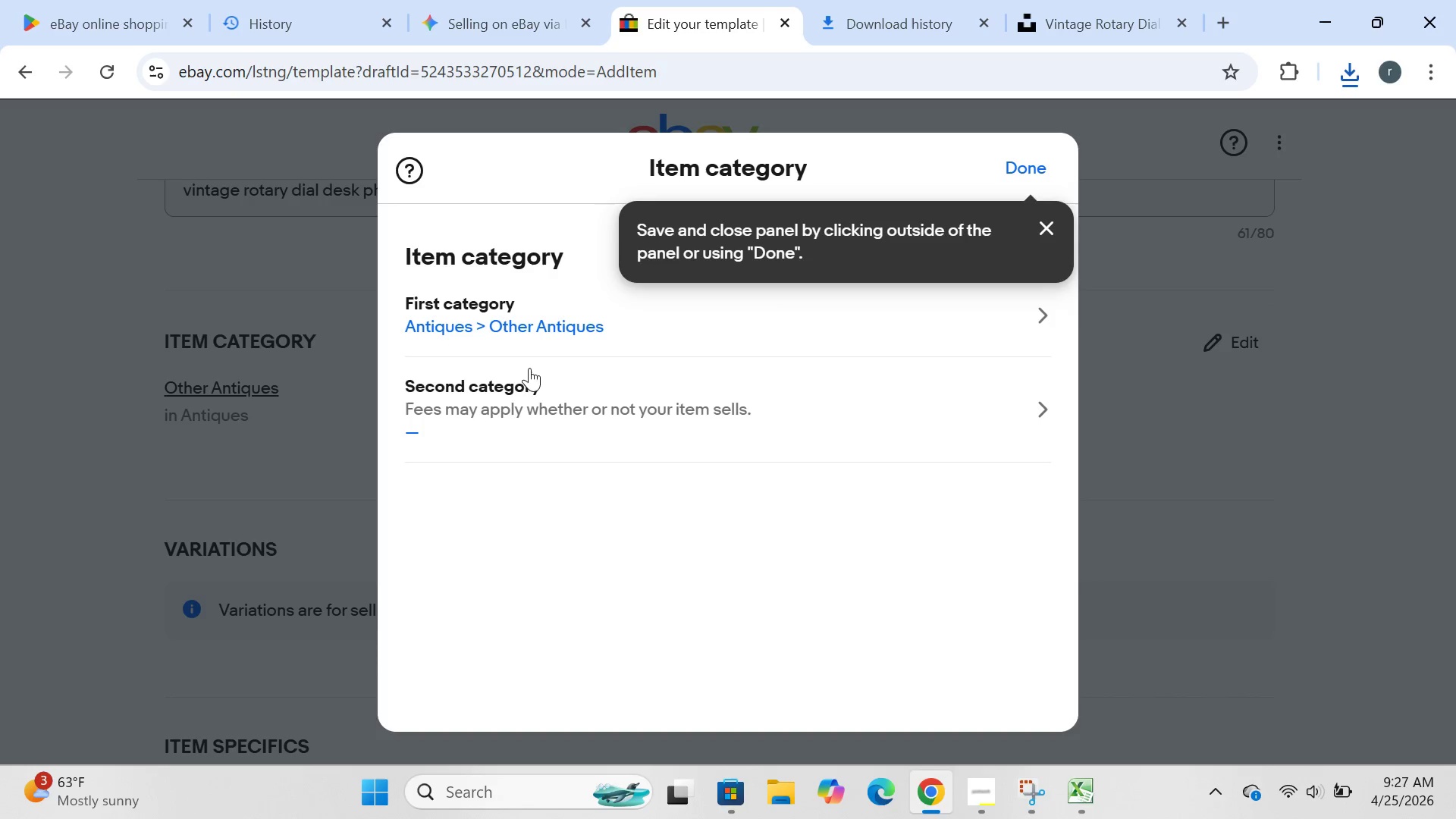 
left_click([453, 331])
 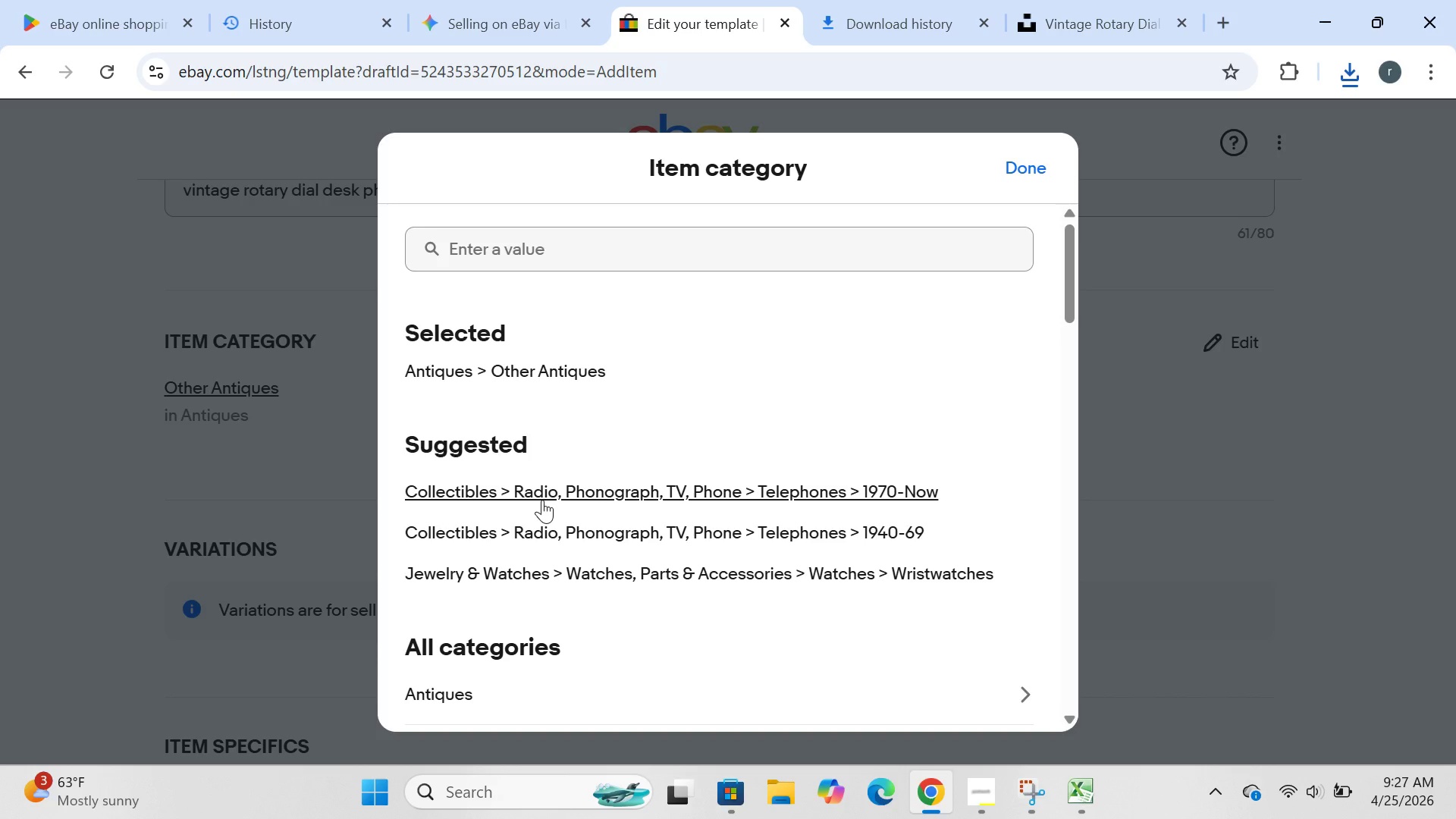 
wait(20.5)
 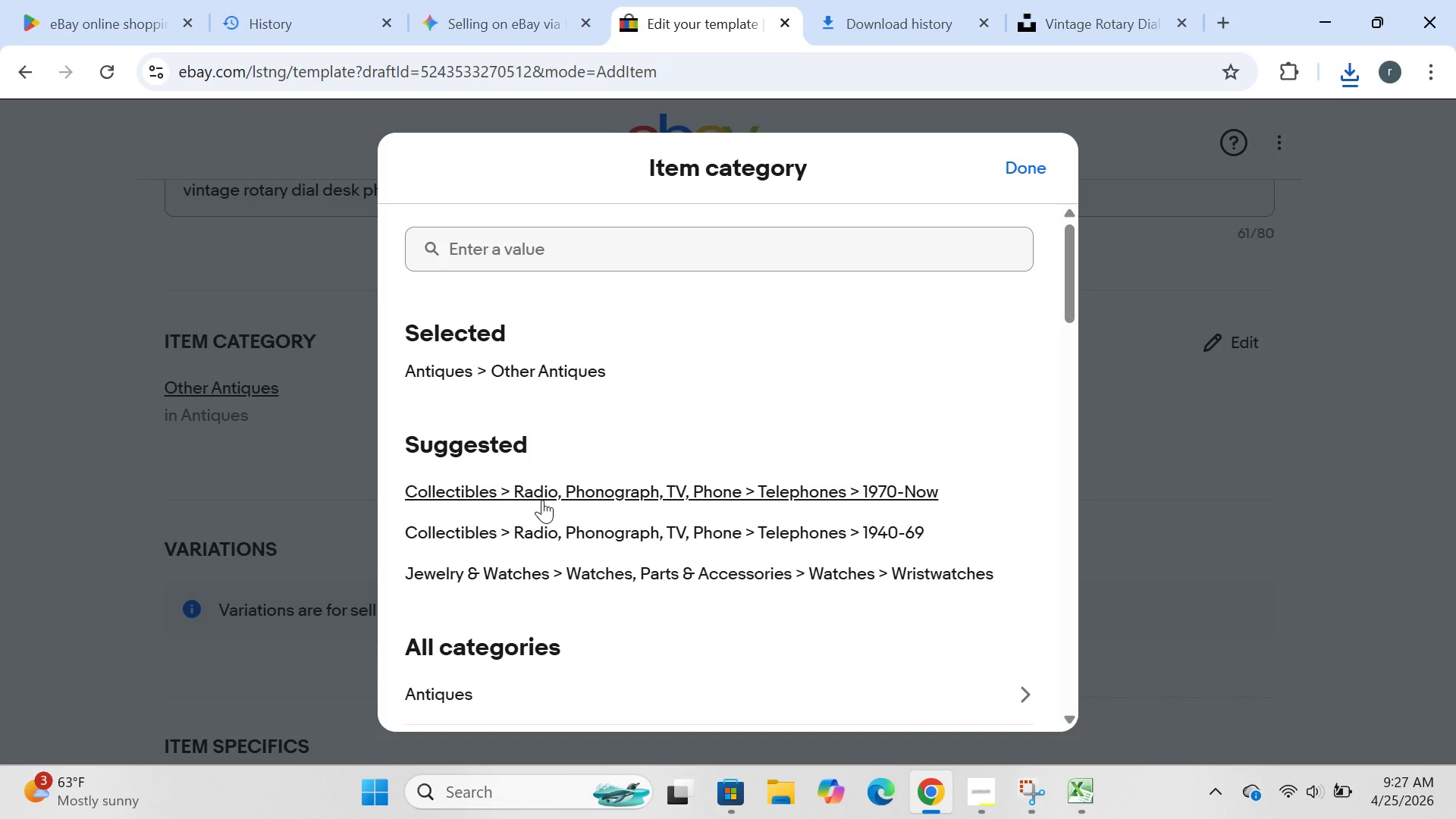 
left_click([542, 500])
 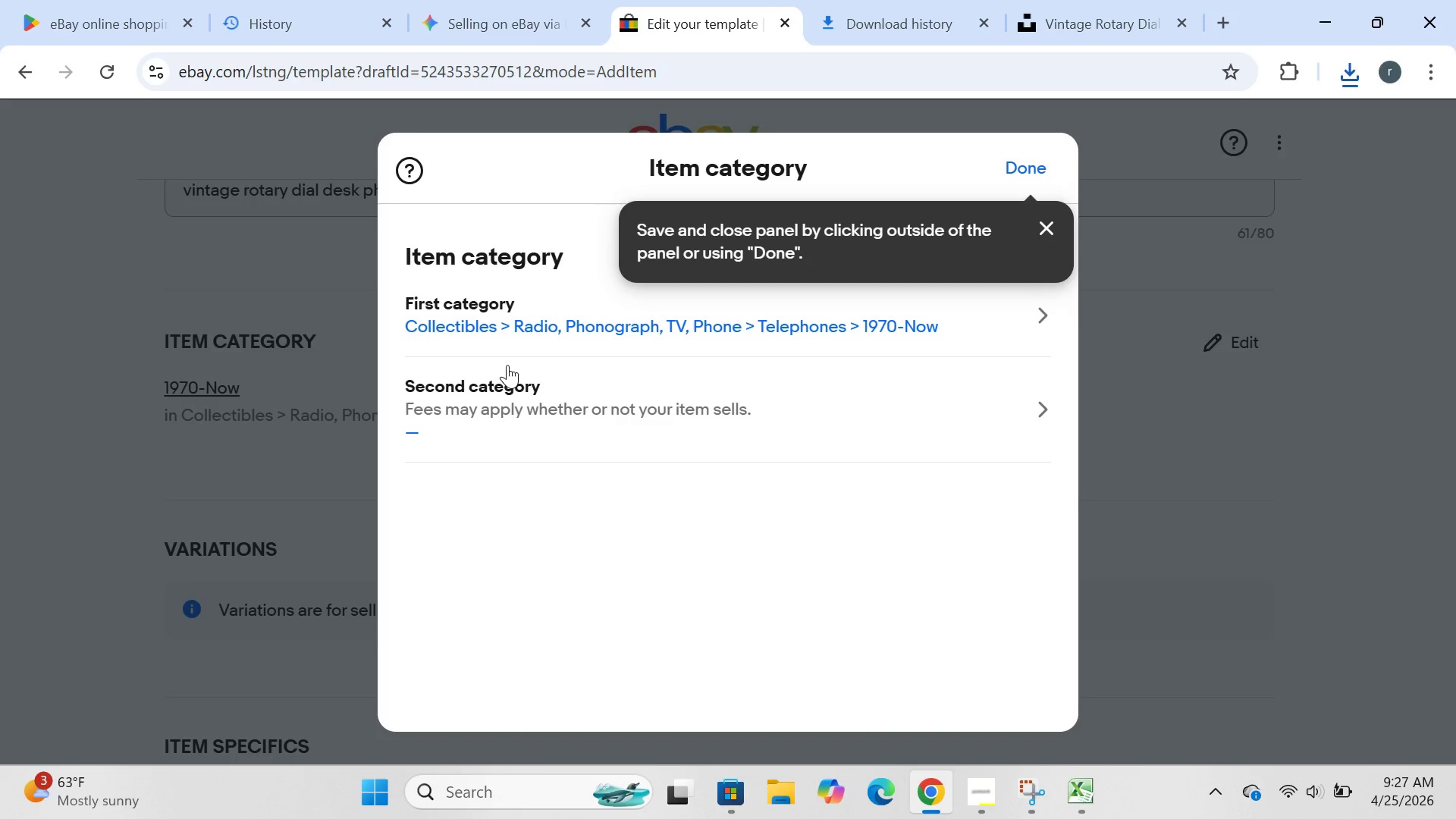 
wait(33.64)
 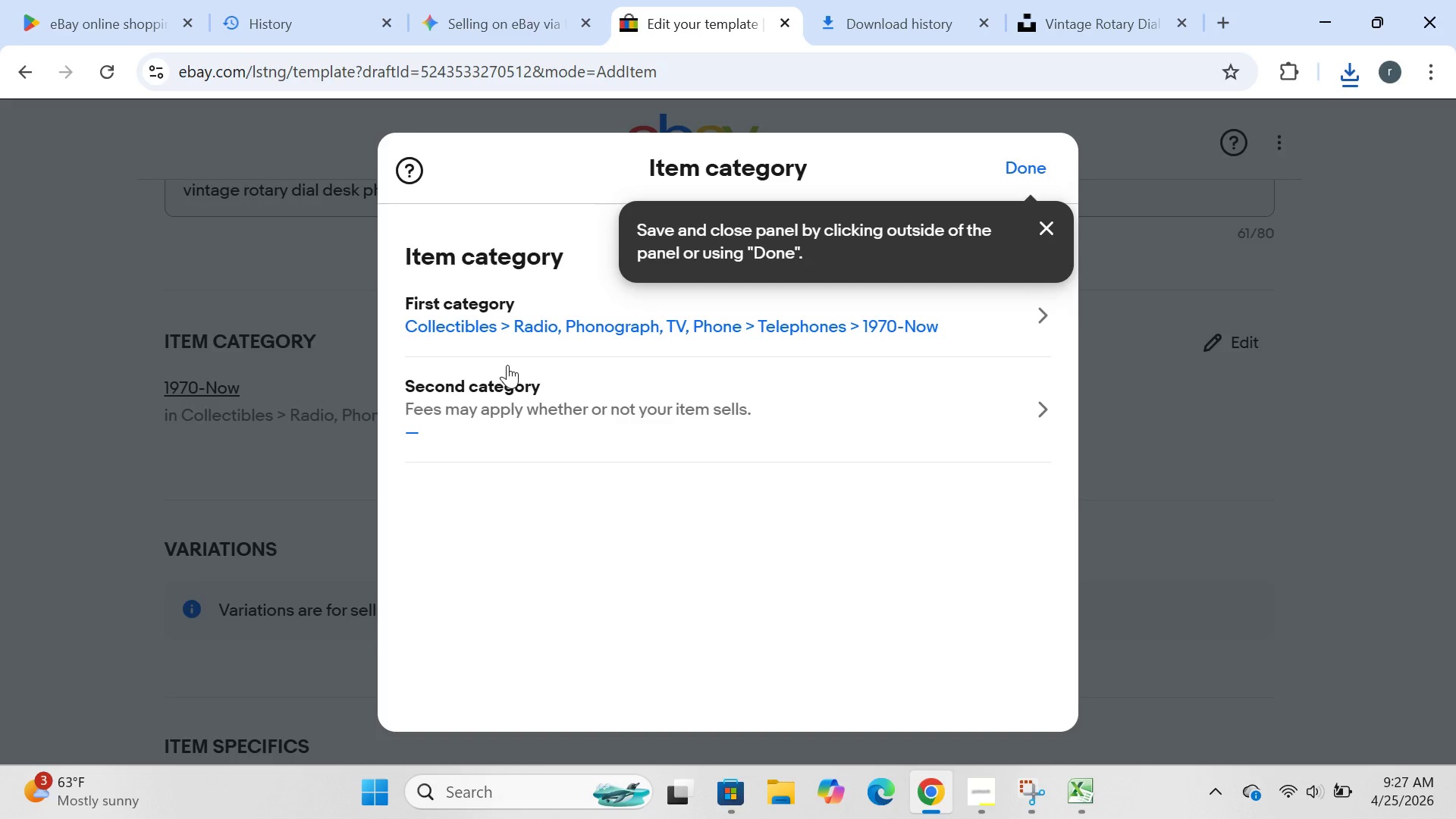 
double_click([715, 331])
 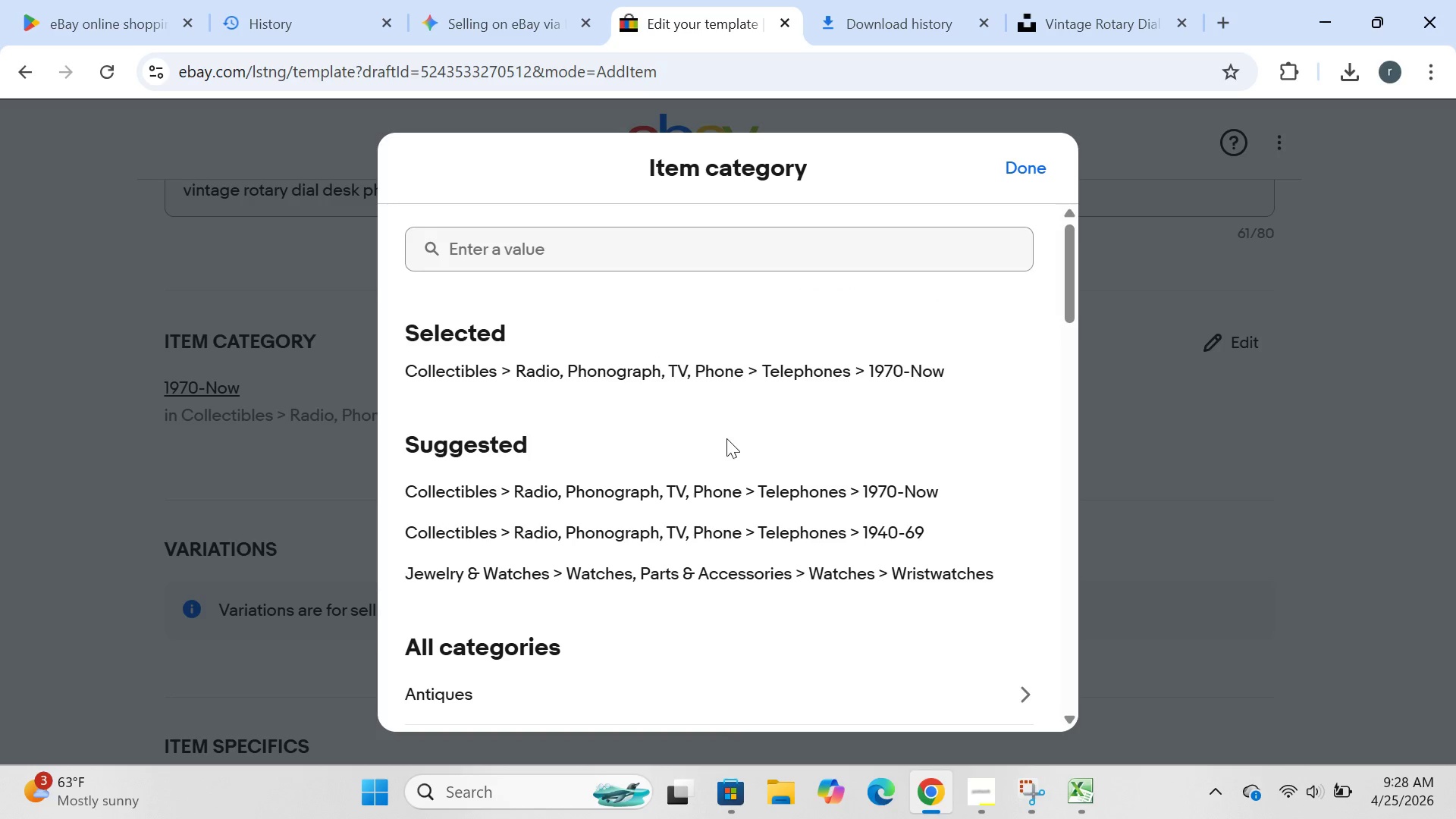 
wait(7.36)
 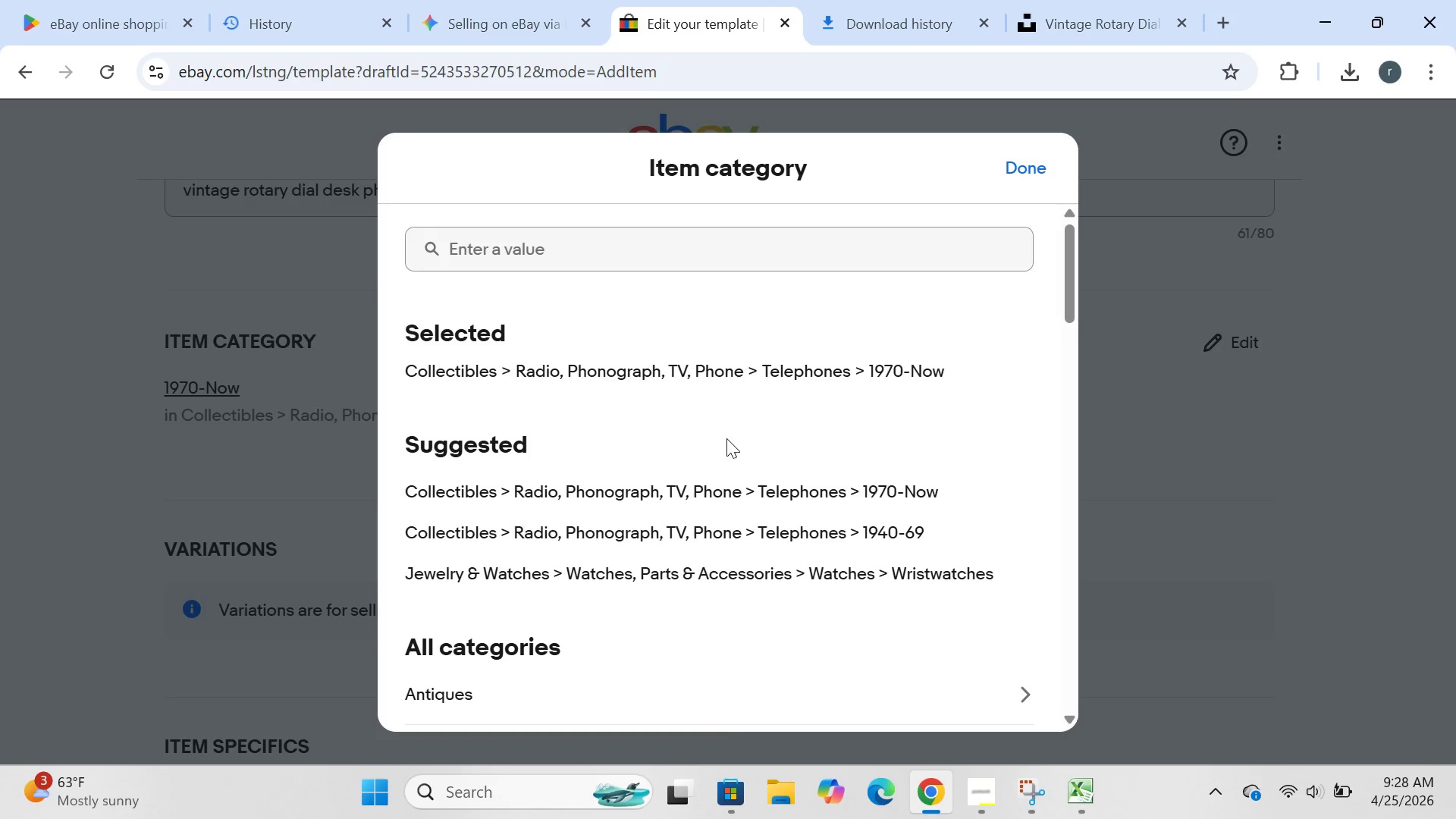 
left_click([714, 519])
 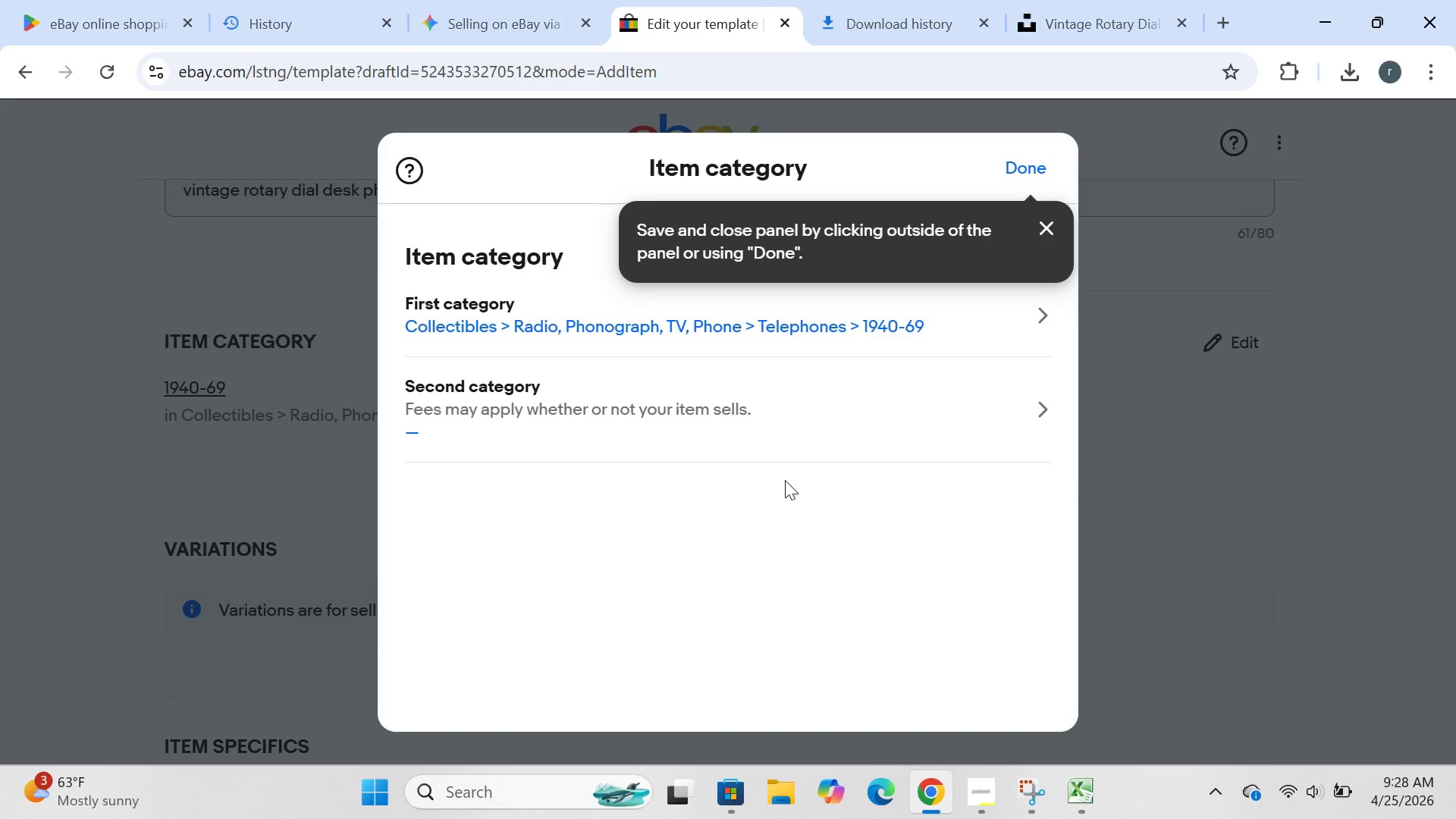 
wait(6.45)
 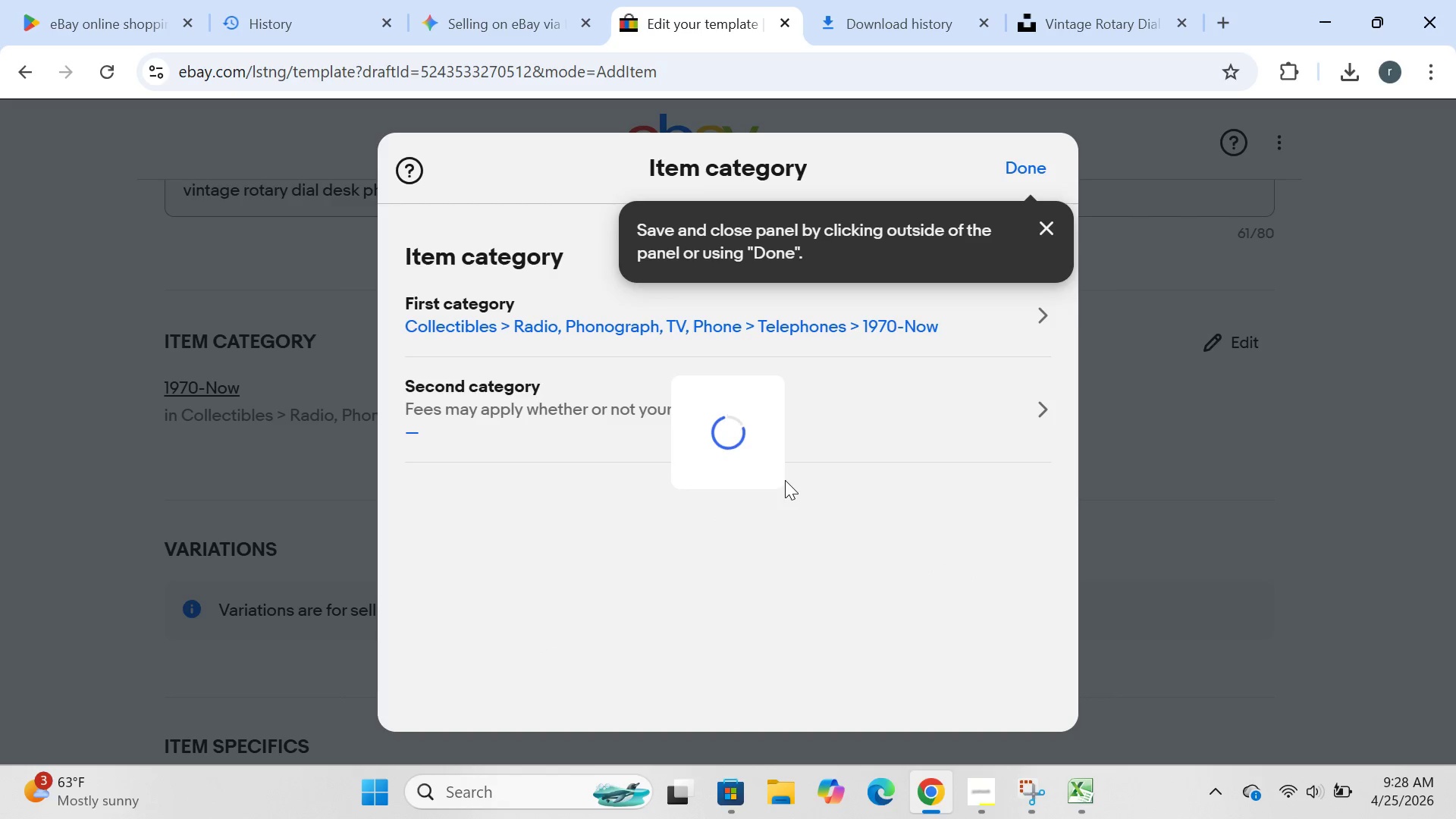 
left_click([1010, 177])
 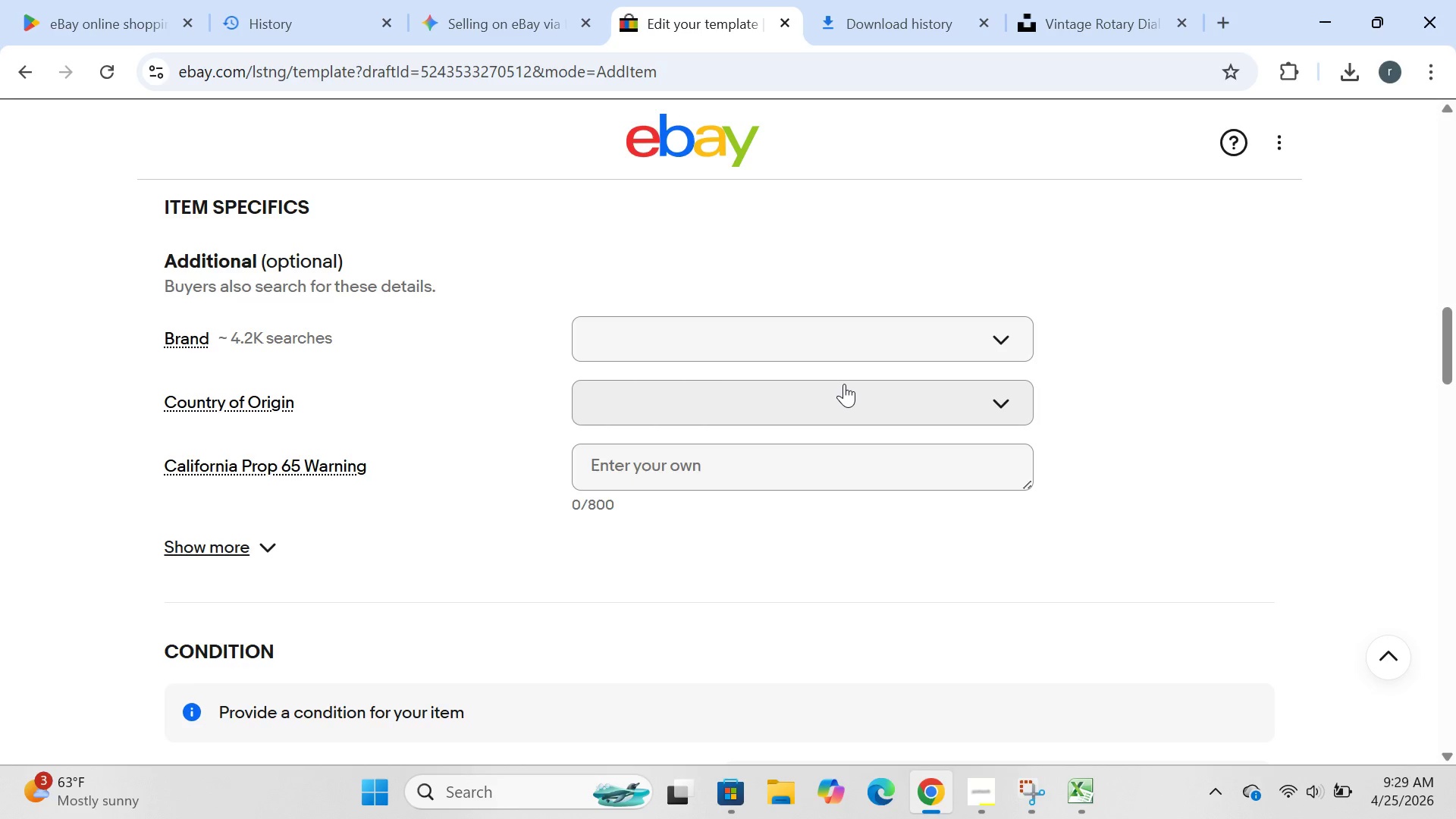 
wait(63.36)
 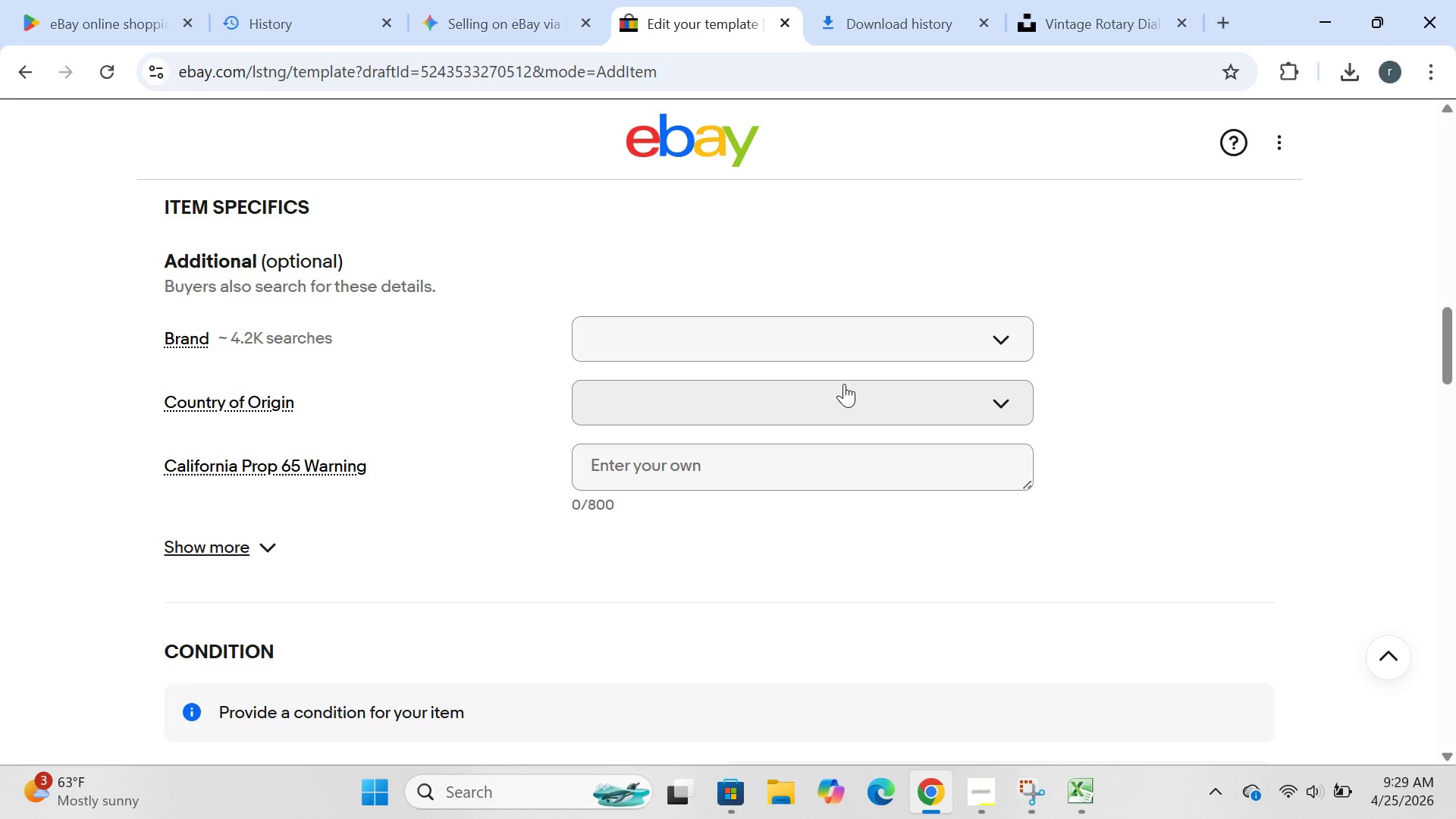 
left_click([846, 320])
 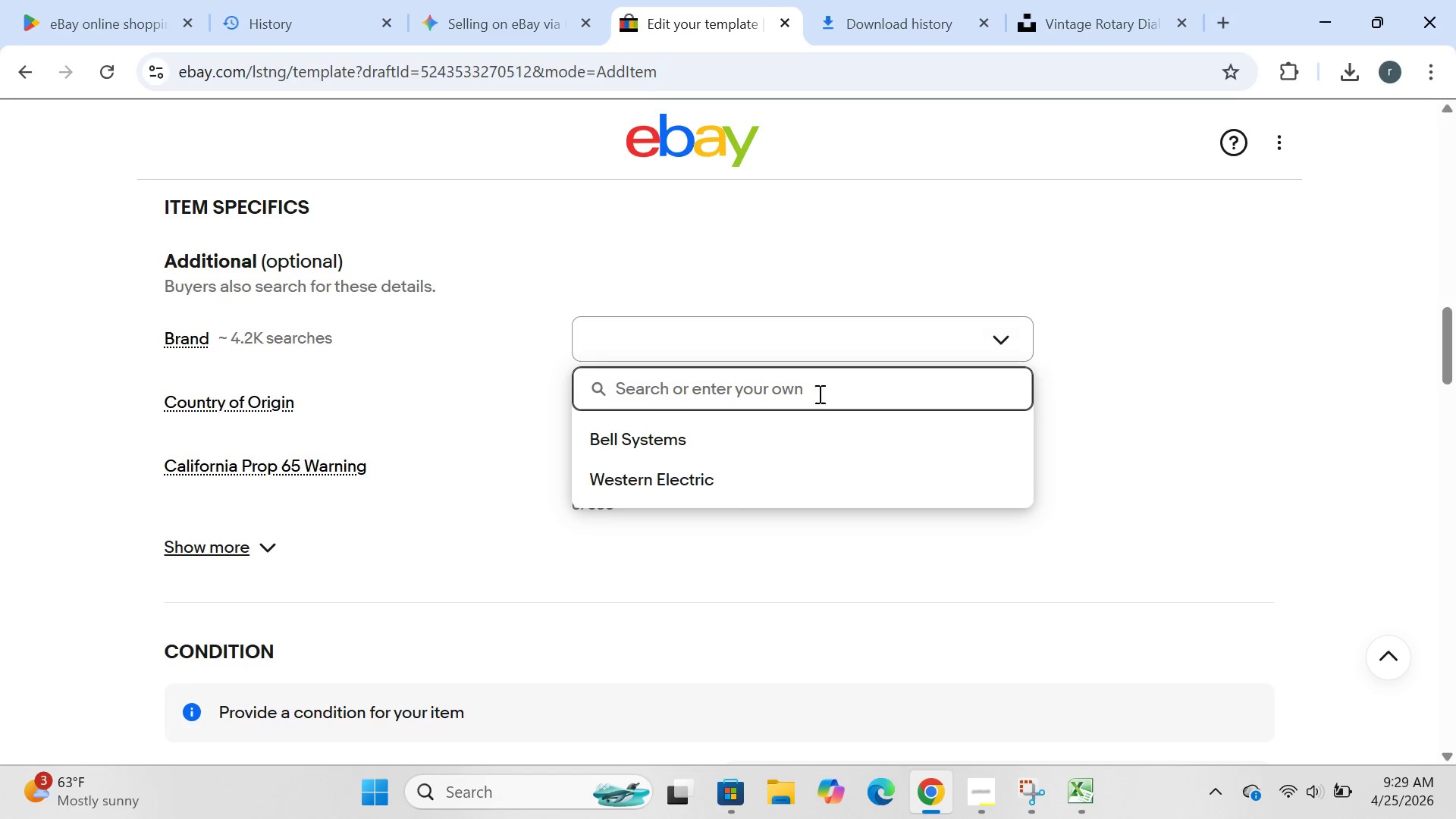 
wait(5.53)
 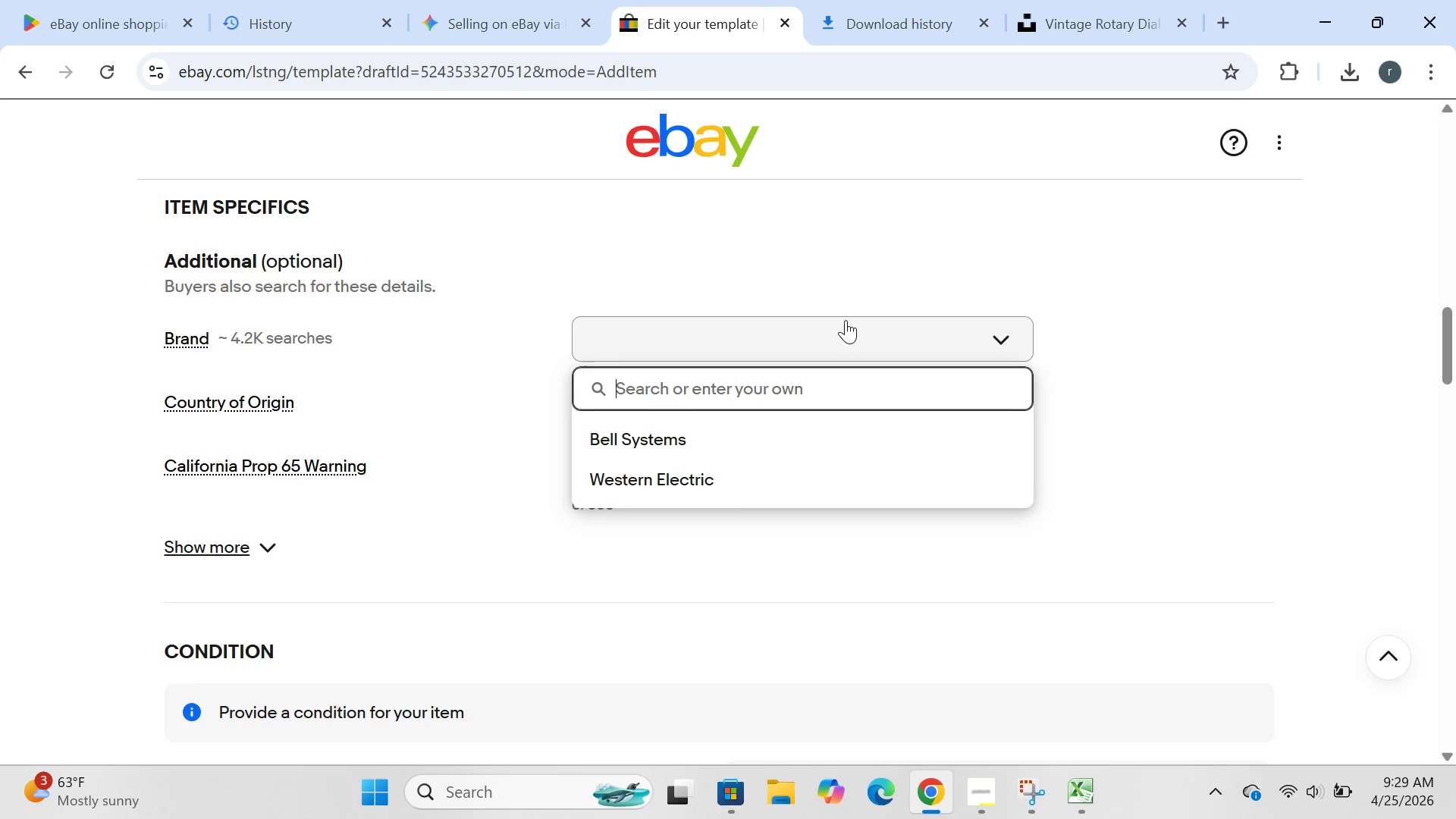 
left_click([654, 480])
 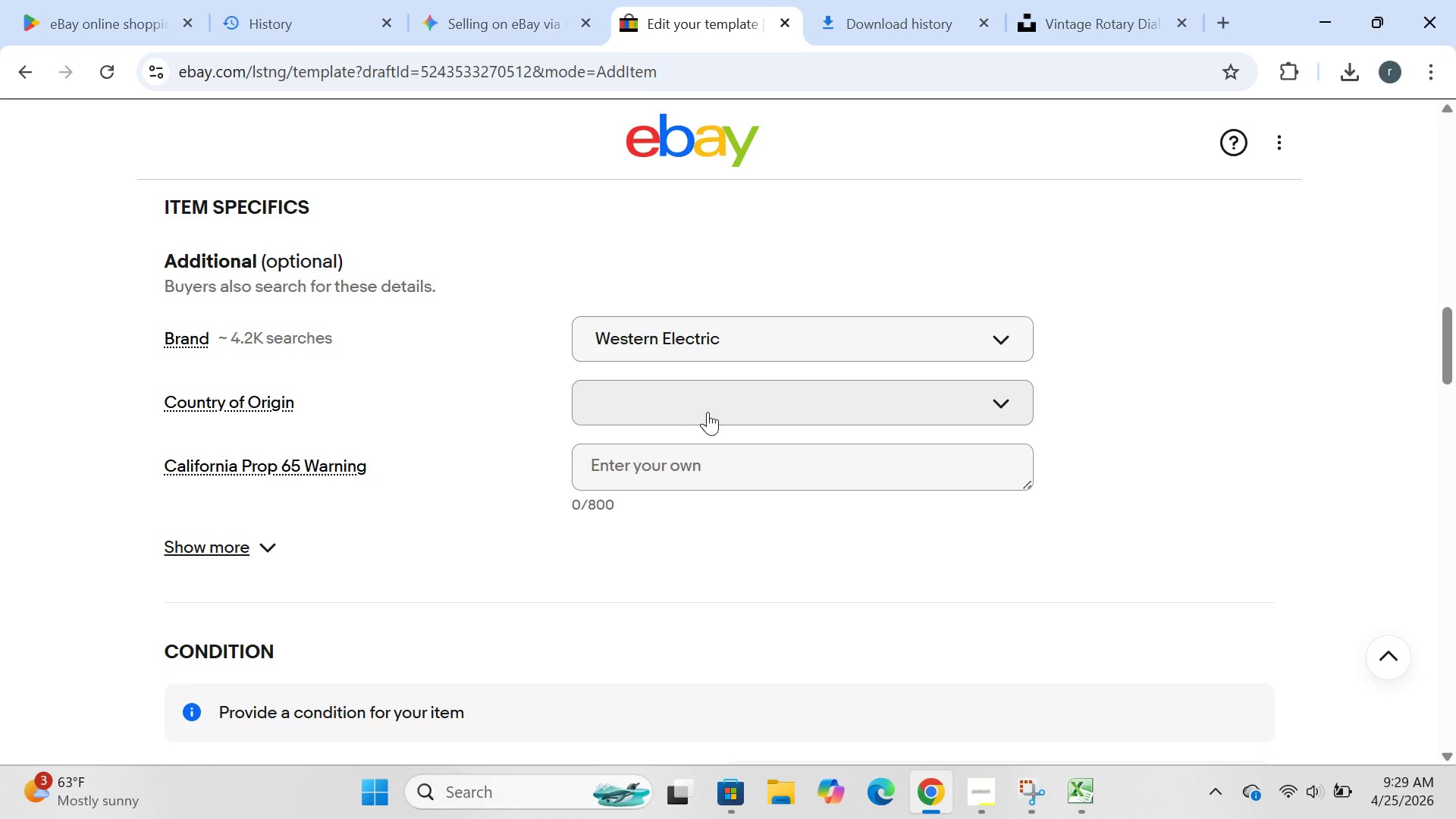 
left_click([710, 410])
 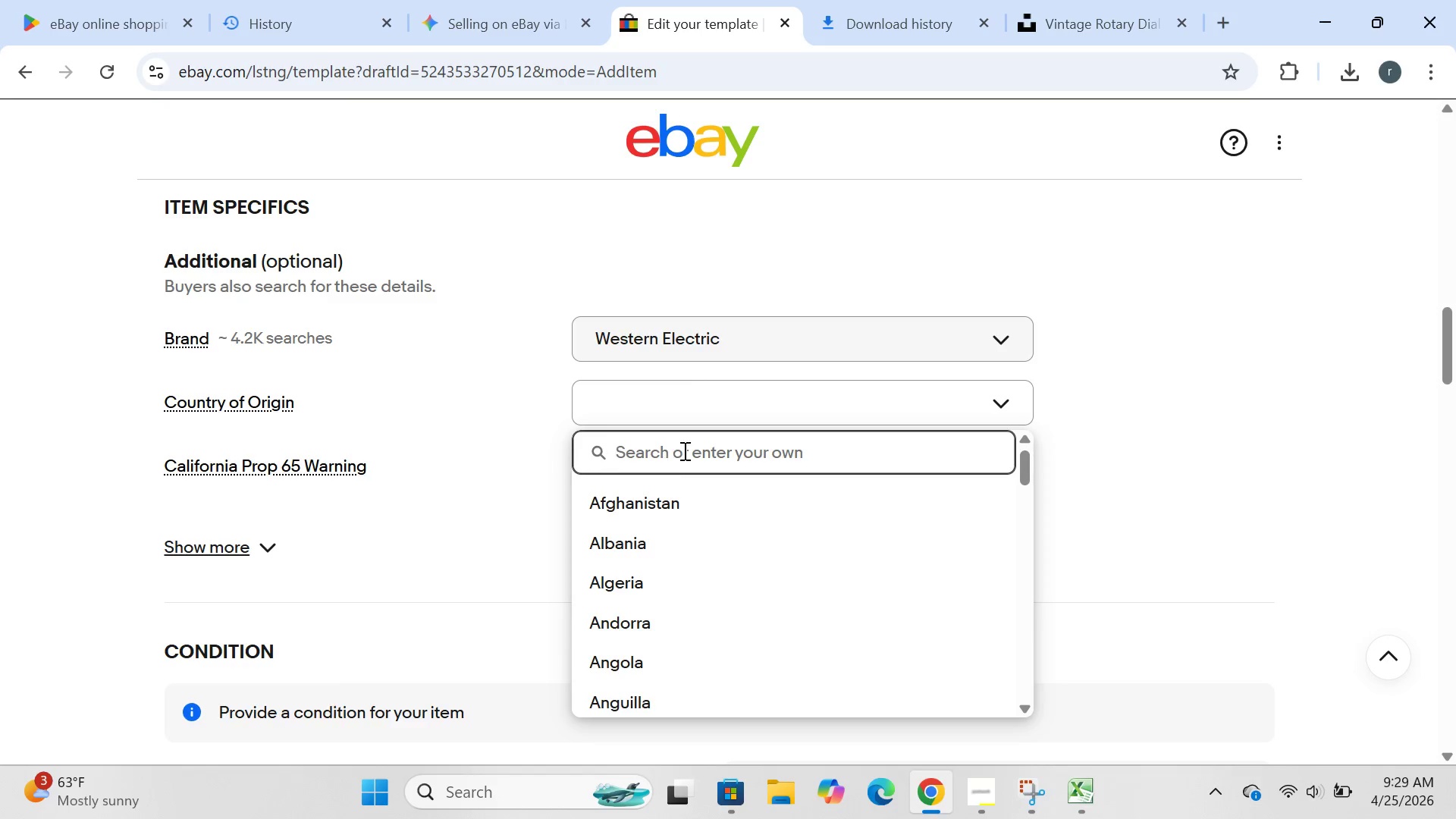 
type(unit)
 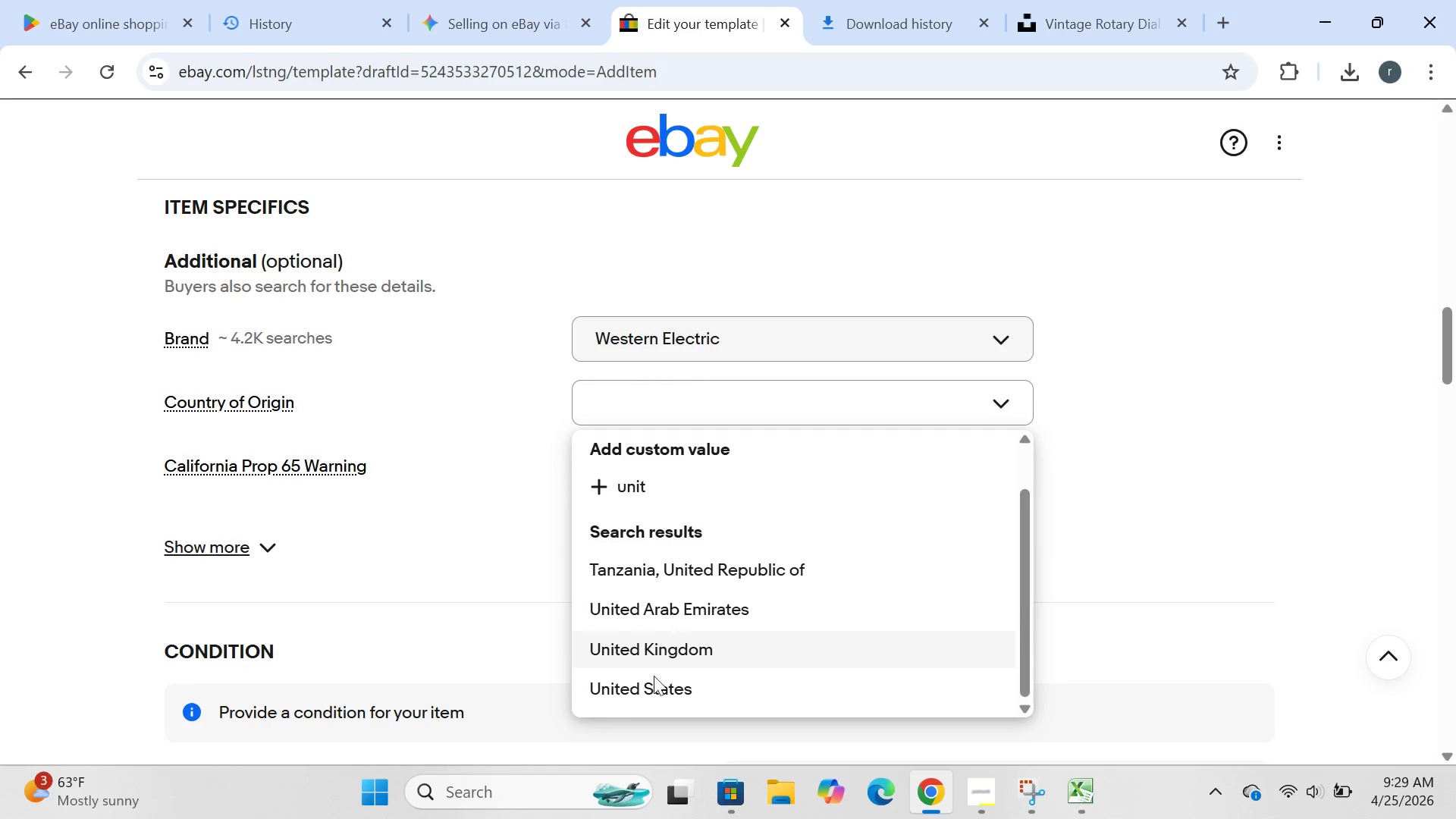 
left_click([652, 689])
 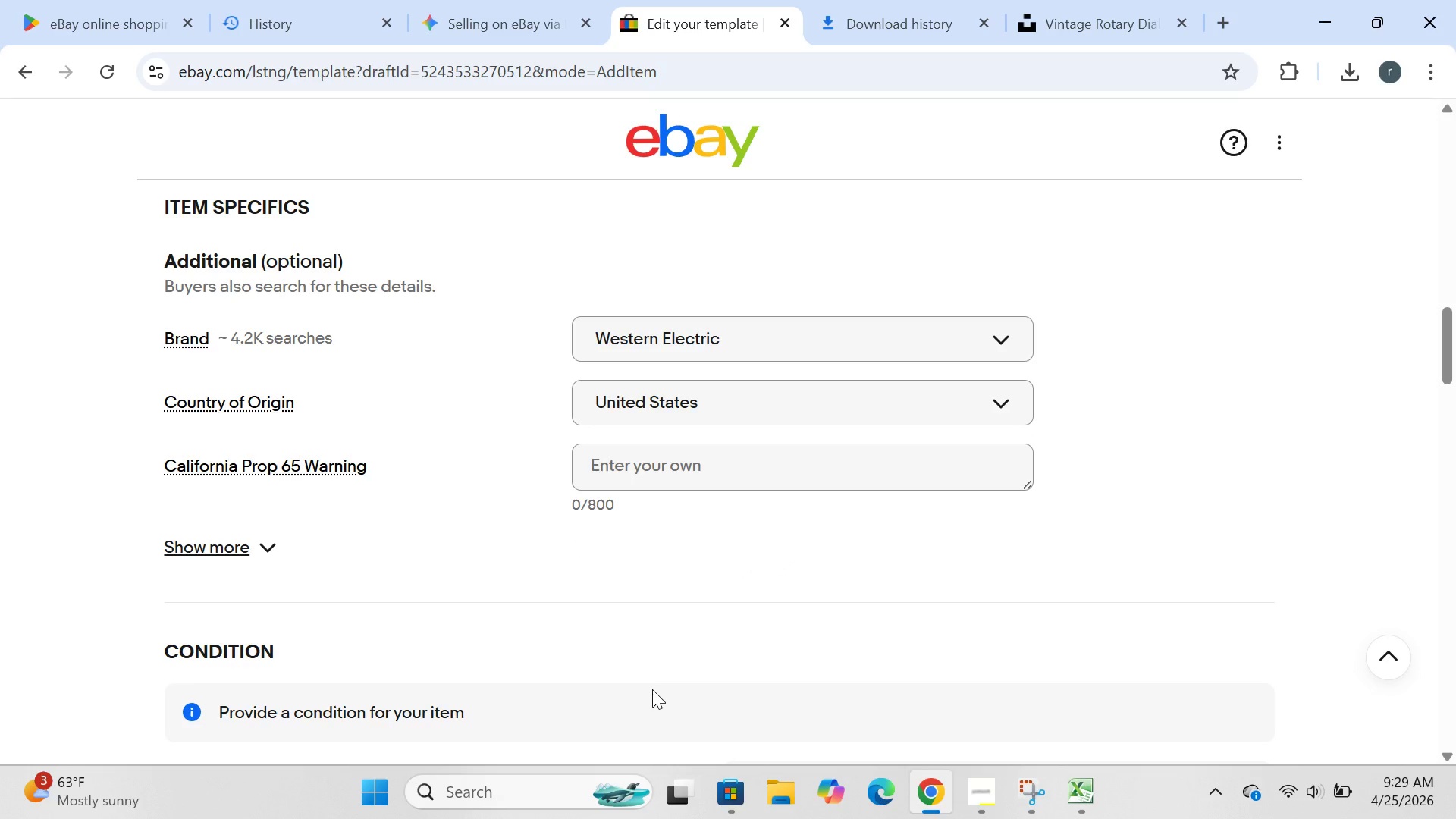 
wait(7.11)
 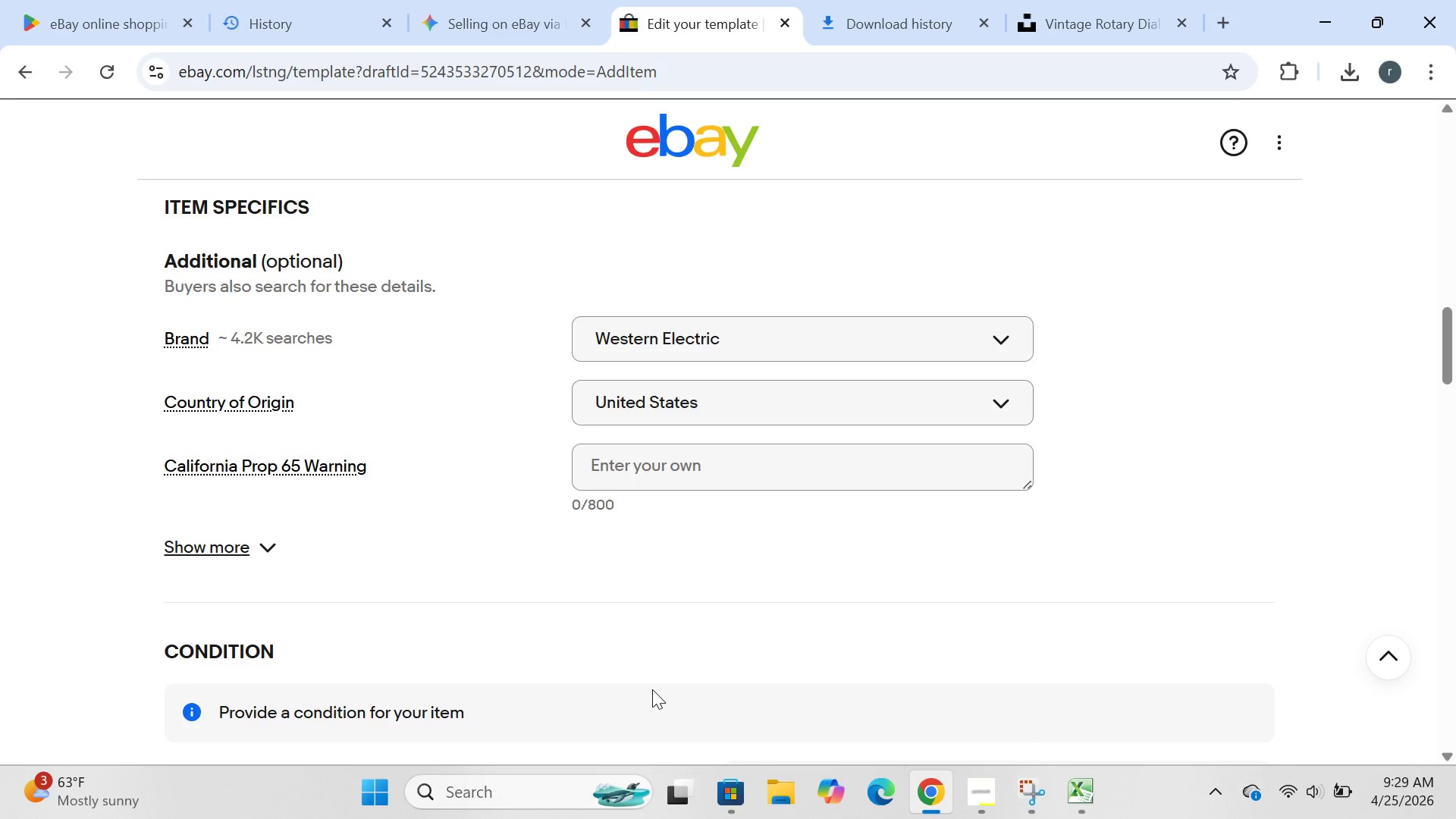 
left_click([216, 548])
 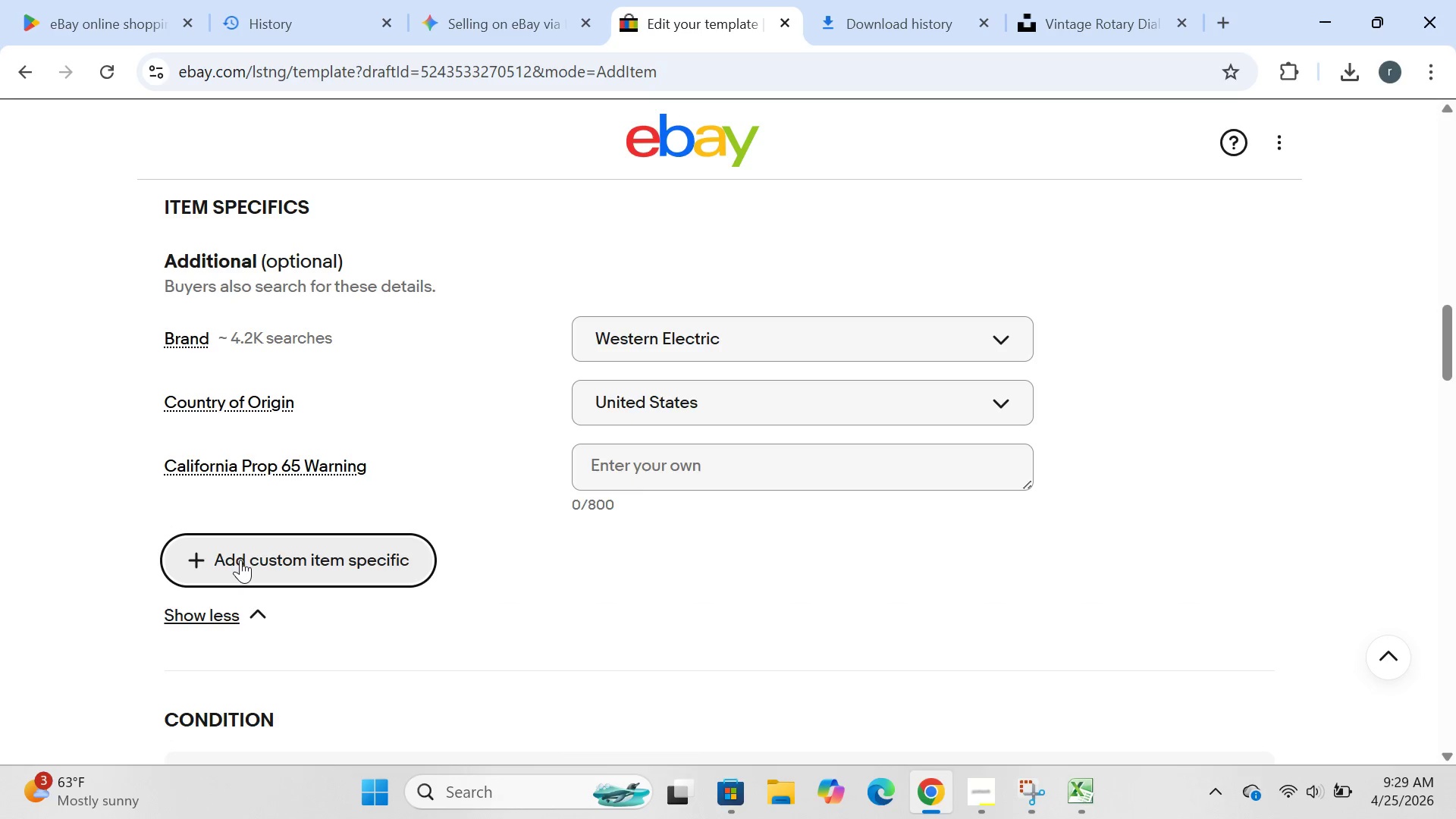 
left_click([240, 560])
 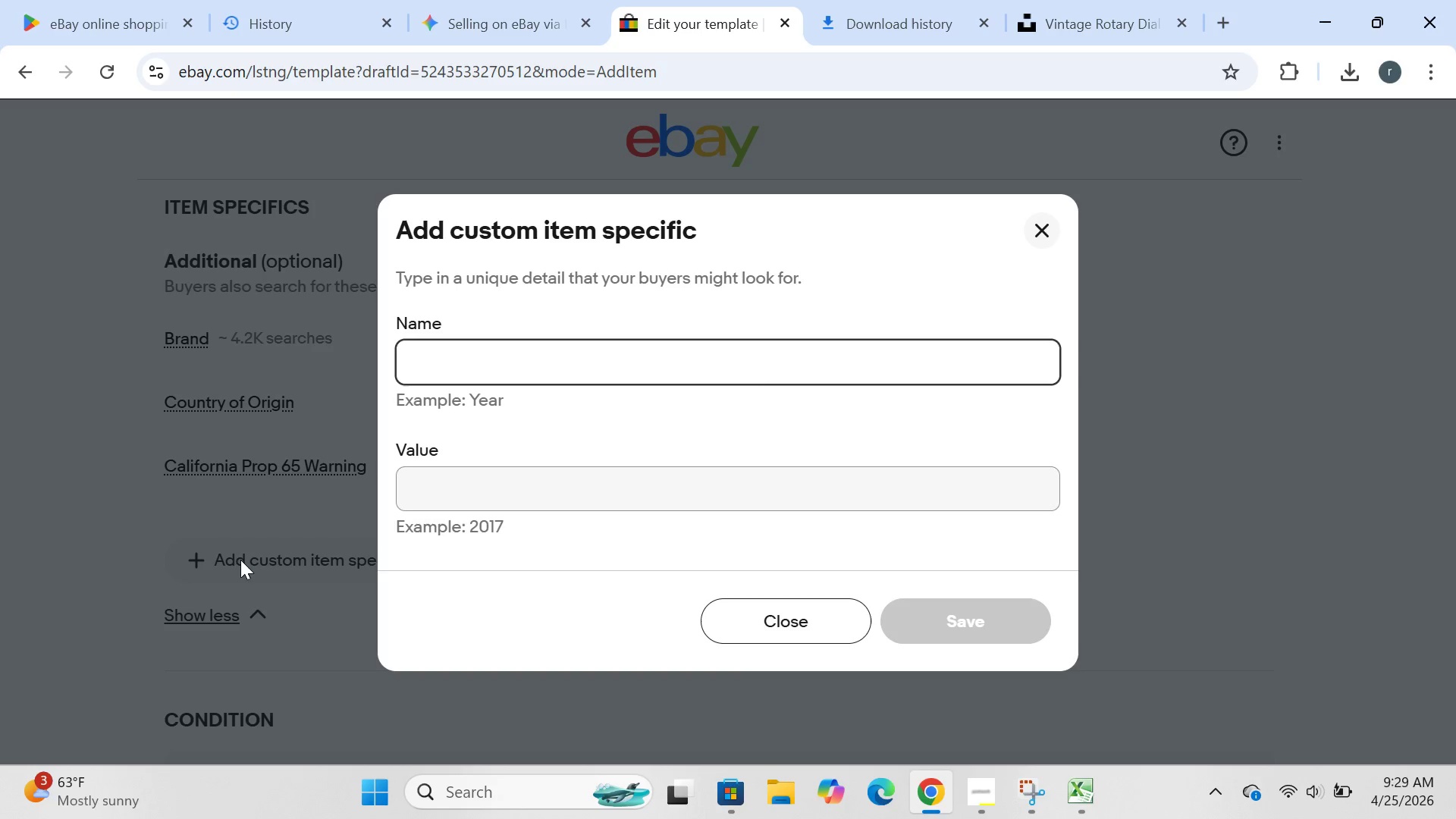 
type(iteam)
key(Backspace)
key(Backspace)
type(m conditom)
key(Backspace)
type(n)
 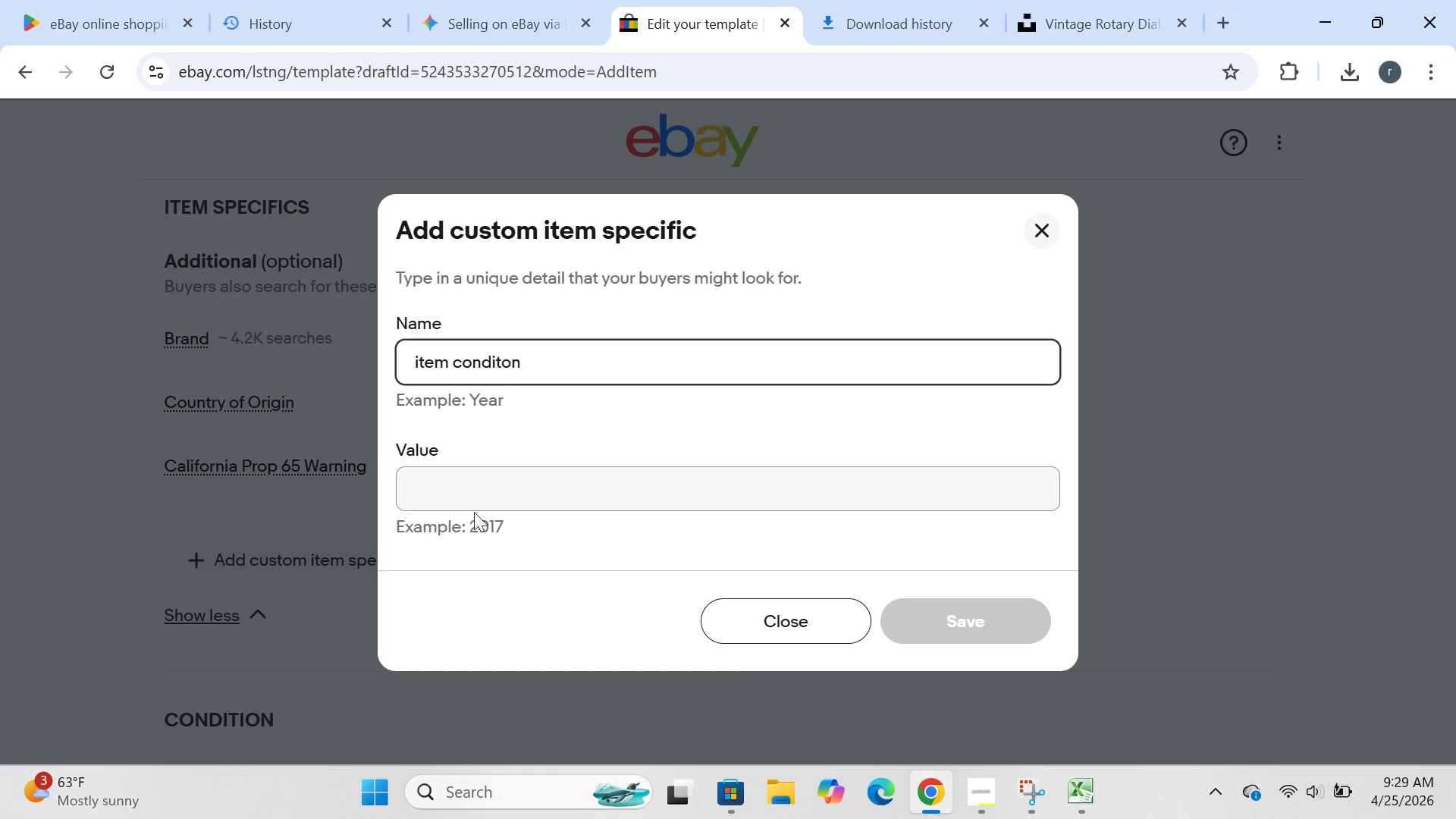 
left_click([477, 510])
 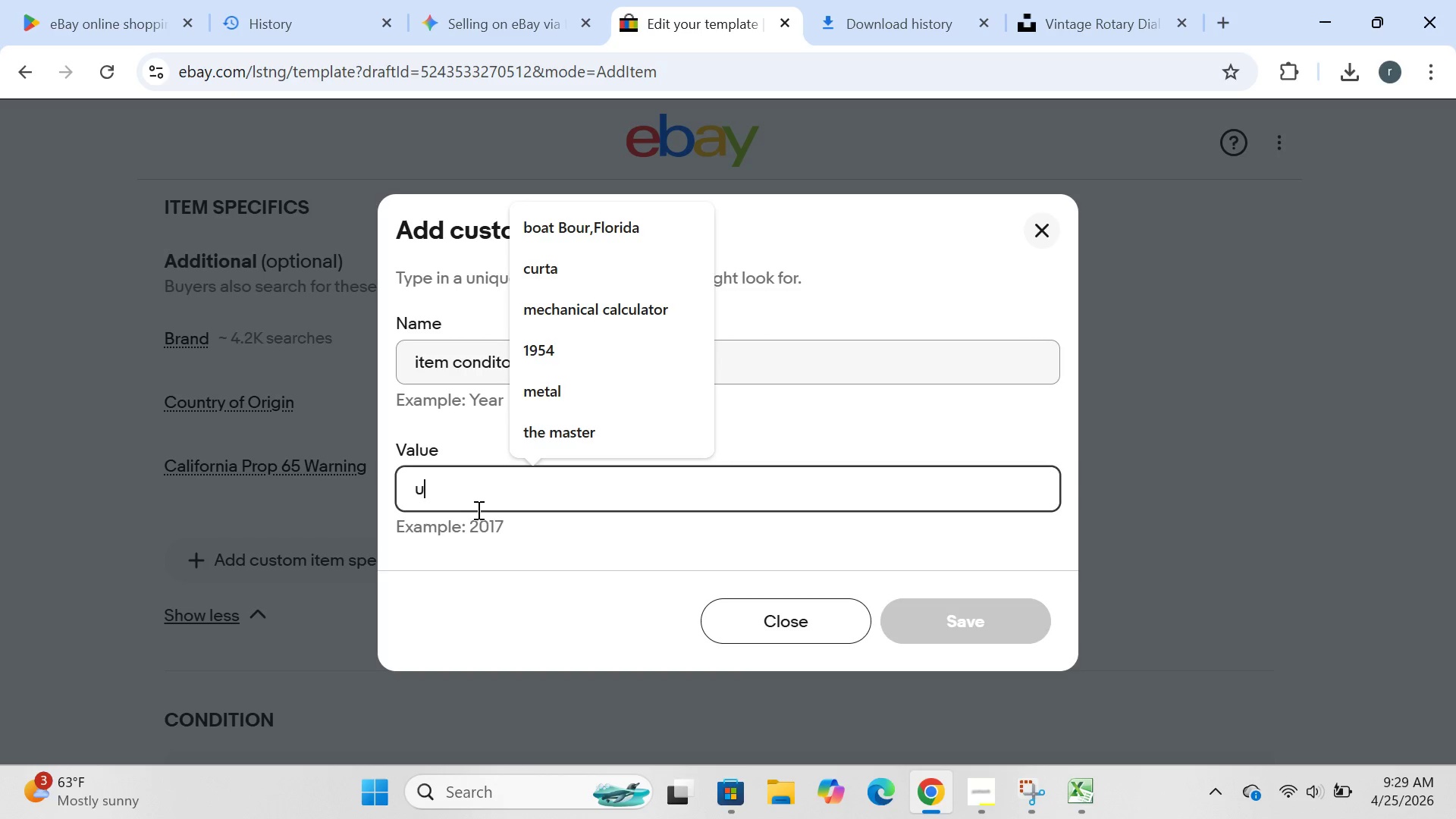 
type(used)
 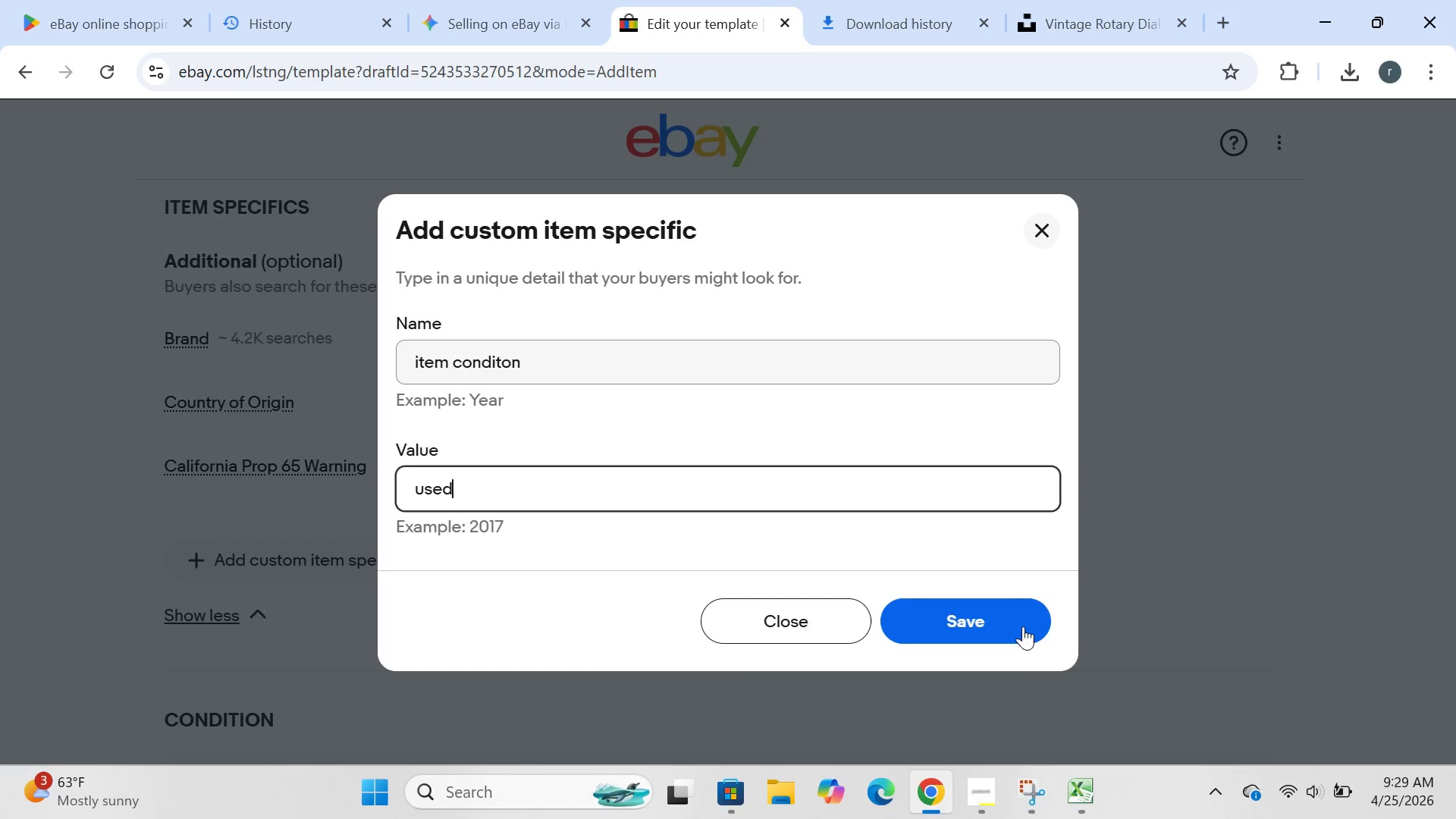 
left_click([1022, 625])
 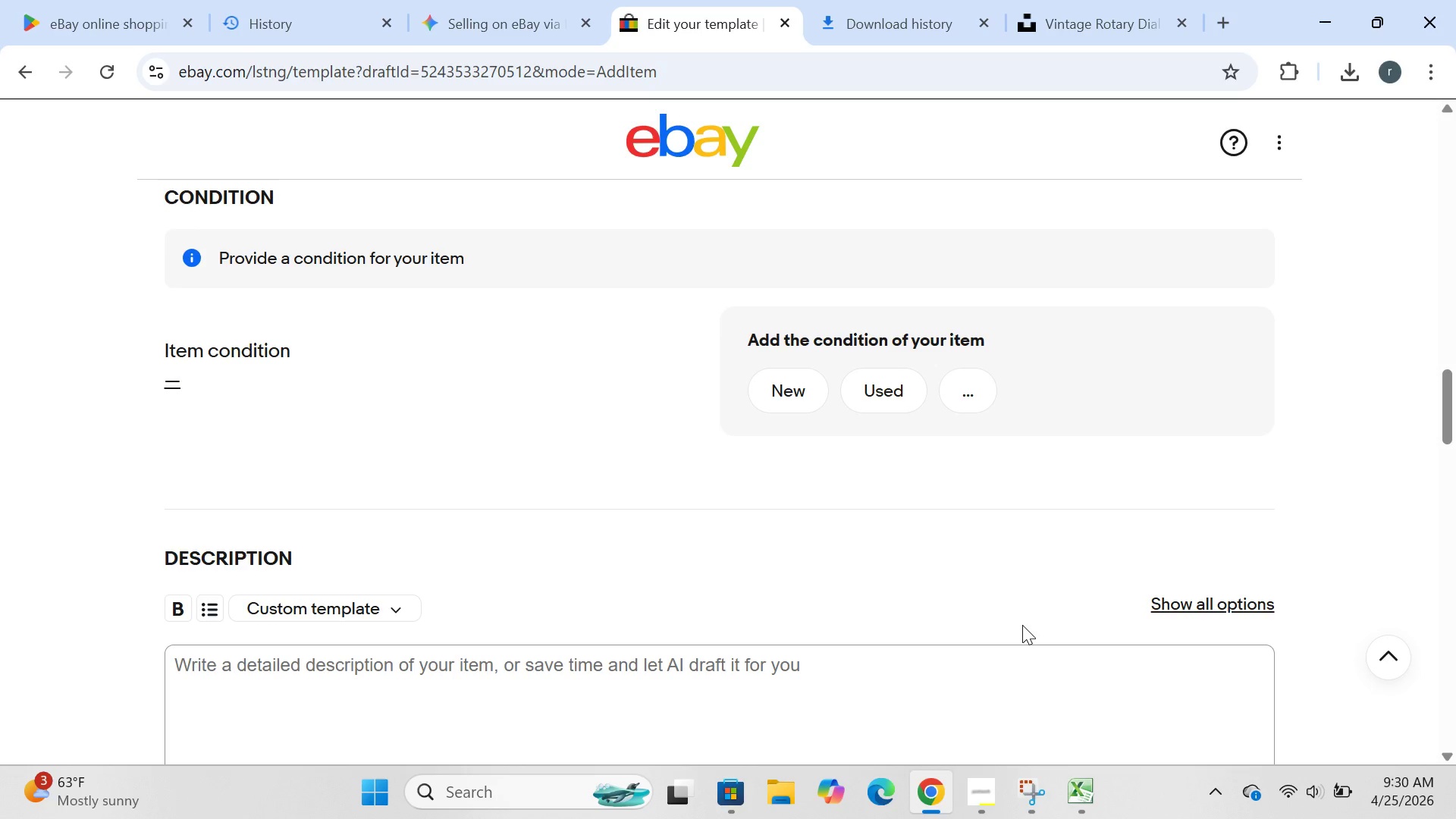 
wait(28.33)
 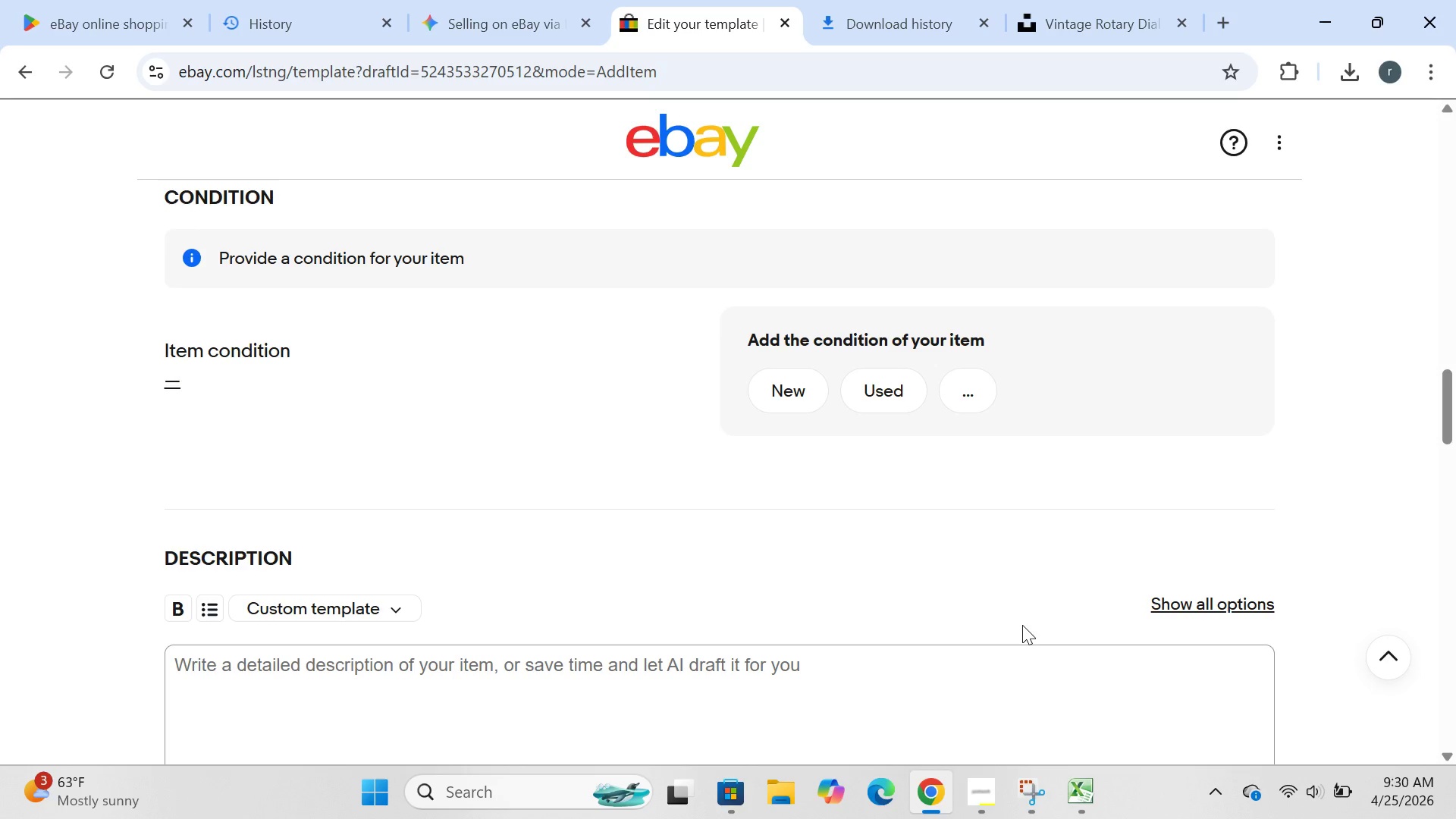 
left_click([889, 385])
 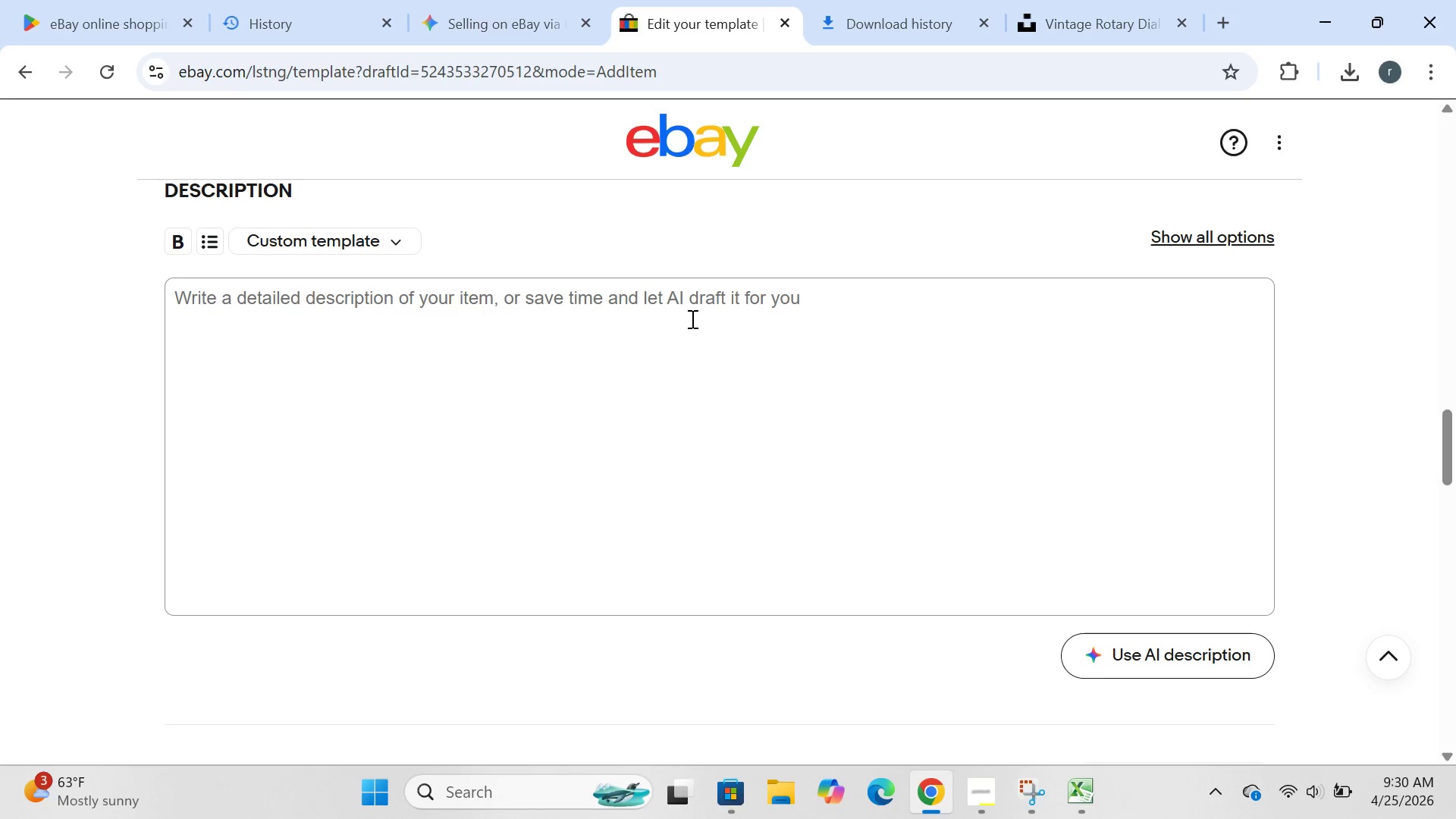 
left_click([678, 297])
 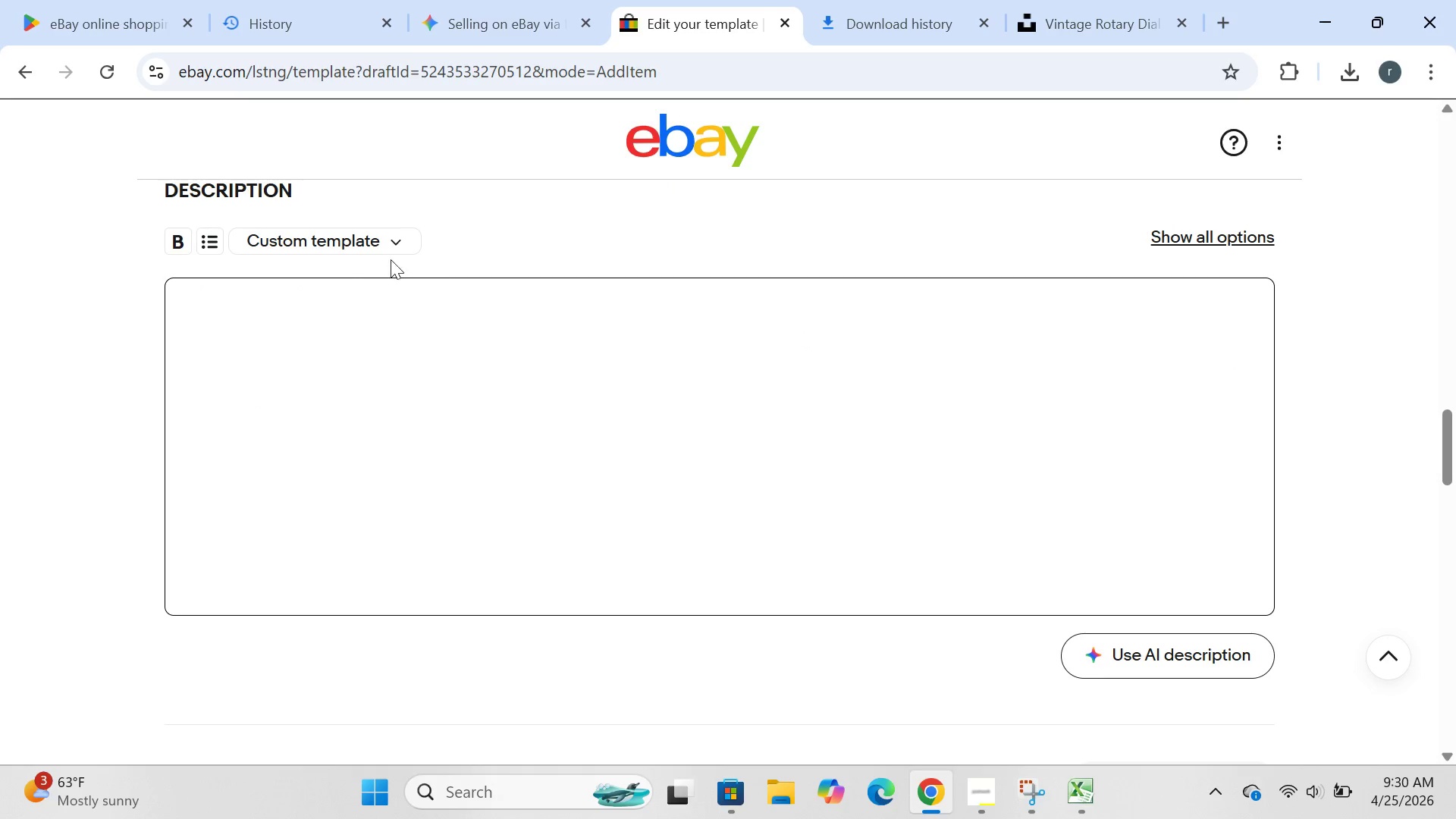 
left_click([278, 296])
 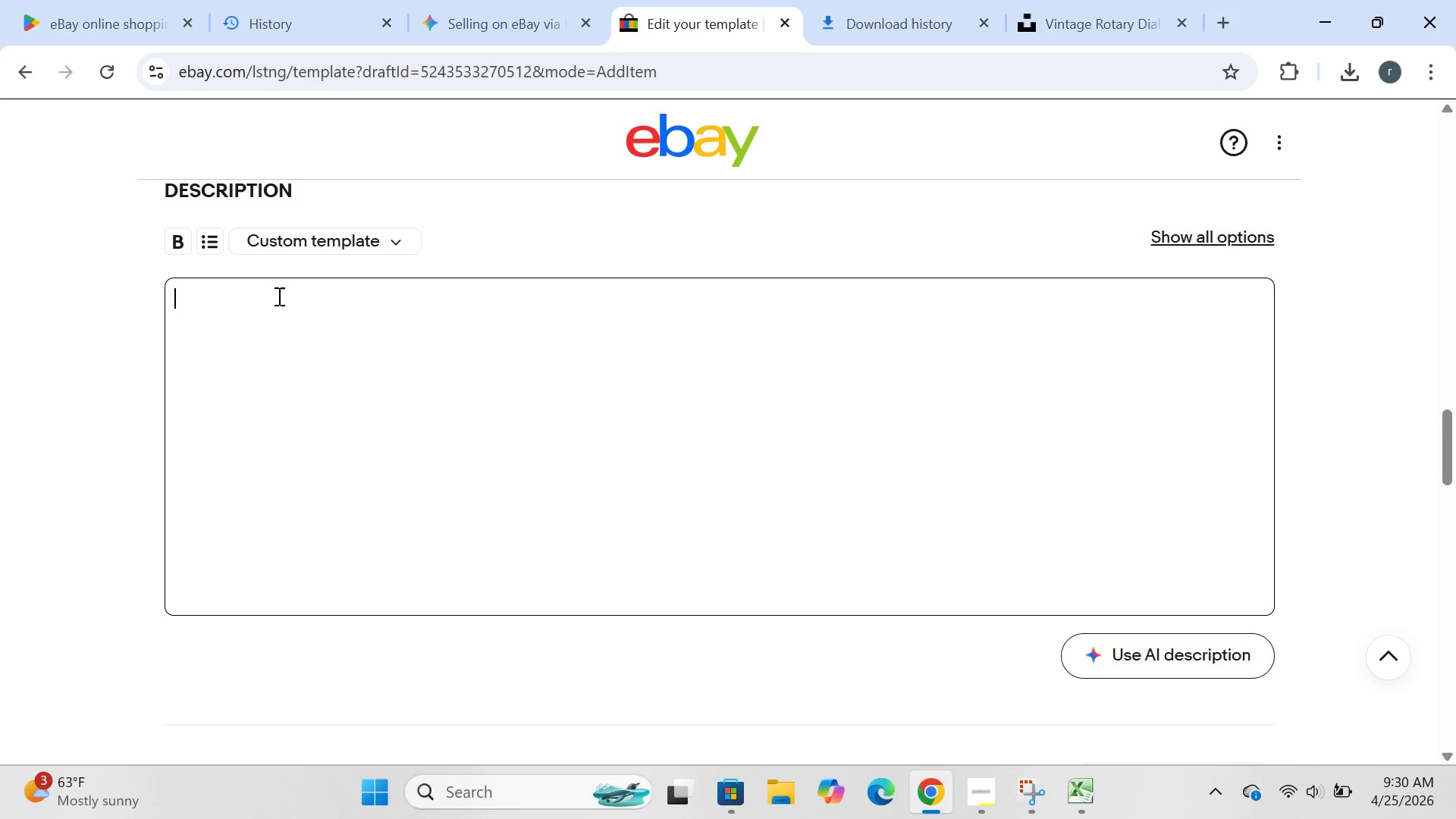 
type(vintage 1960s rotaet)
key(Backspace)
type(y dial desk pn)
key(Backspace)
type(hone.fully working)
 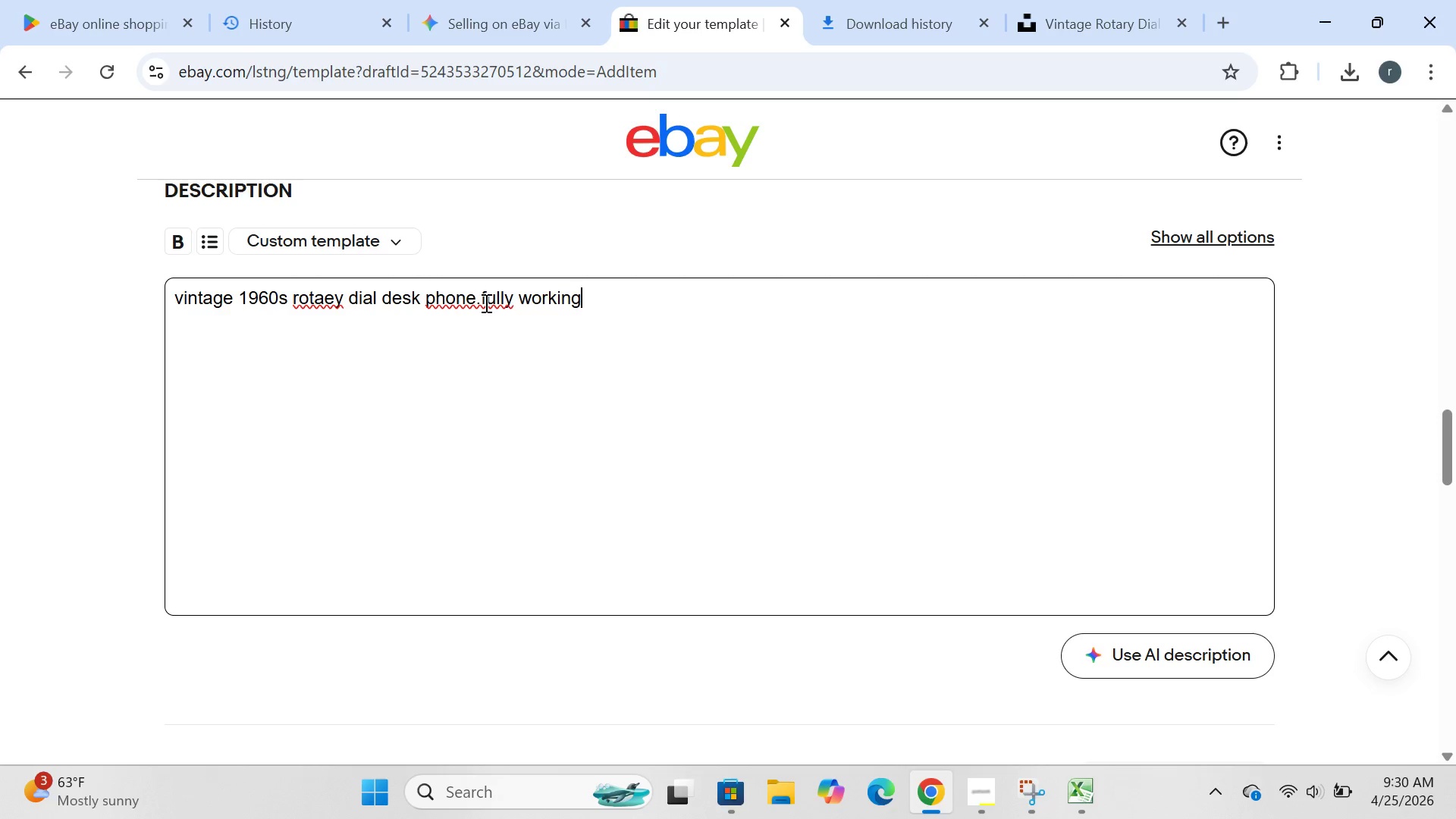 
left_click([479, 300])
 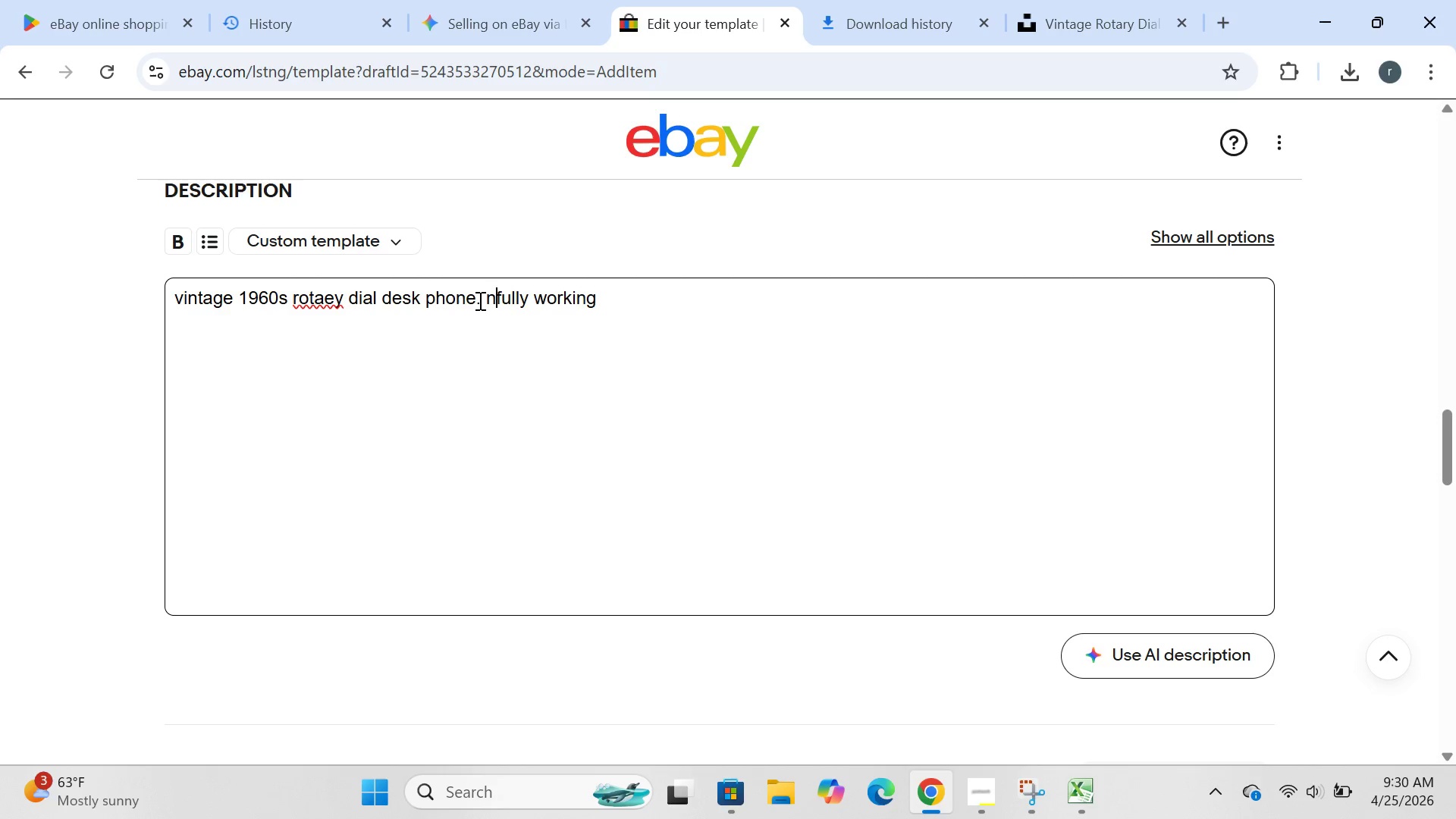 
key(Space)
 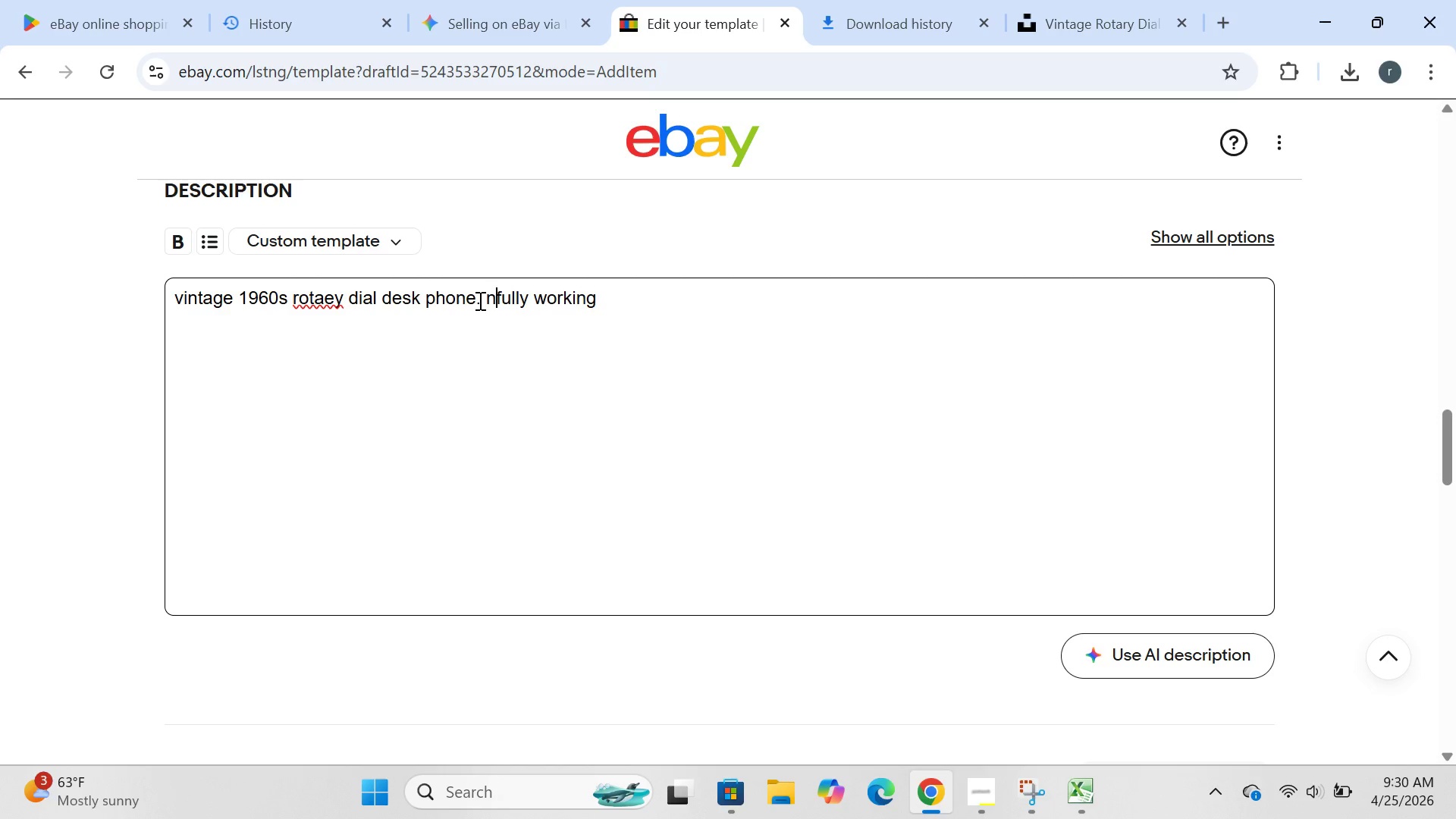 
key(N)
 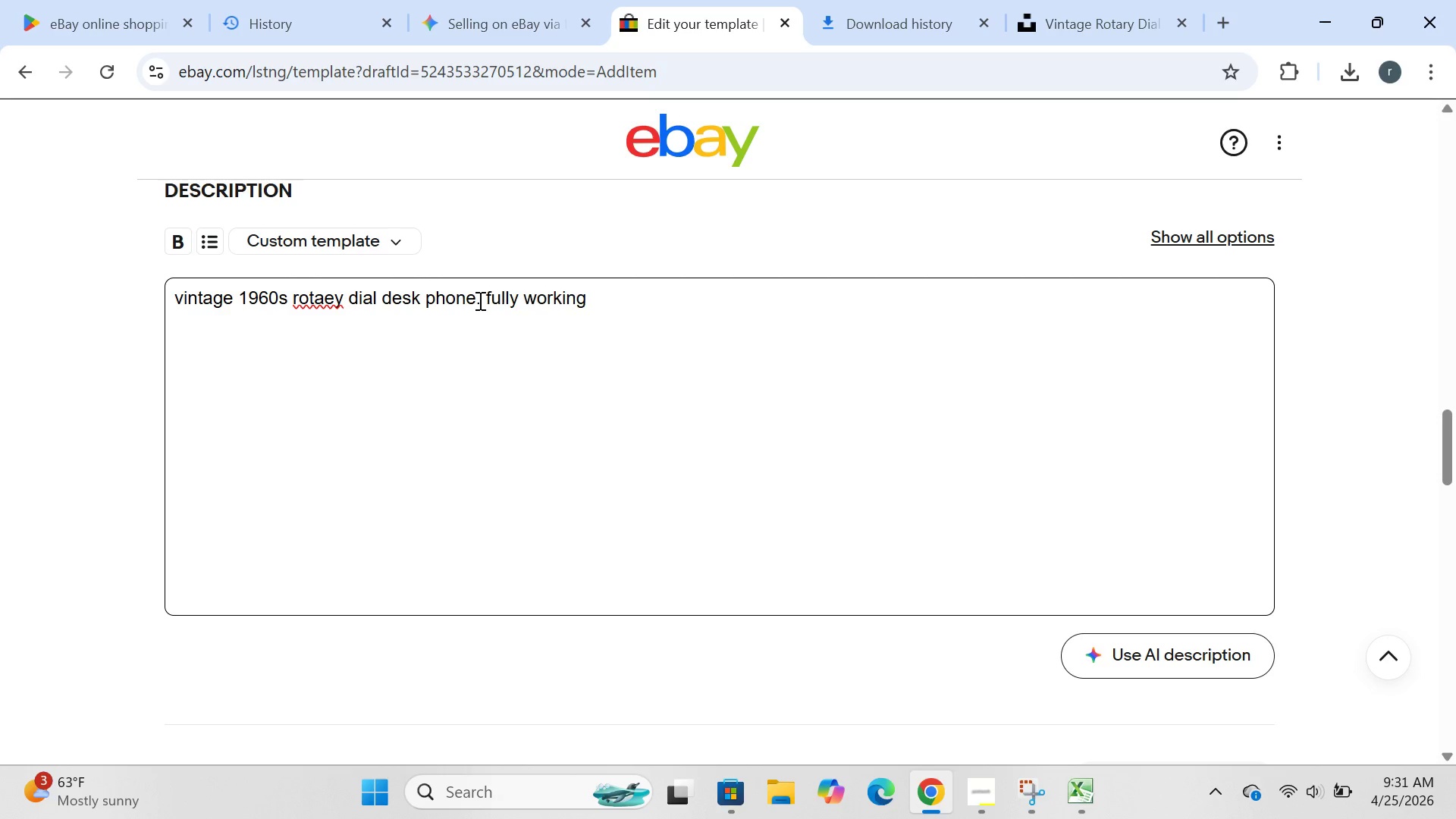 
key(Backspace)
 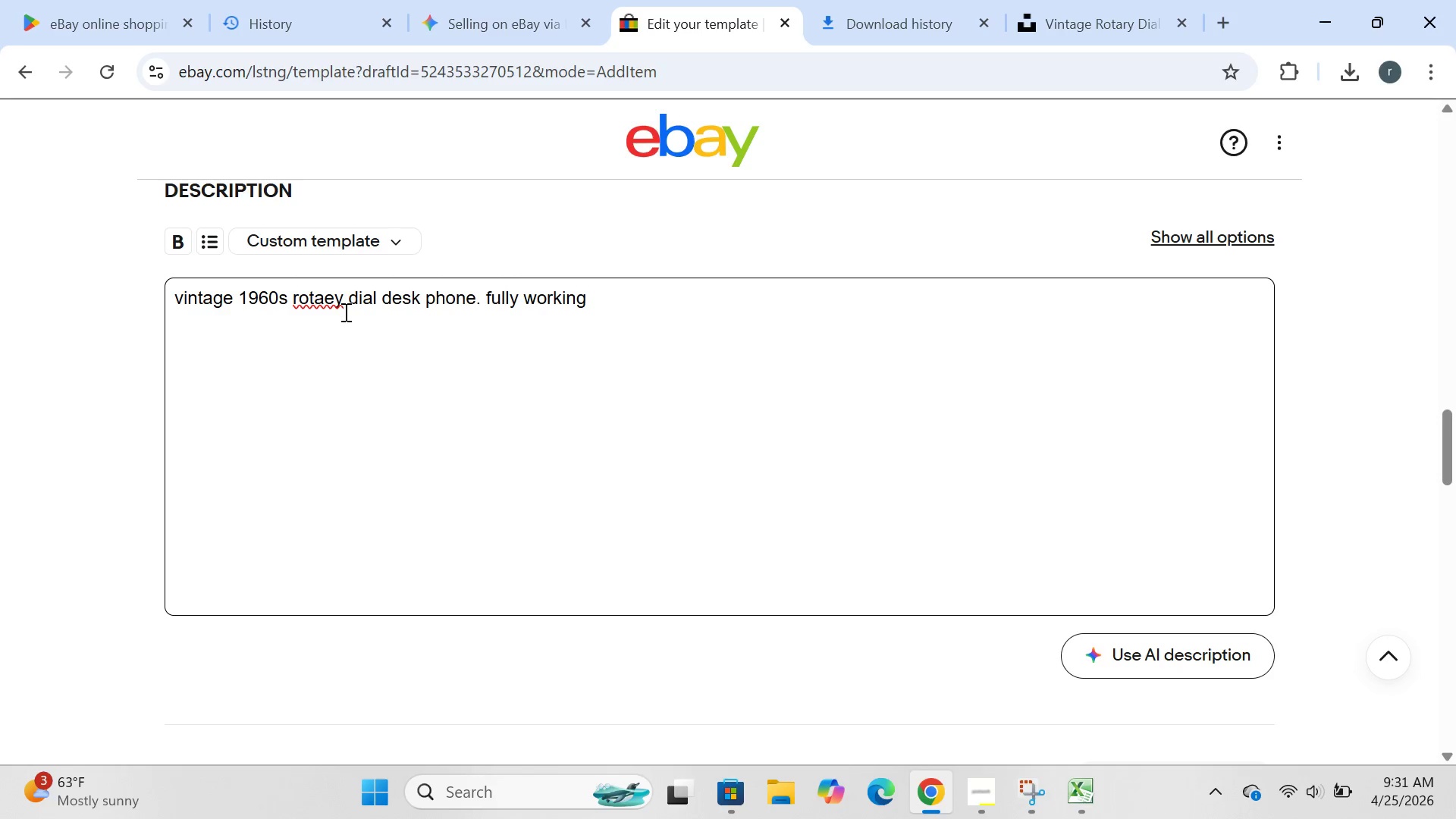 
wait(9.67)
 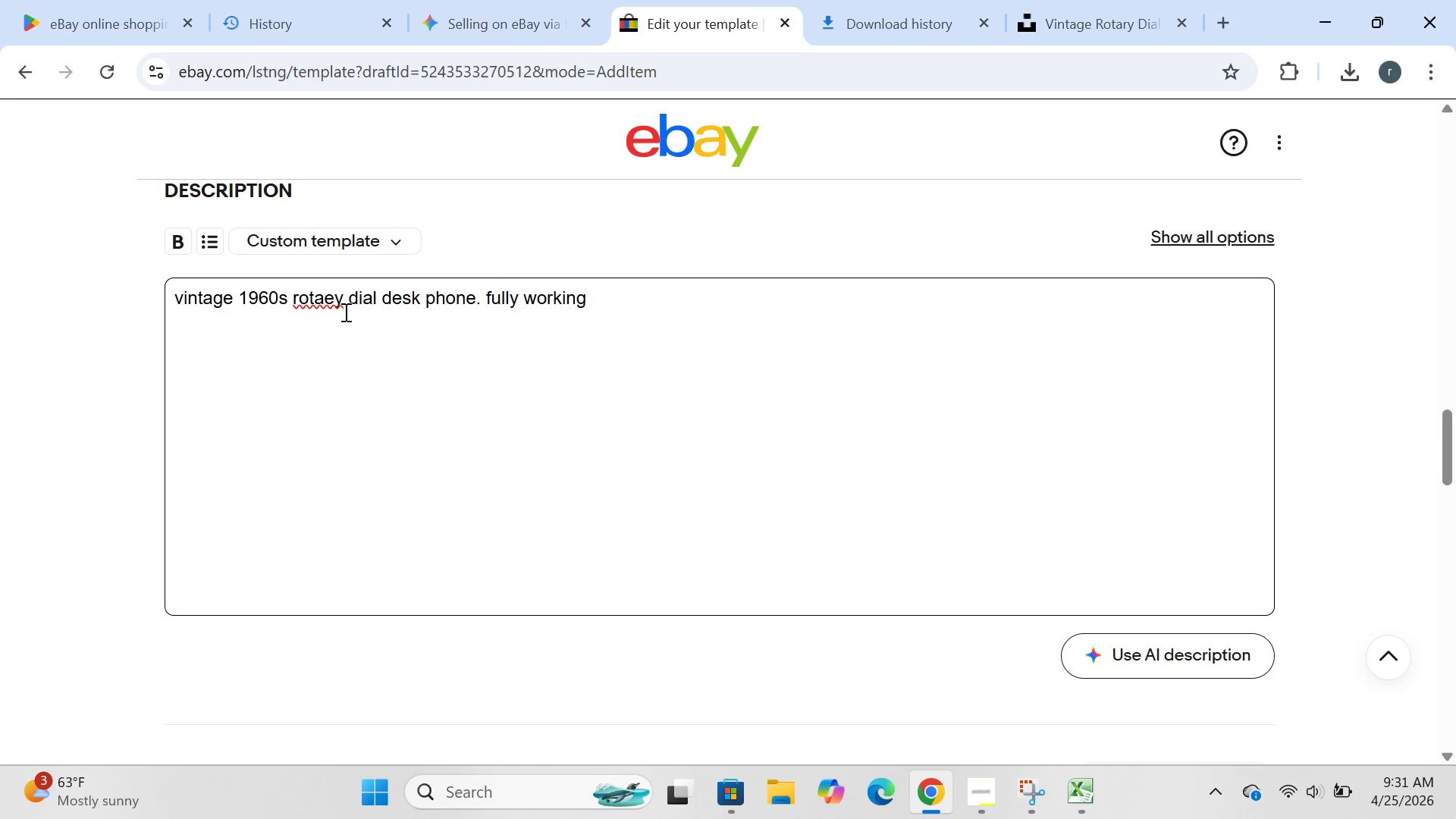 
left_click([337, 300])
 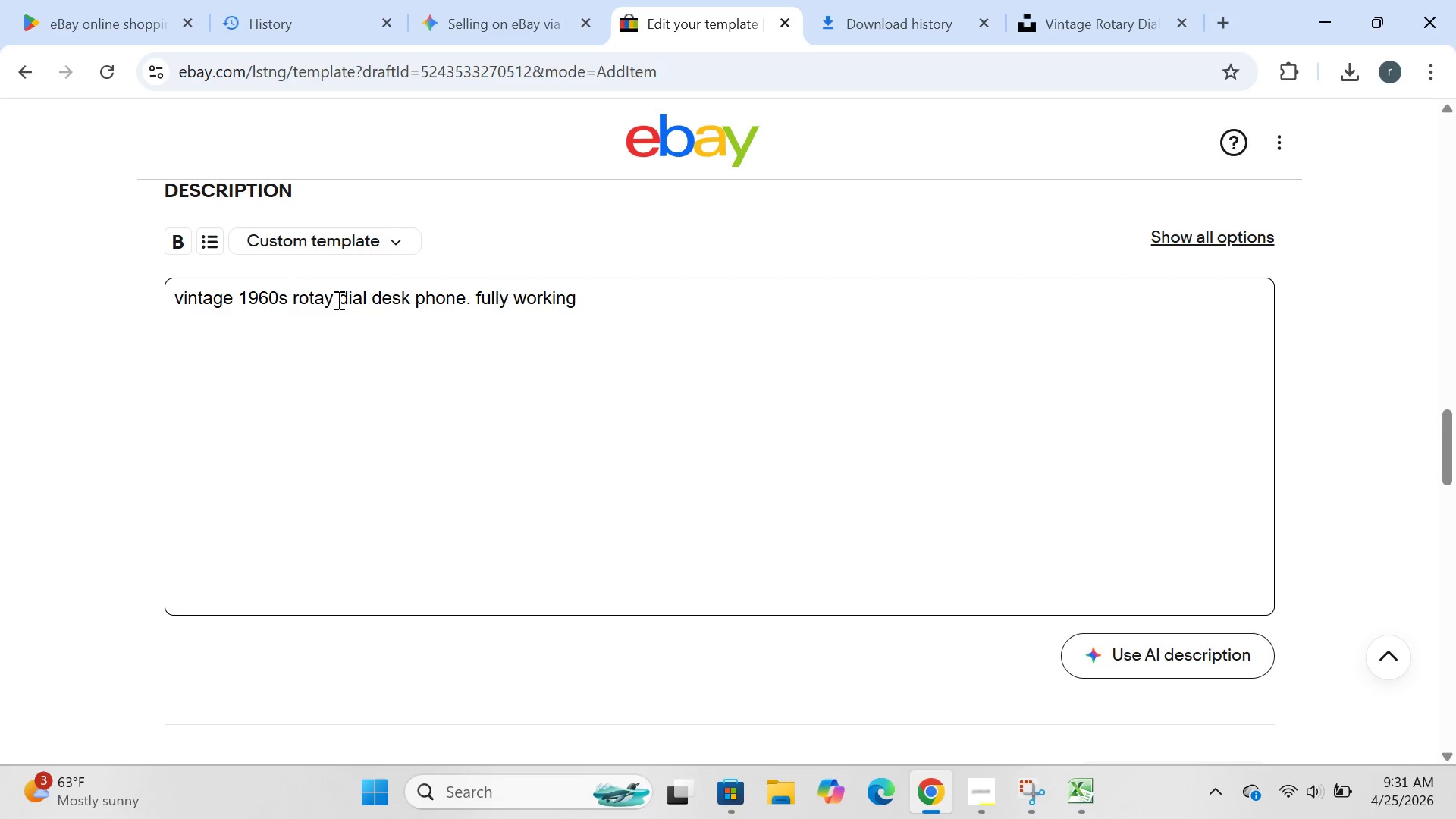 
key(Backspace)
 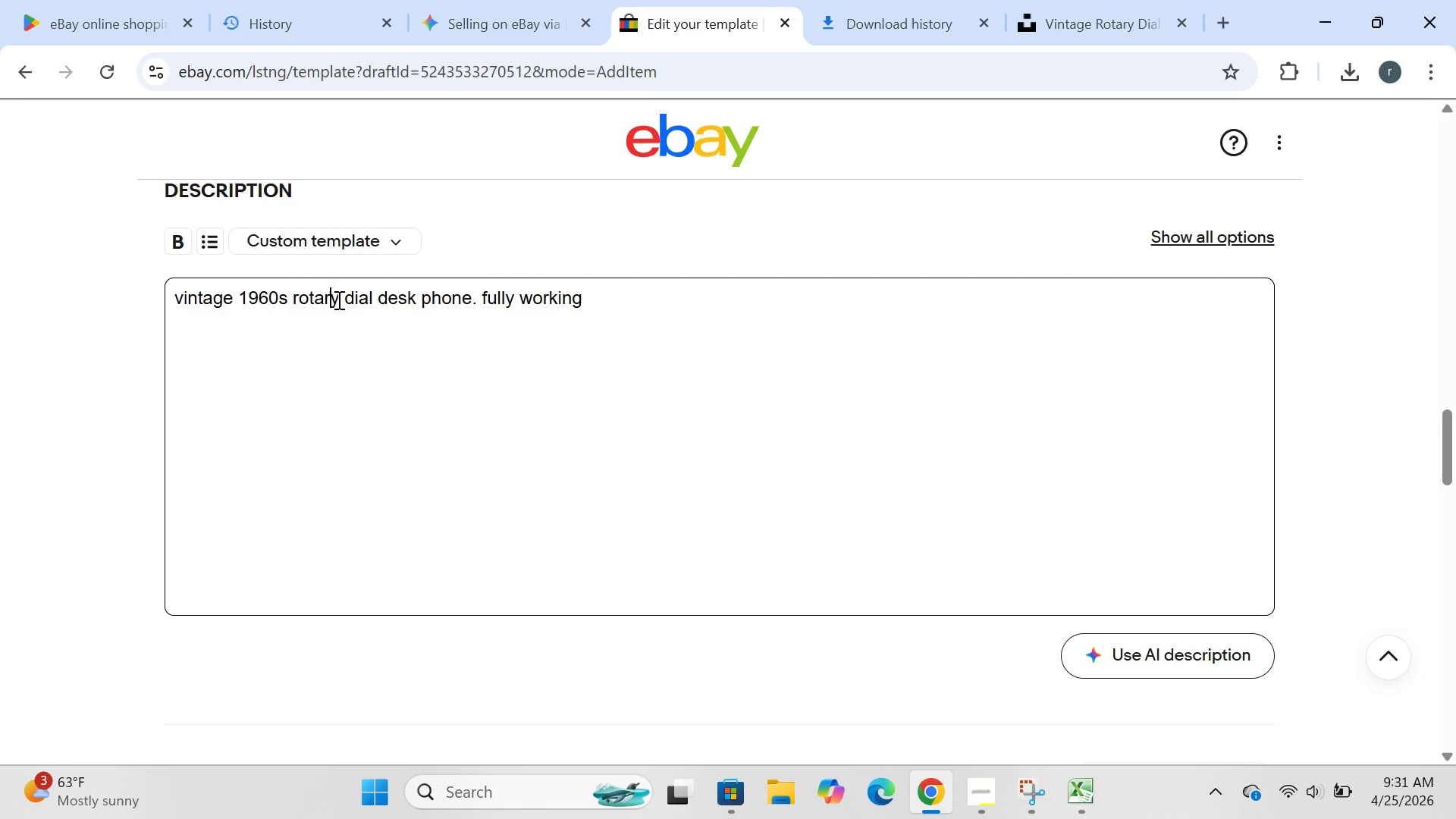 
key(R)
 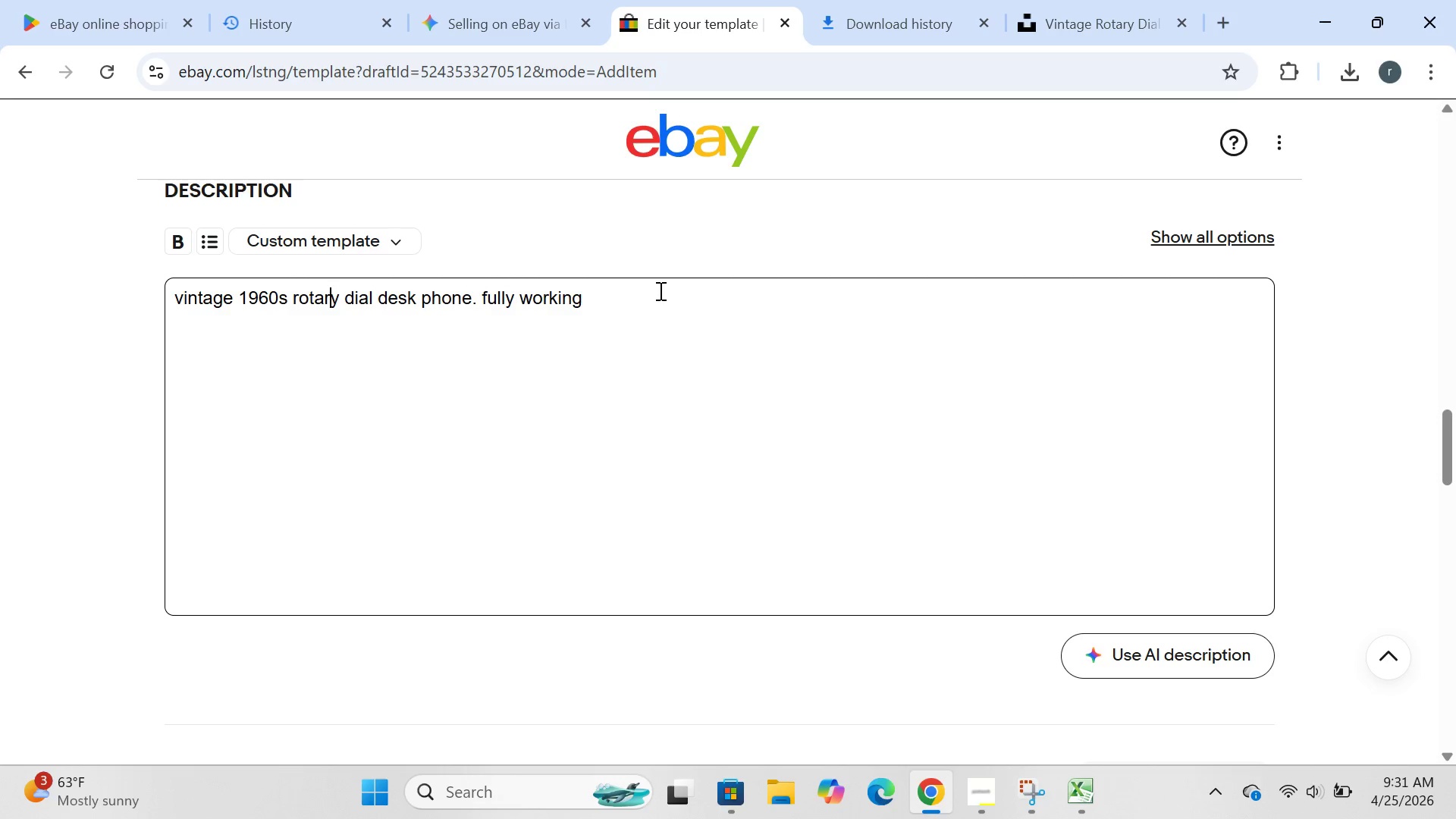 
left_click([659, 290])
 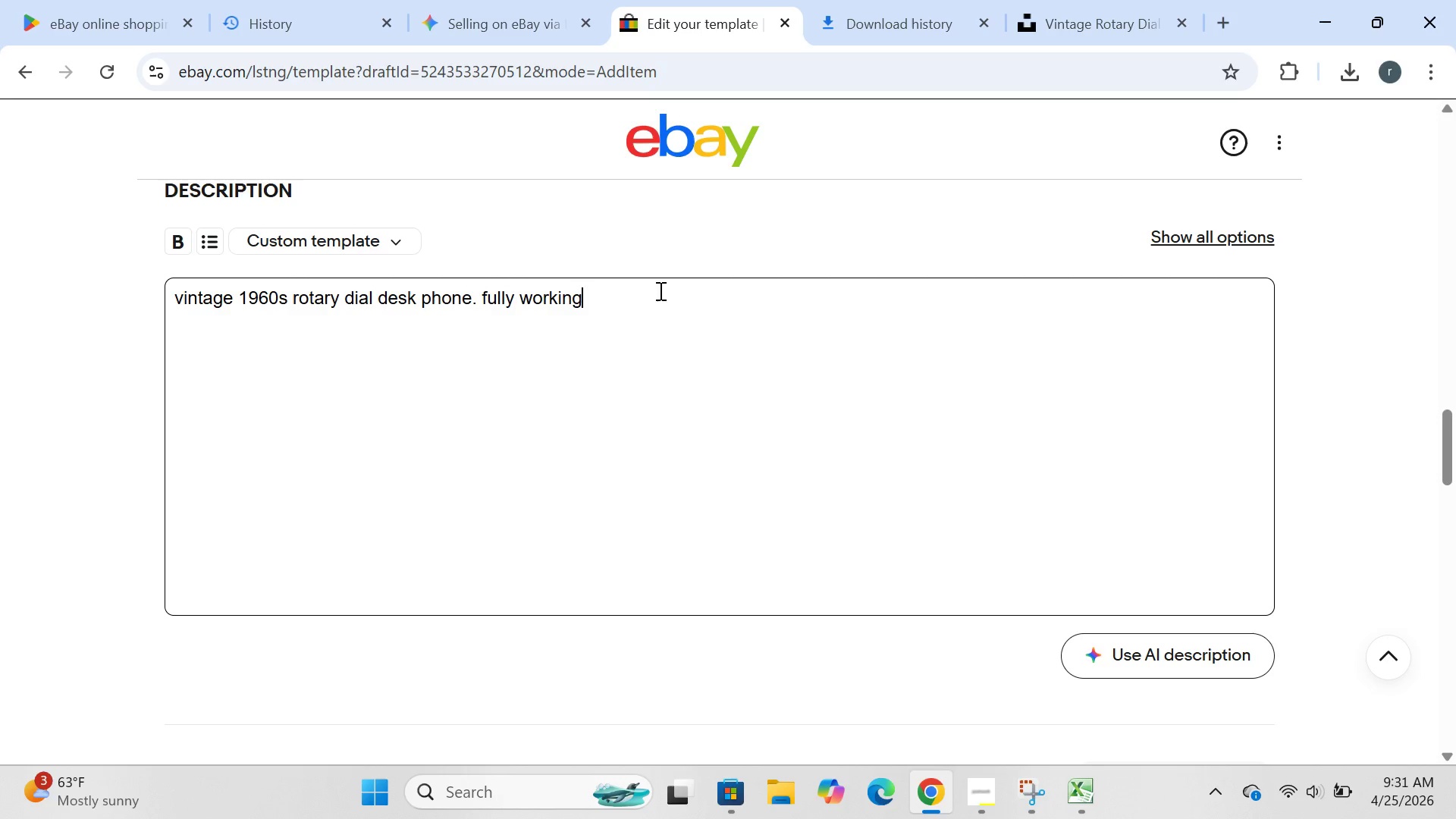 
type( -dial spins smooyhly)
 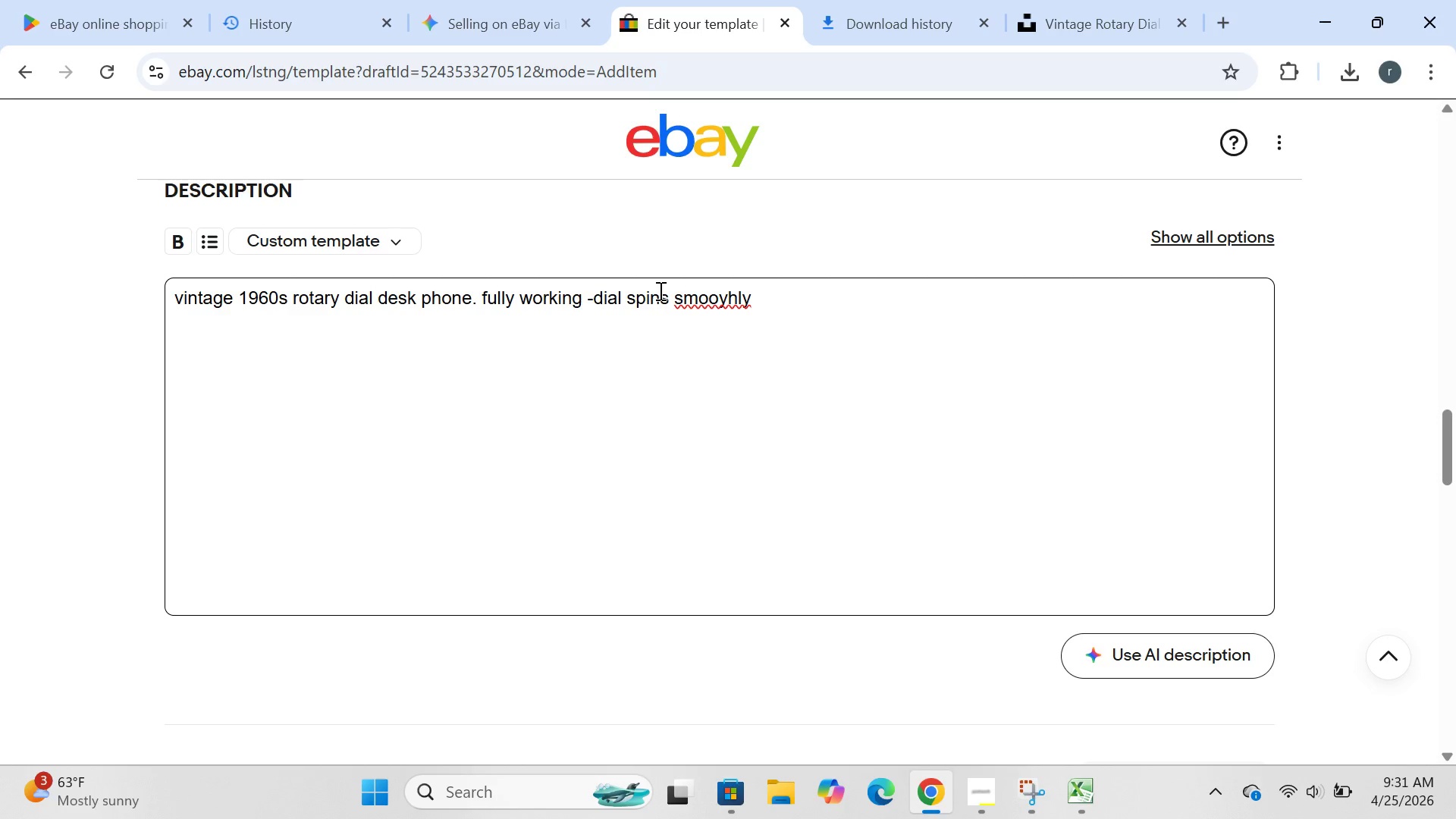 
key(ArrowLeft)
 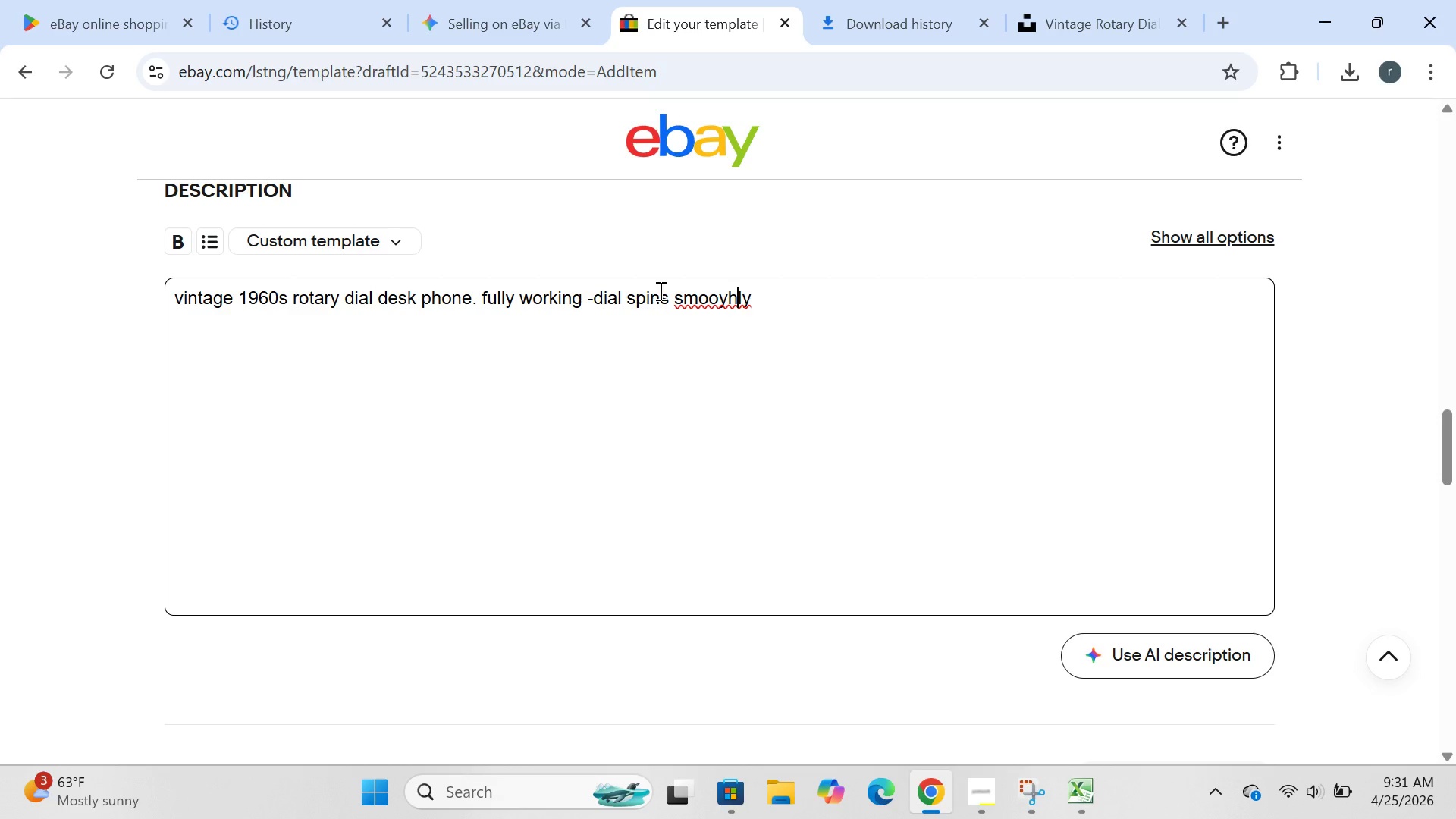 
key(ArrowLeft)
 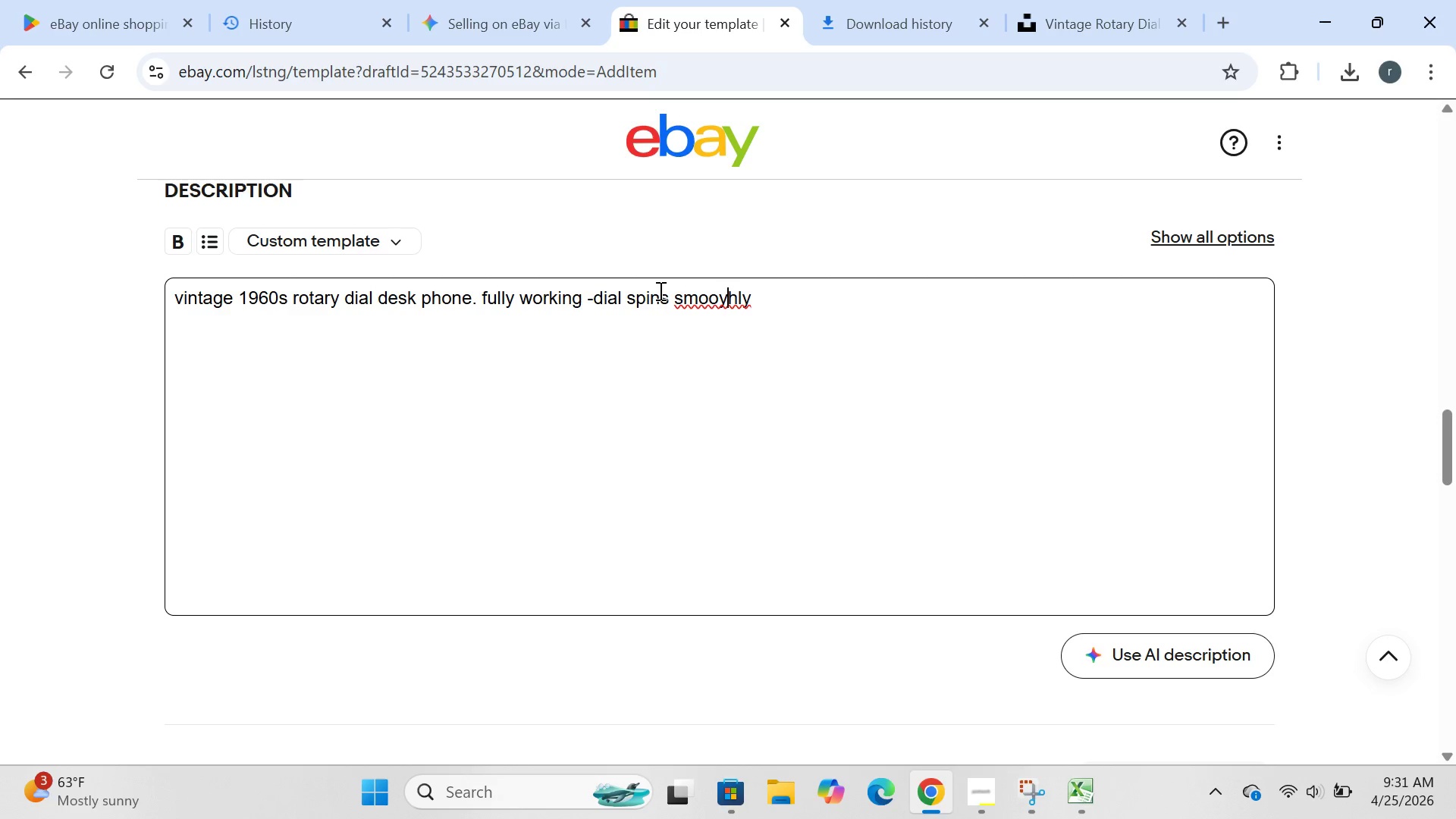 
key(ArrowLeft)
 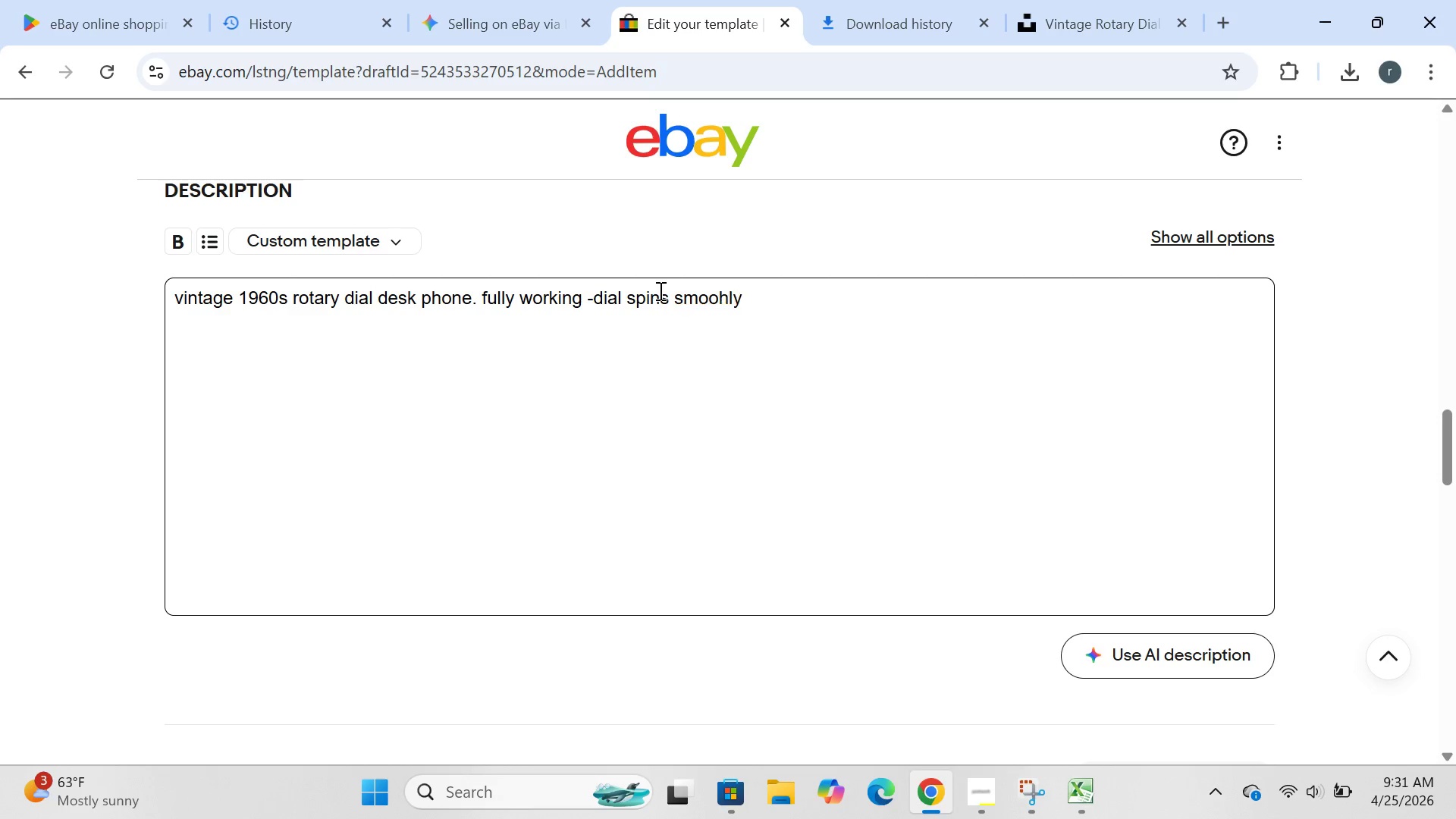 
key(Backspace)
 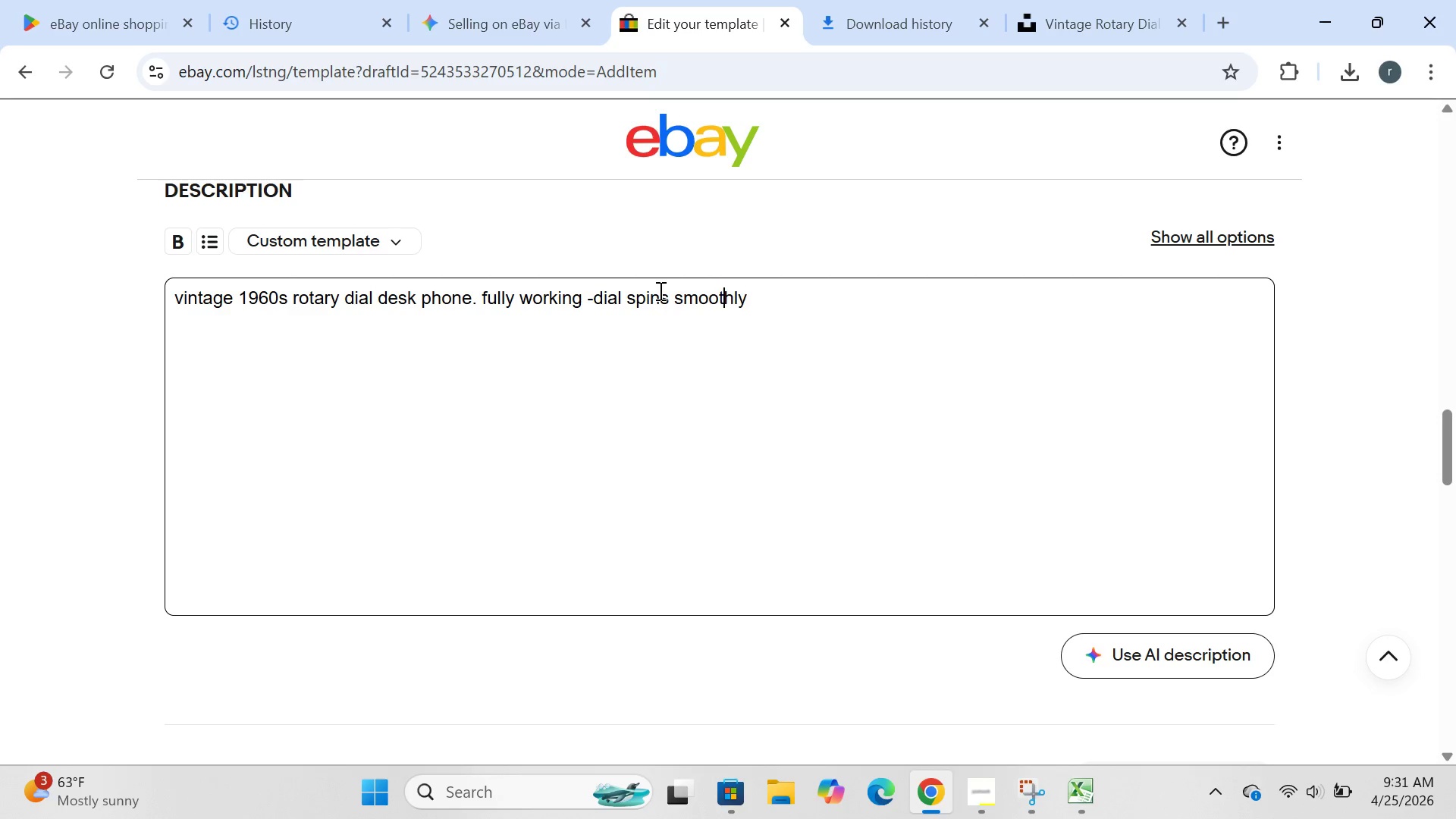 
key(T)
 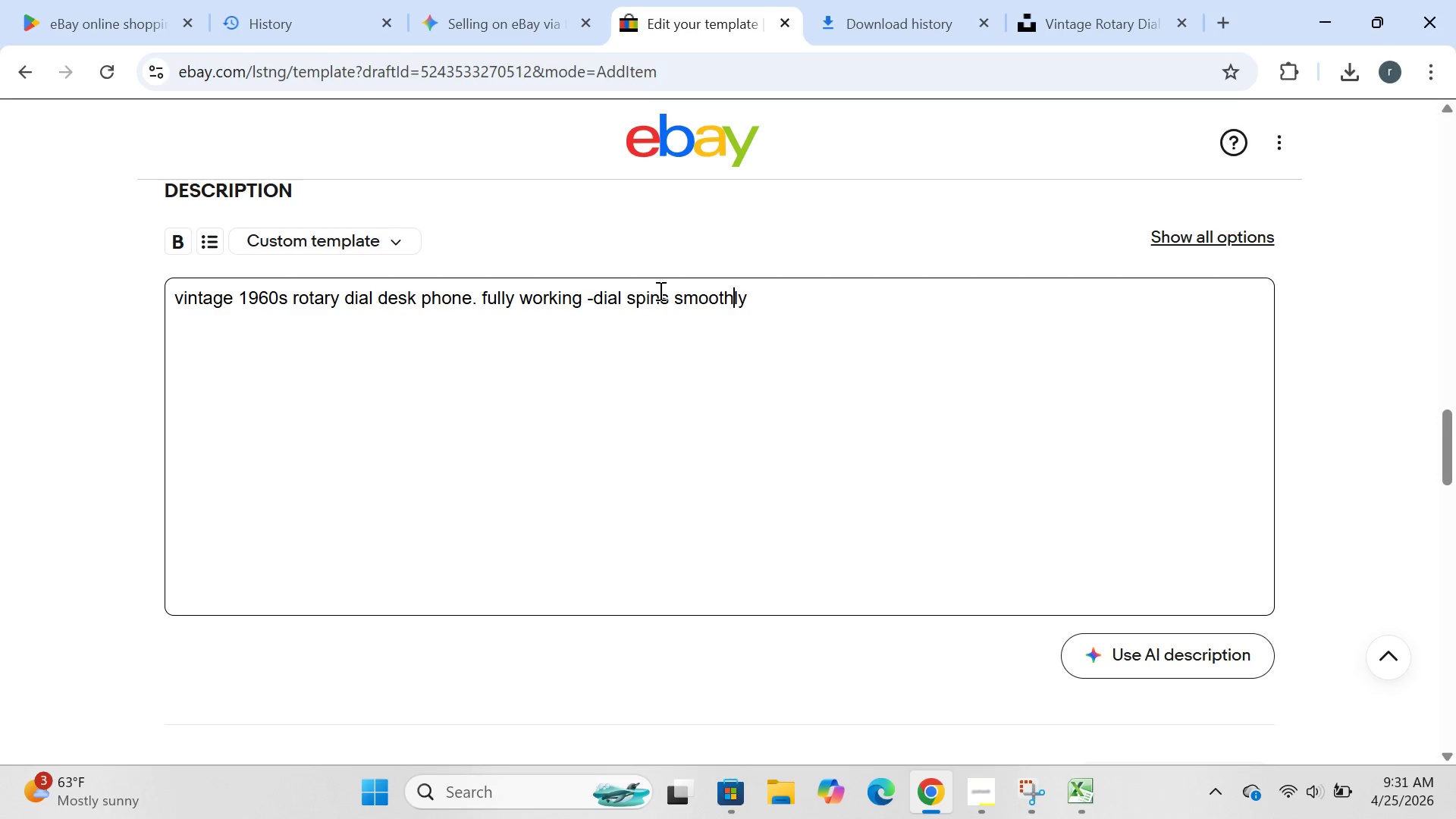 
key(ArrowRight)
 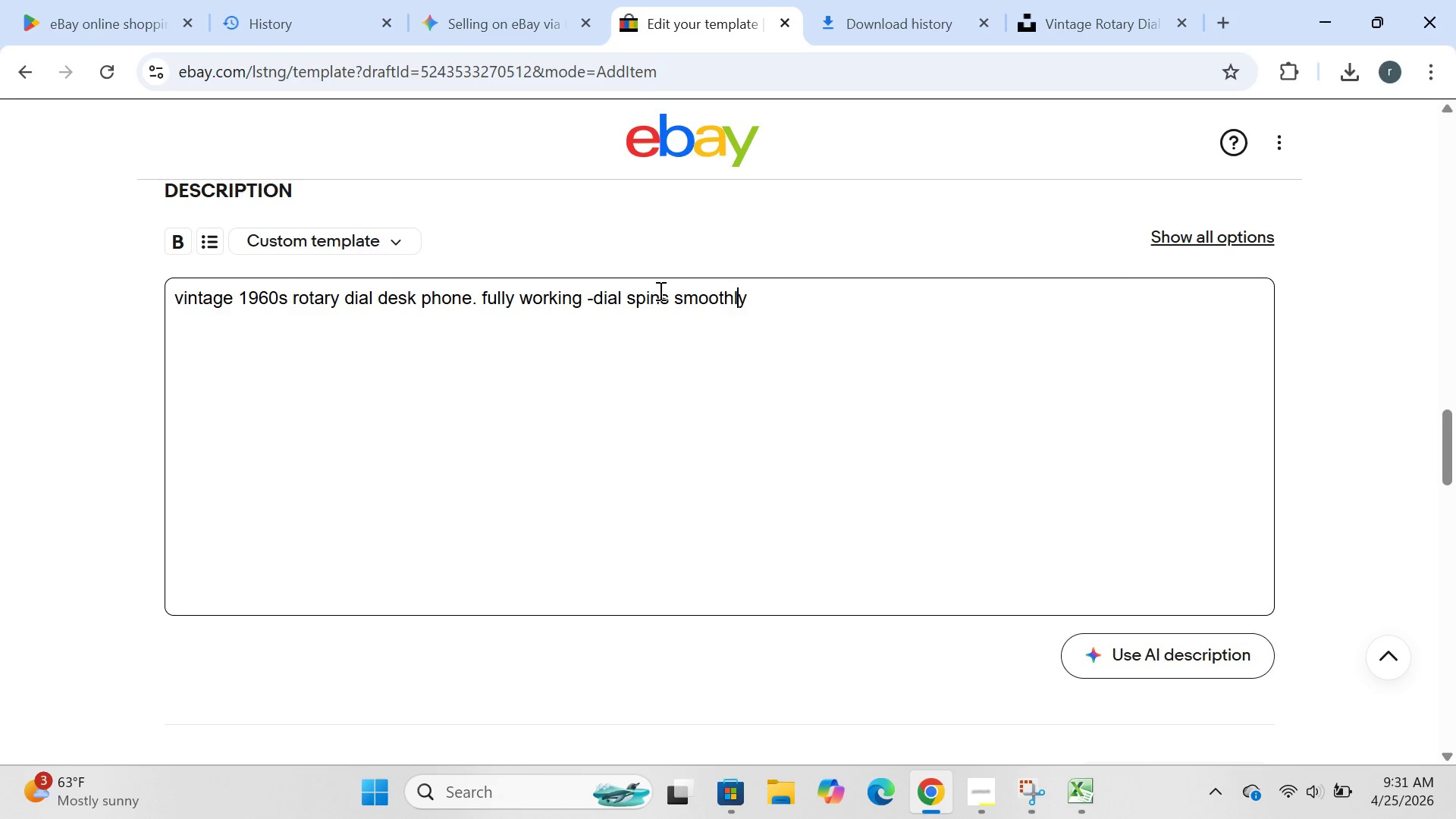 
key(ArrowRight)
 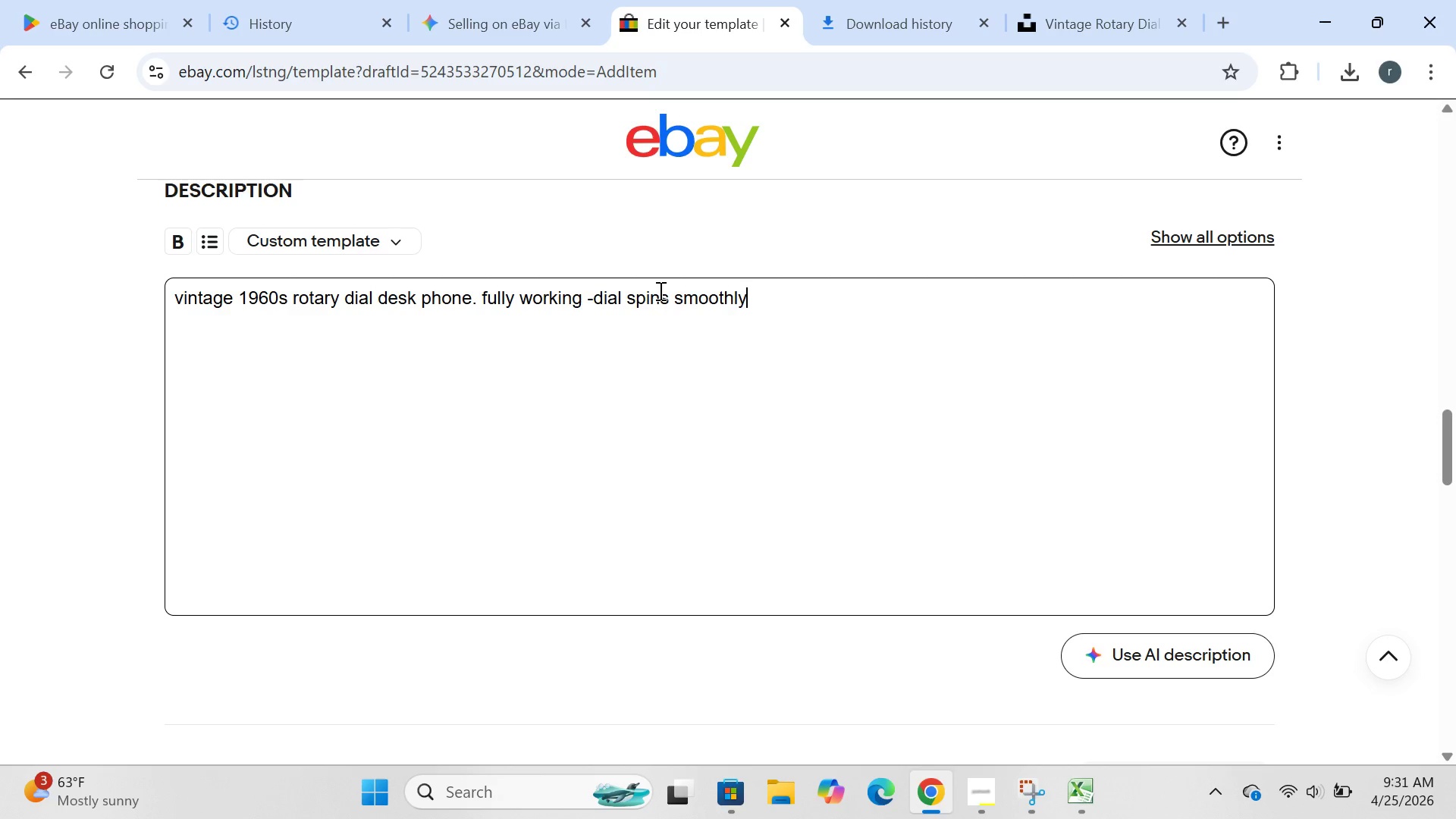 
key(ArrowRight)
 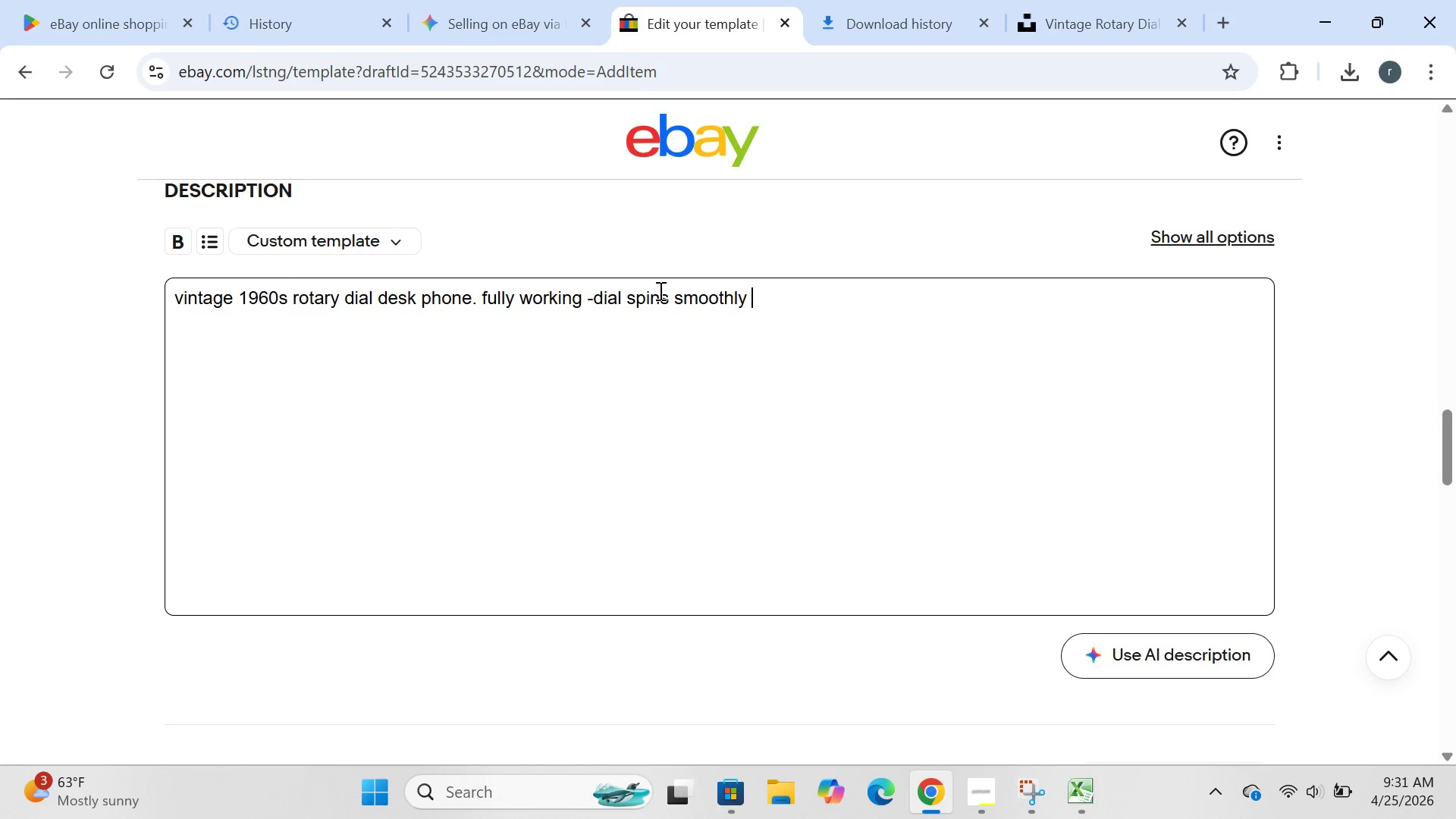 
type( ,ringer works,handset is )
 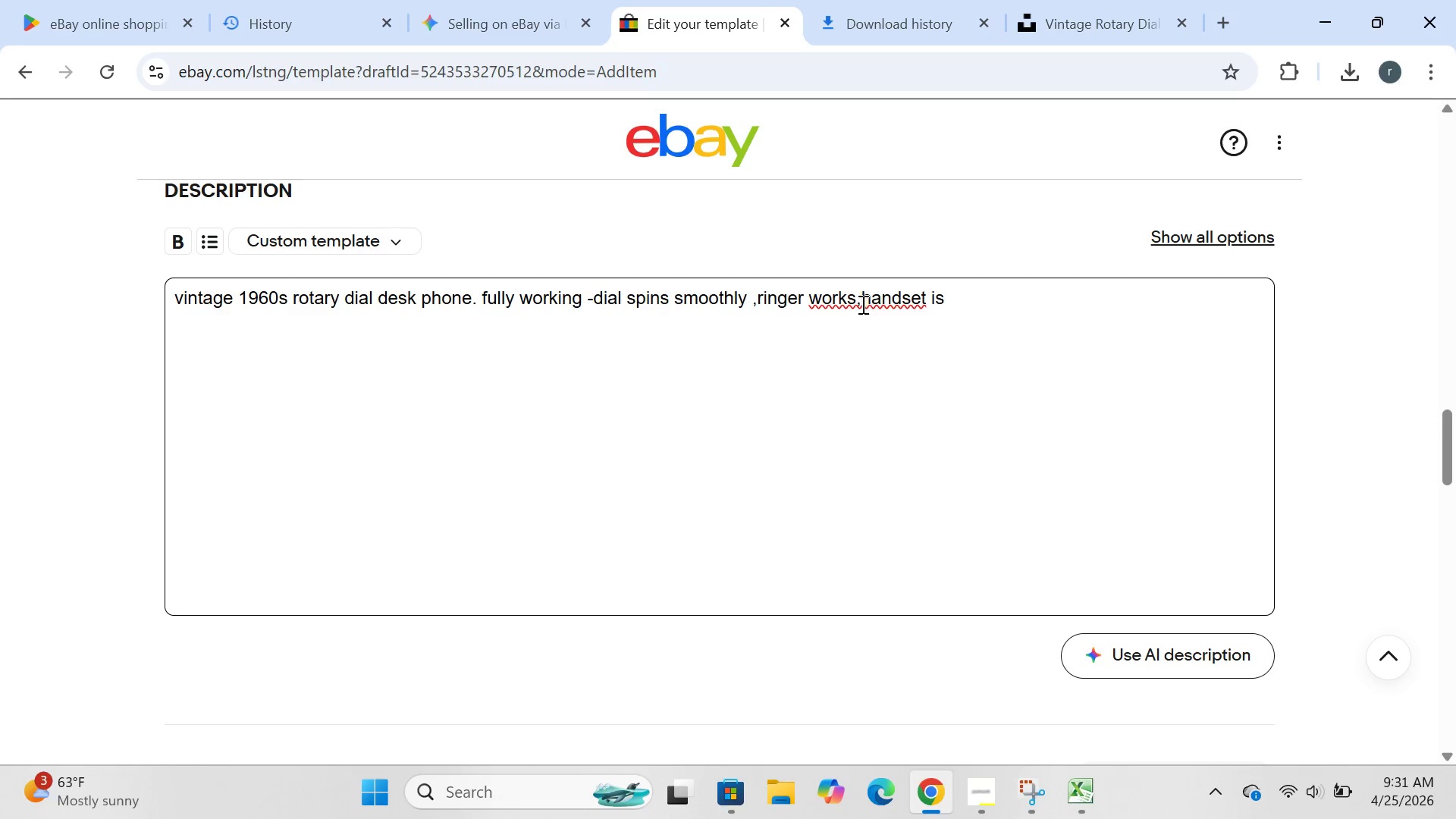 
left_click([861, 302])
 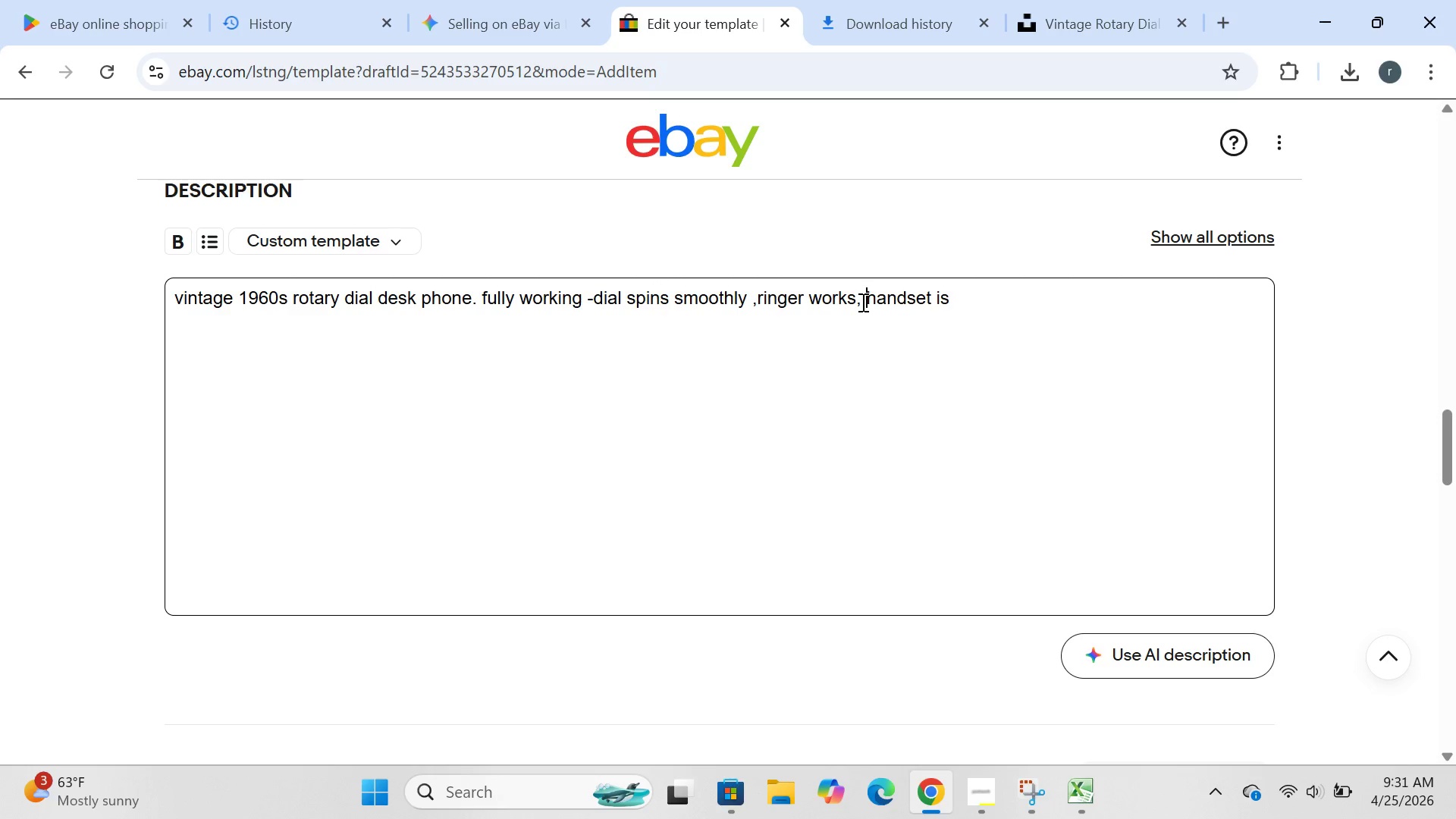 
key(Space)
 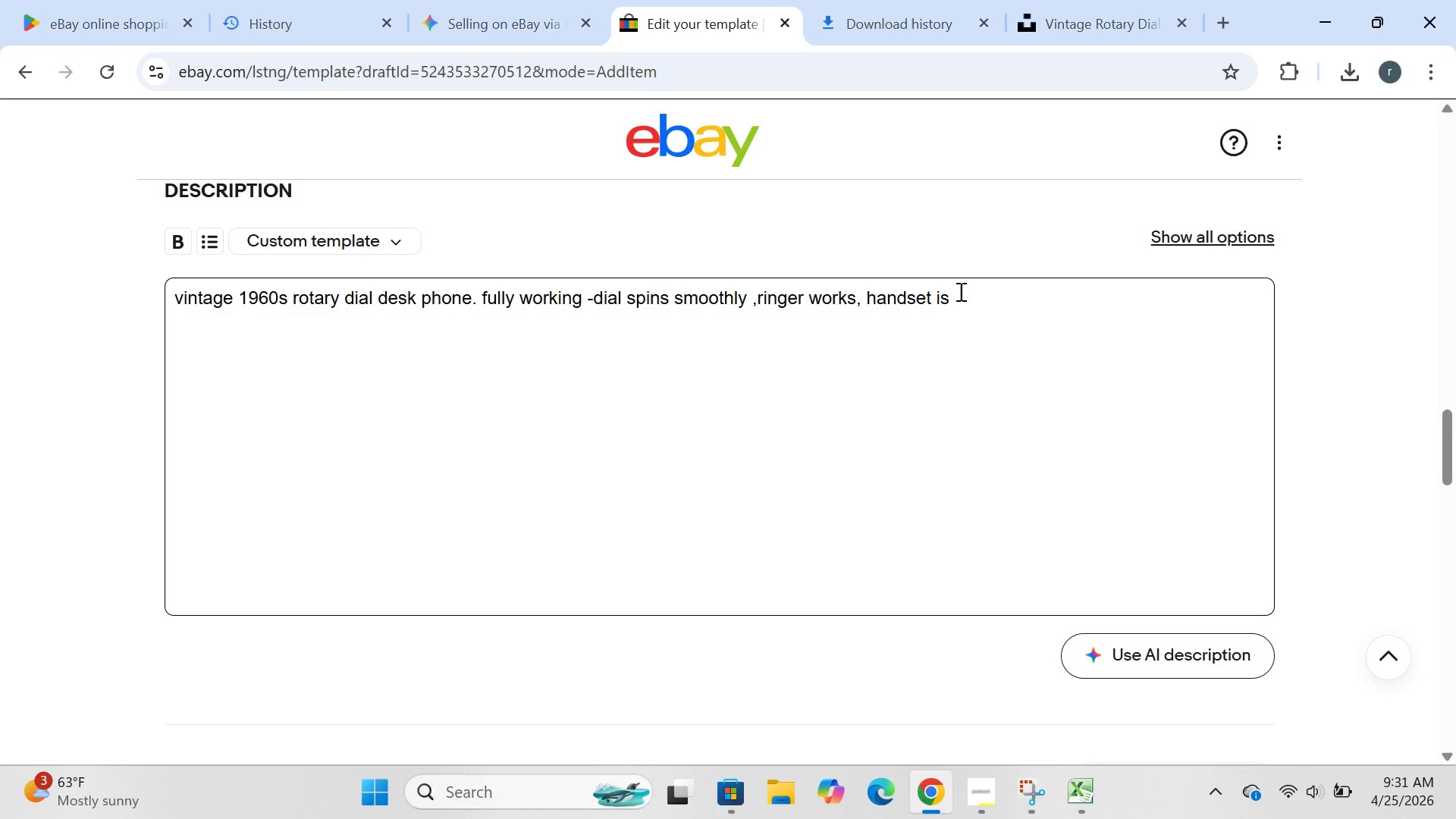 
left_click([959, 291])
 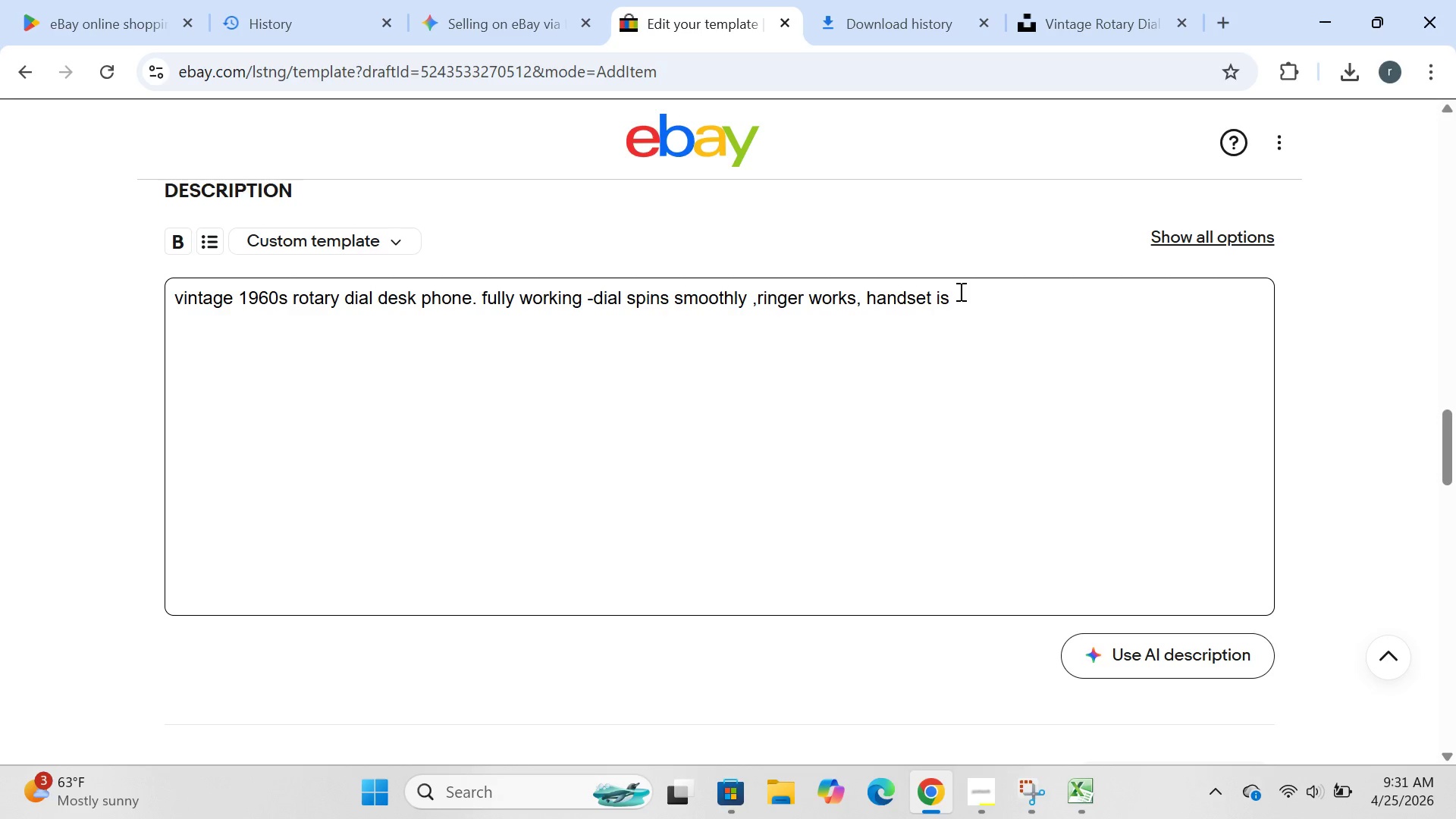 
type(clear. camera-ready with authentic patina.)
 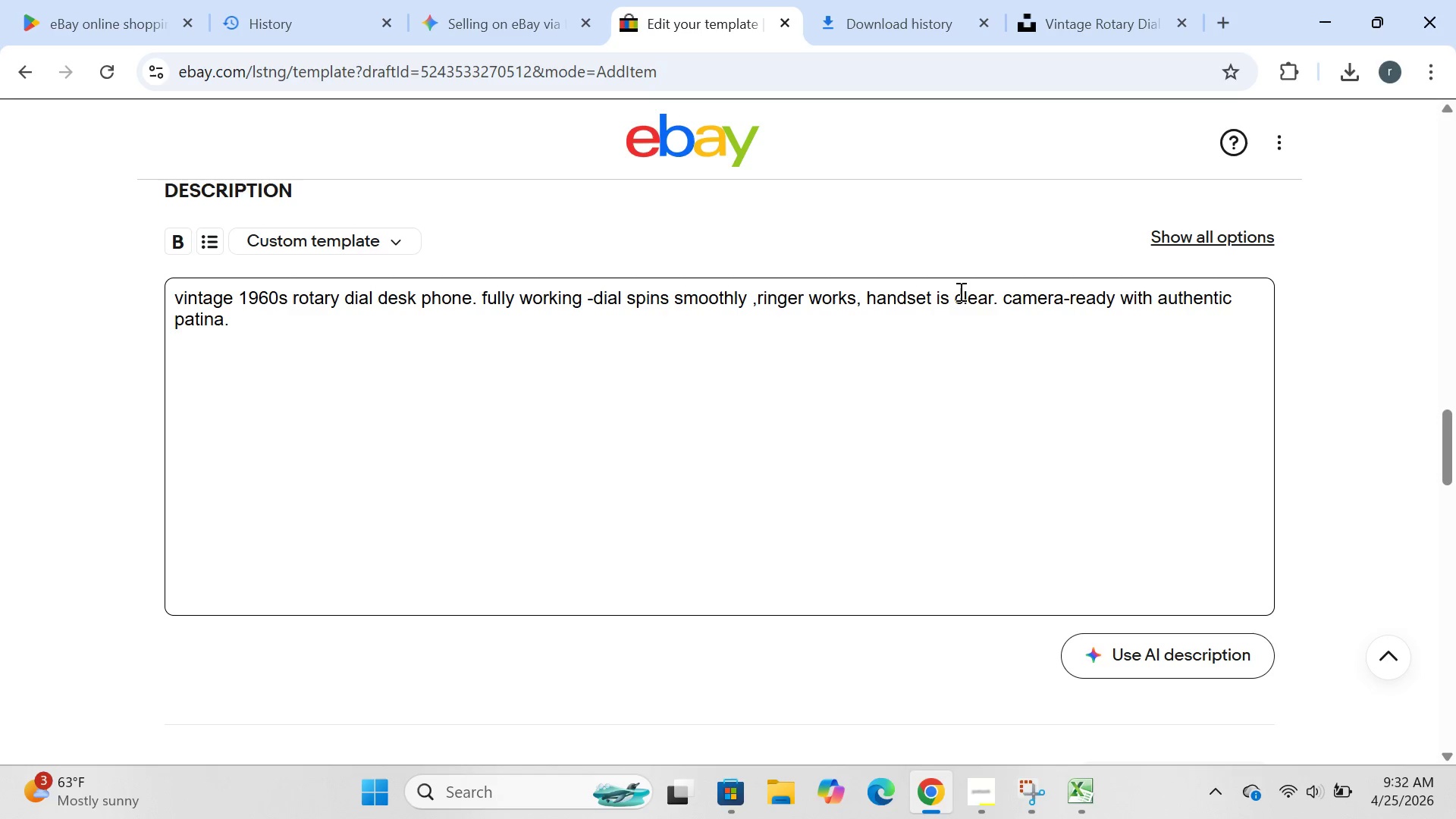 
key(Enter)
 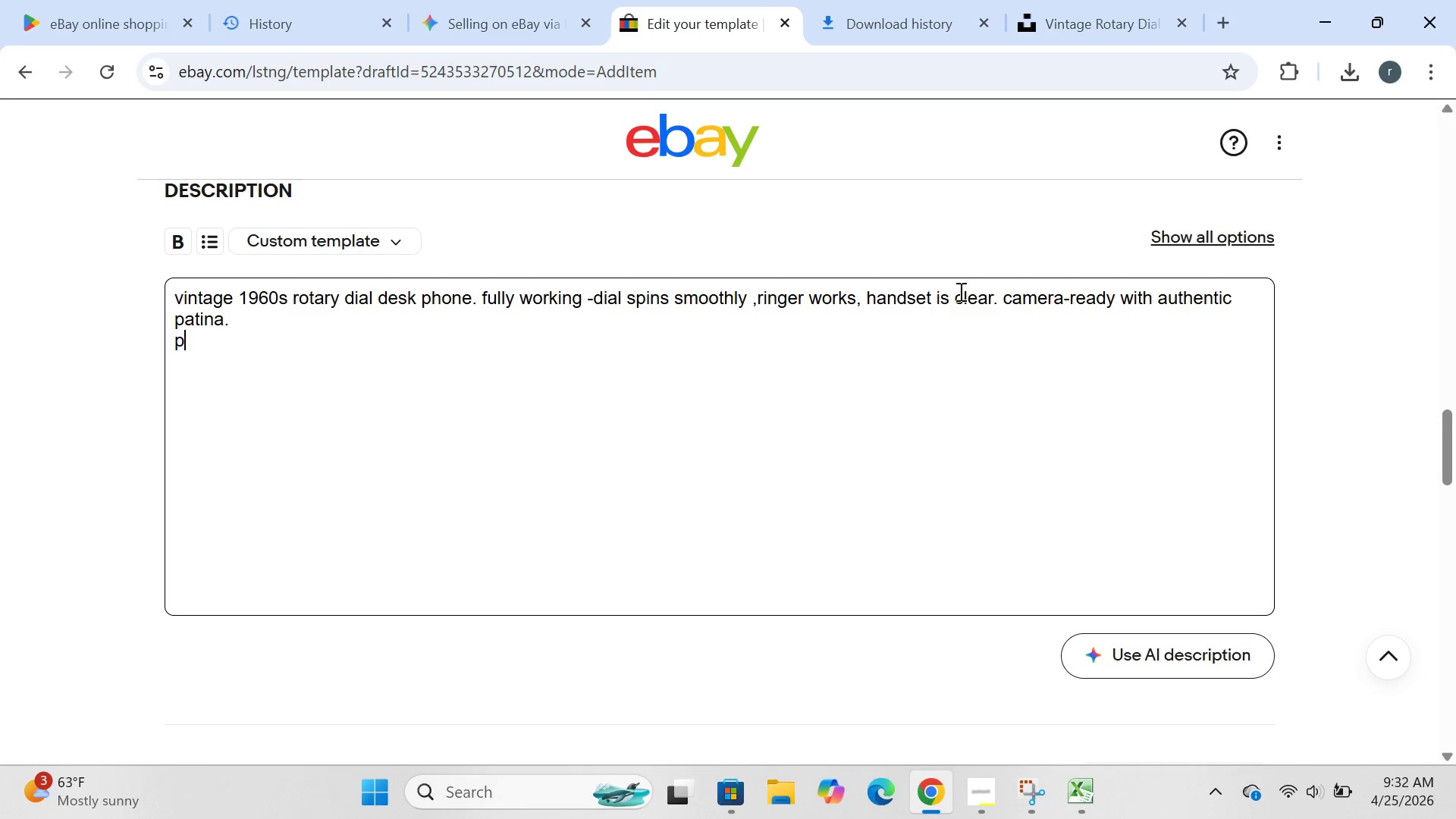 
type(perfect foe:)
key(Backspace)
key(Backspace)
type(r:phtoshoots,filn )
key(Backspace)
key(Backspace)
type(m sets)
 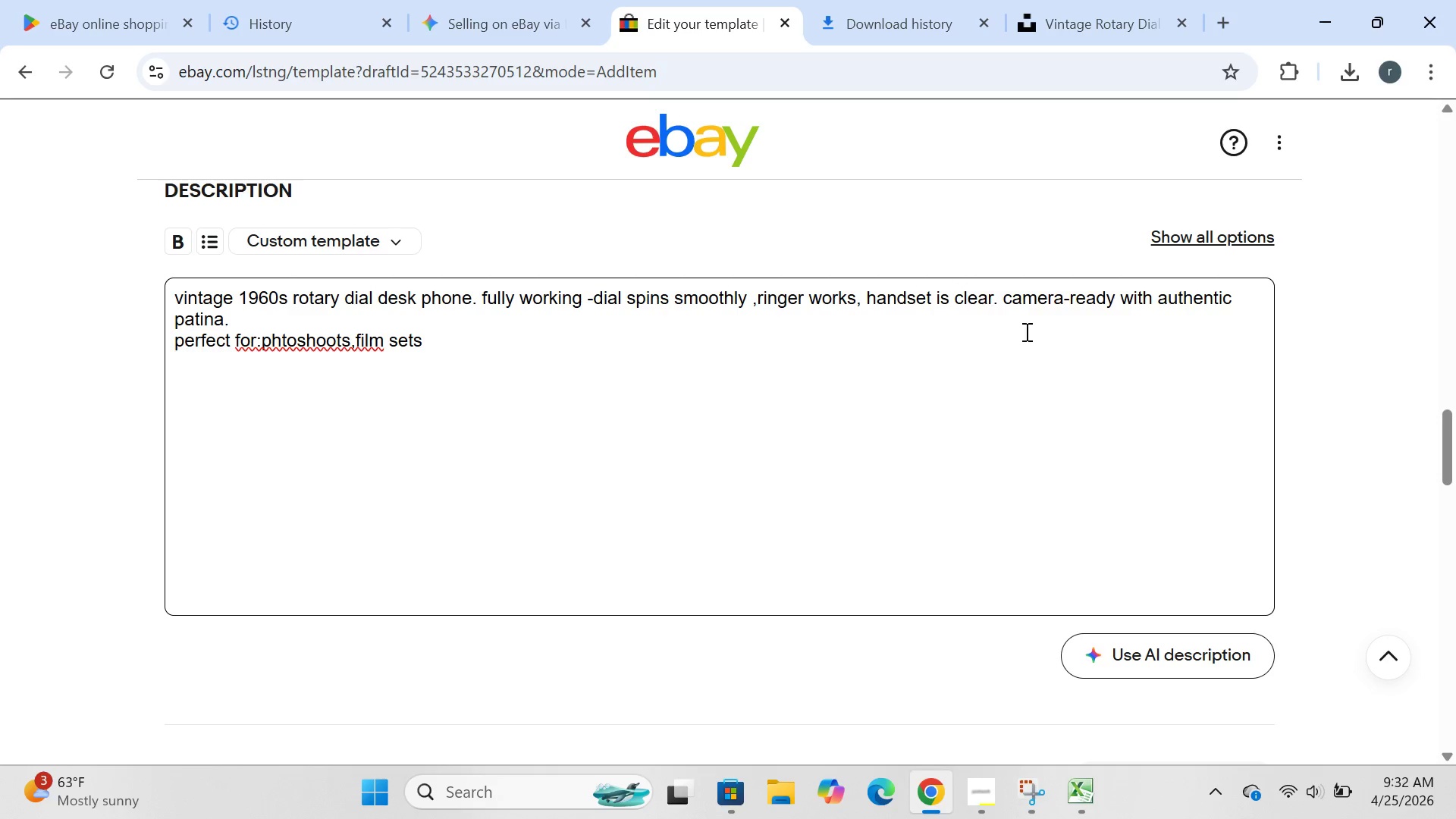 
left_click([262, 343])
 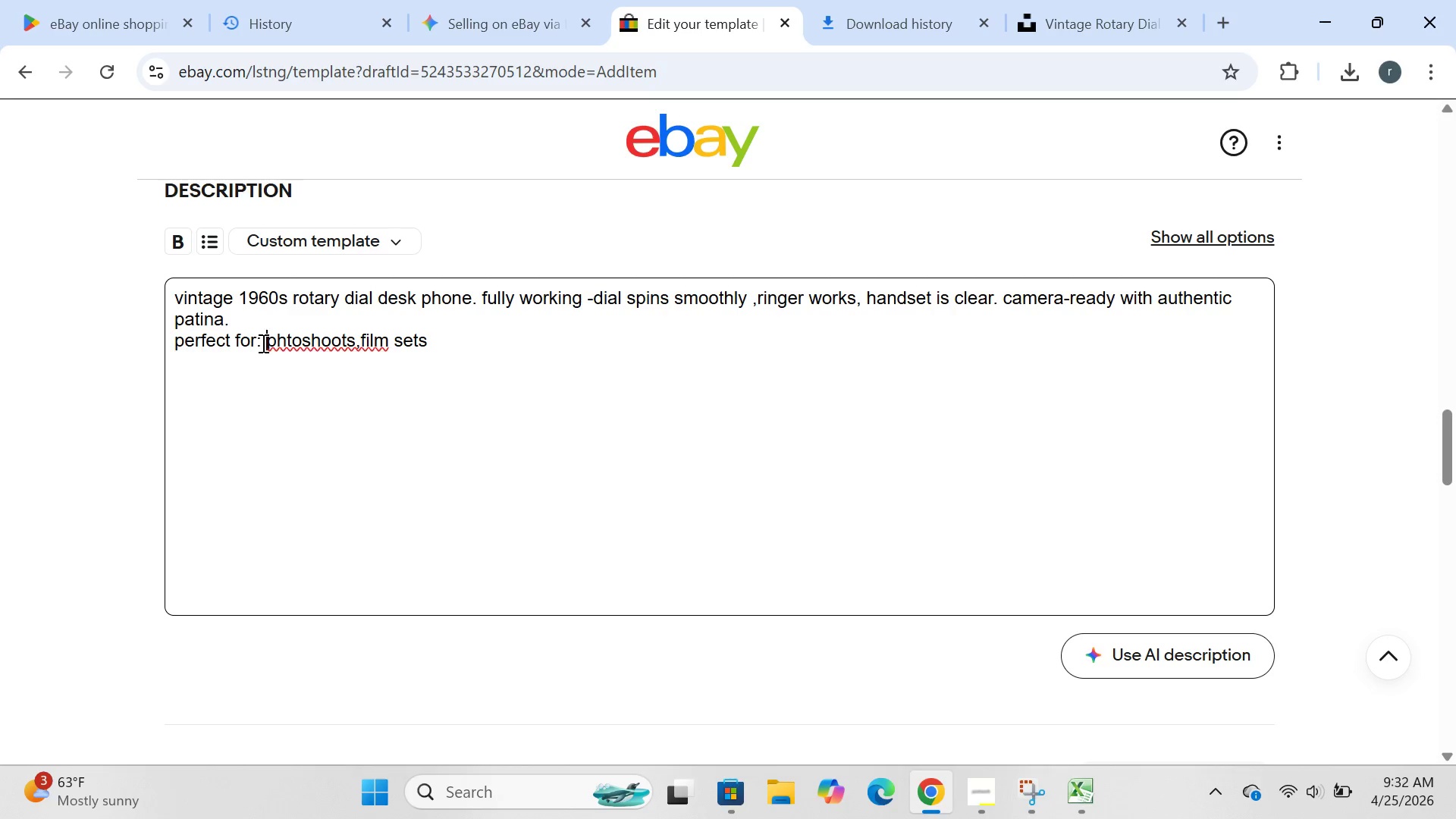 
key(Space)
 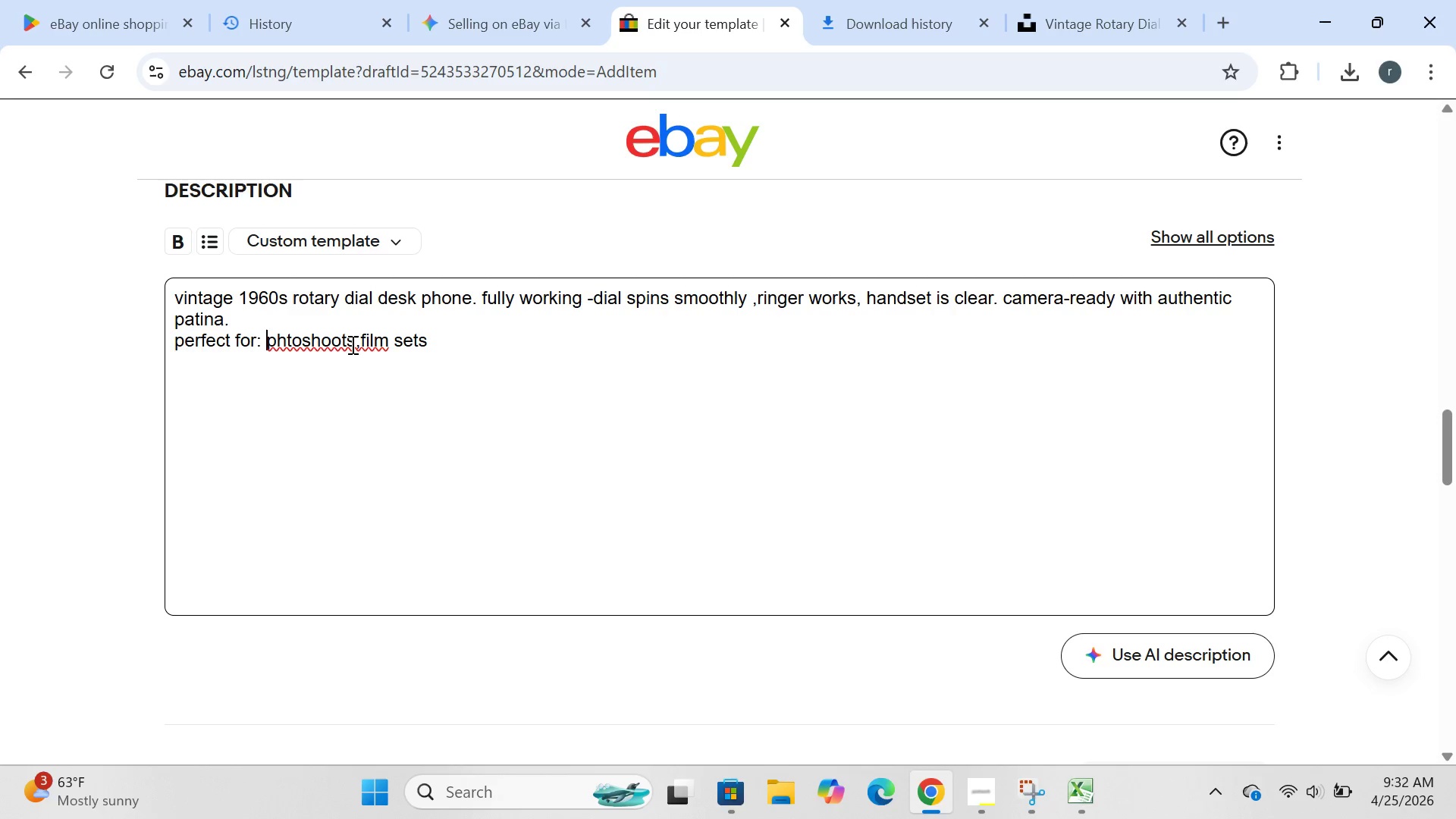 
left_click([352, 341])
 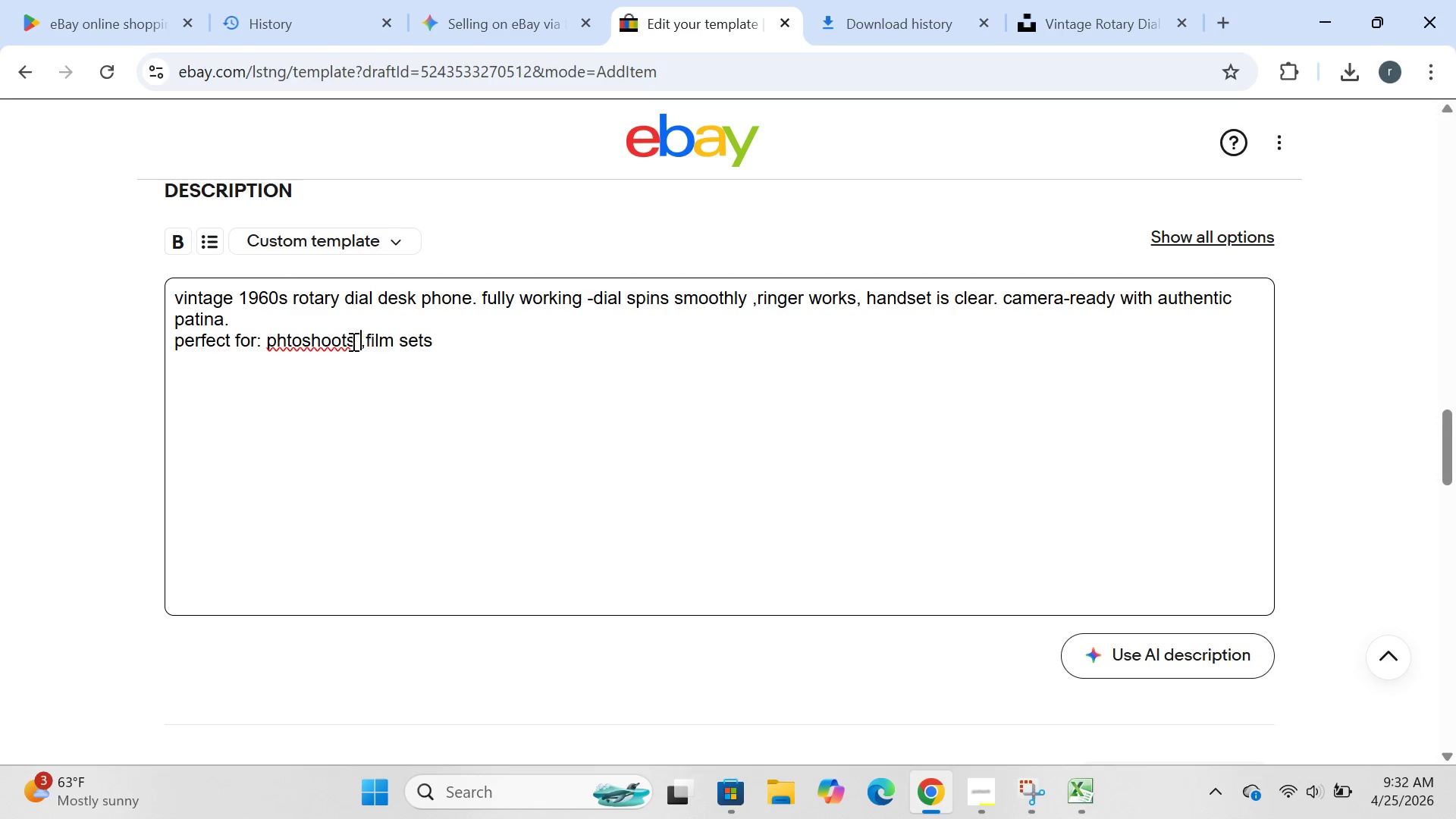 
key(Space)
 